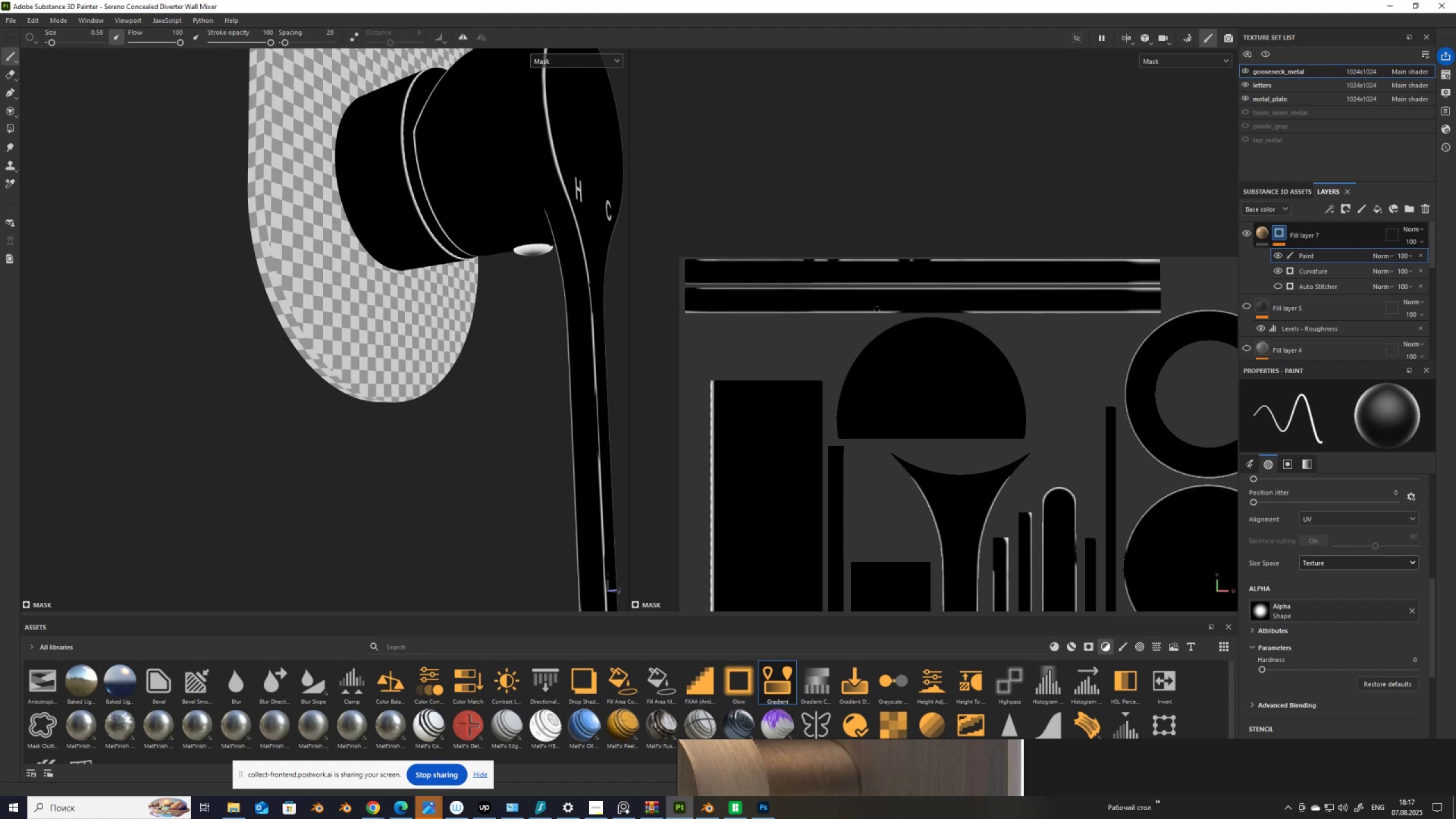 
key(BracketLeft)
 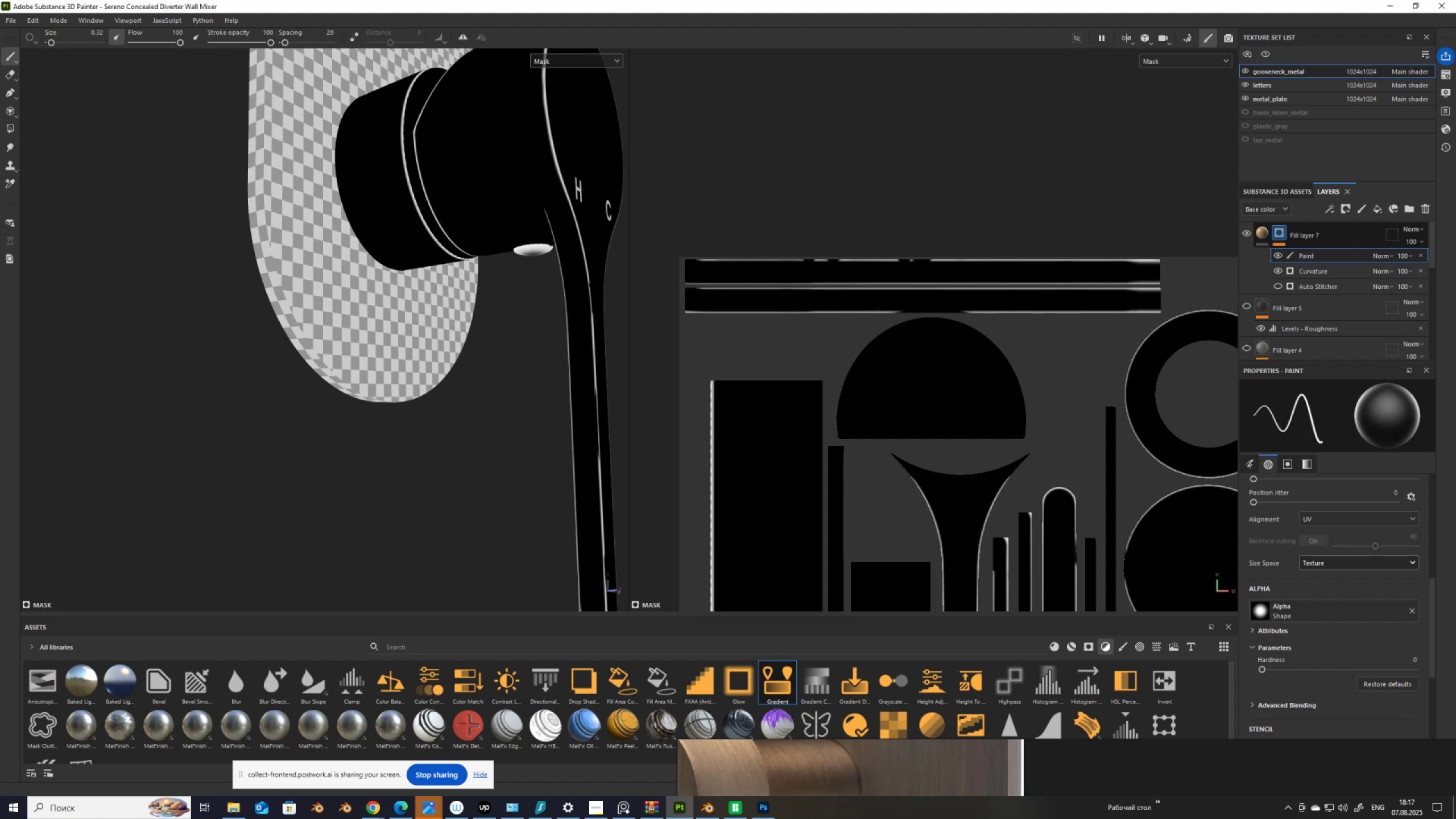 
key(BracketRight)
 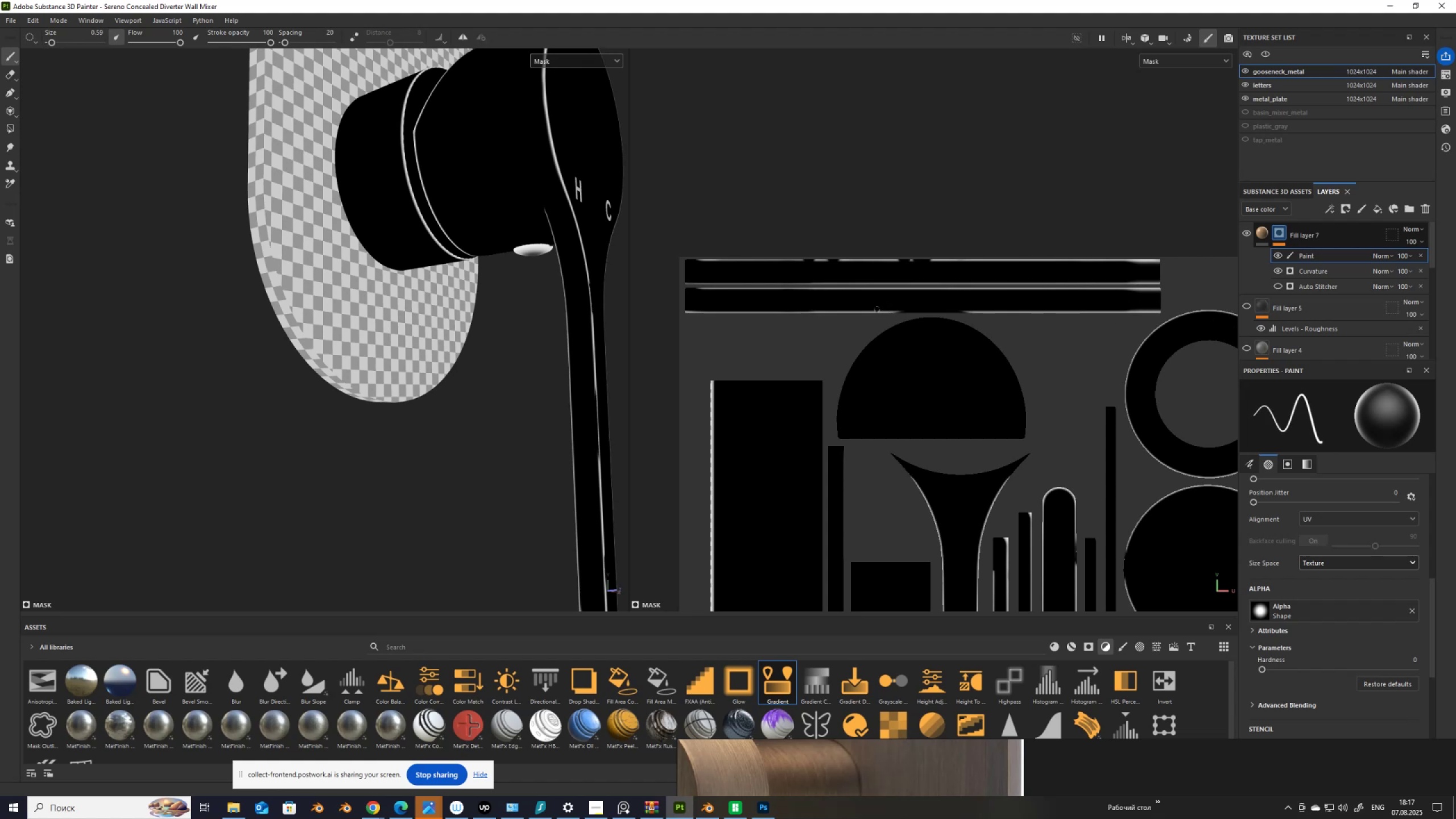 
key(X)
 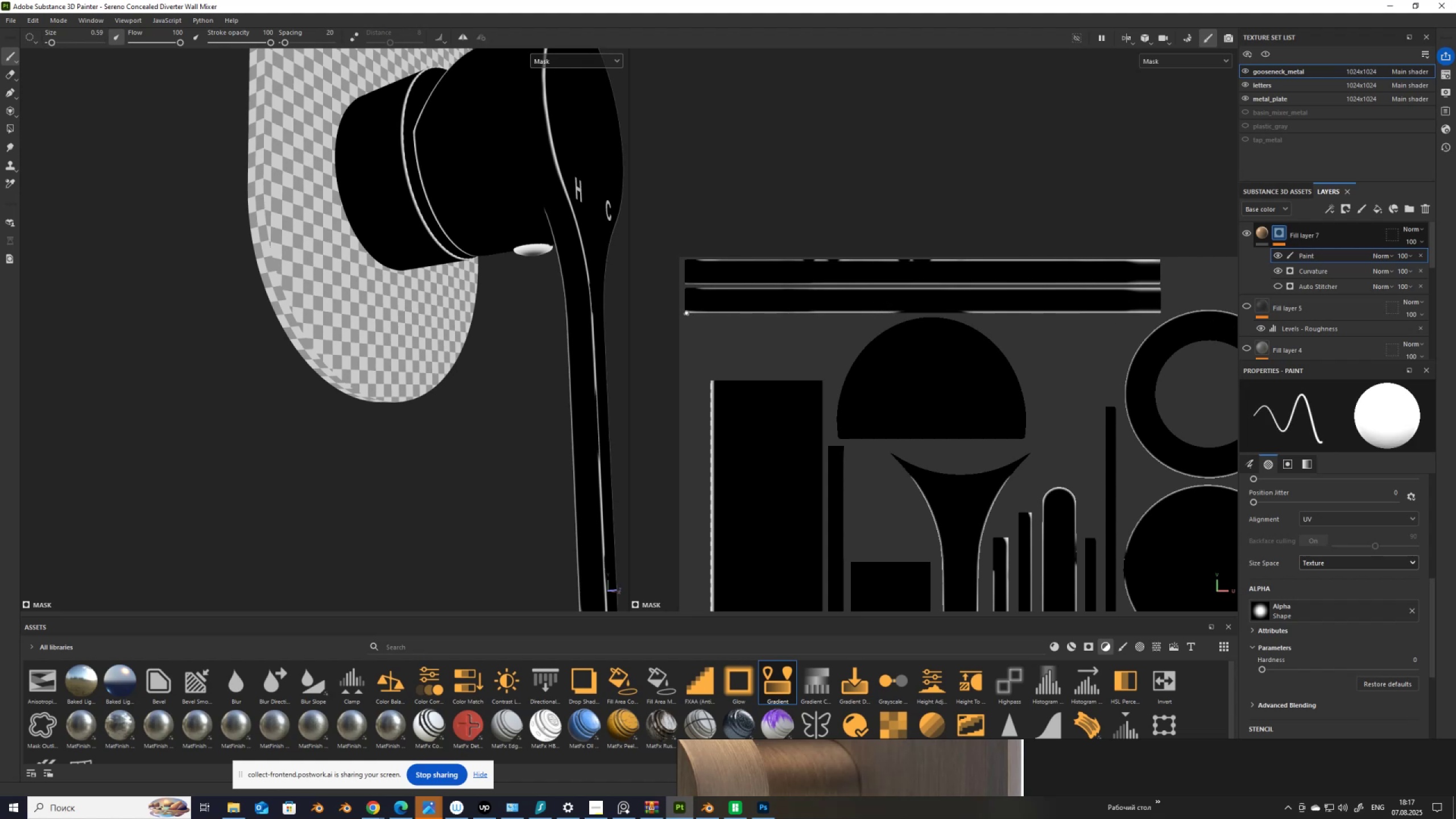 
left_click([686, 313])
 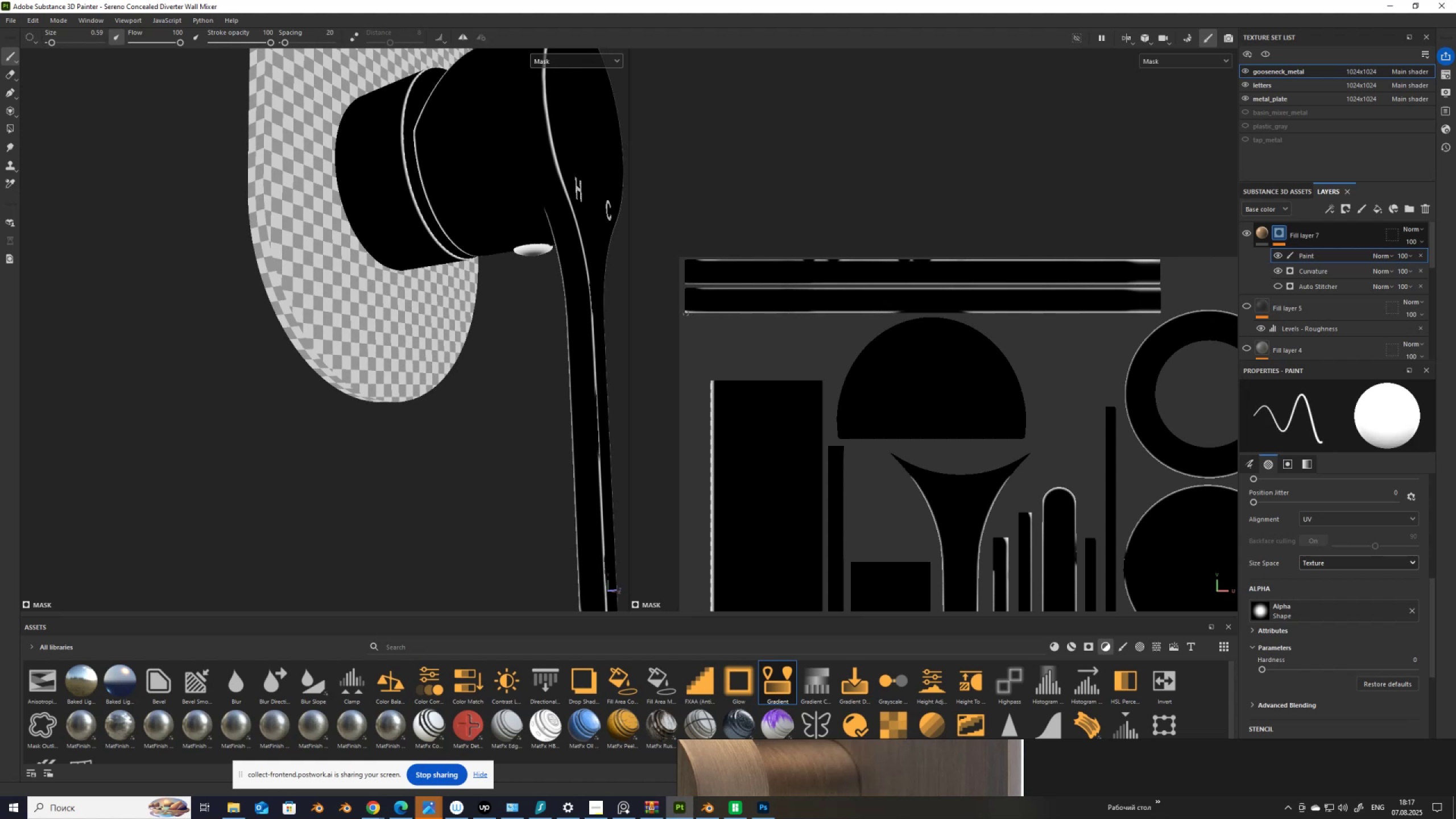 
hold_key(key=ControlLeft, duration=1.47)
hold_key(key=ShiftLeft, duration=1.43)
left_click([1160, 313])
 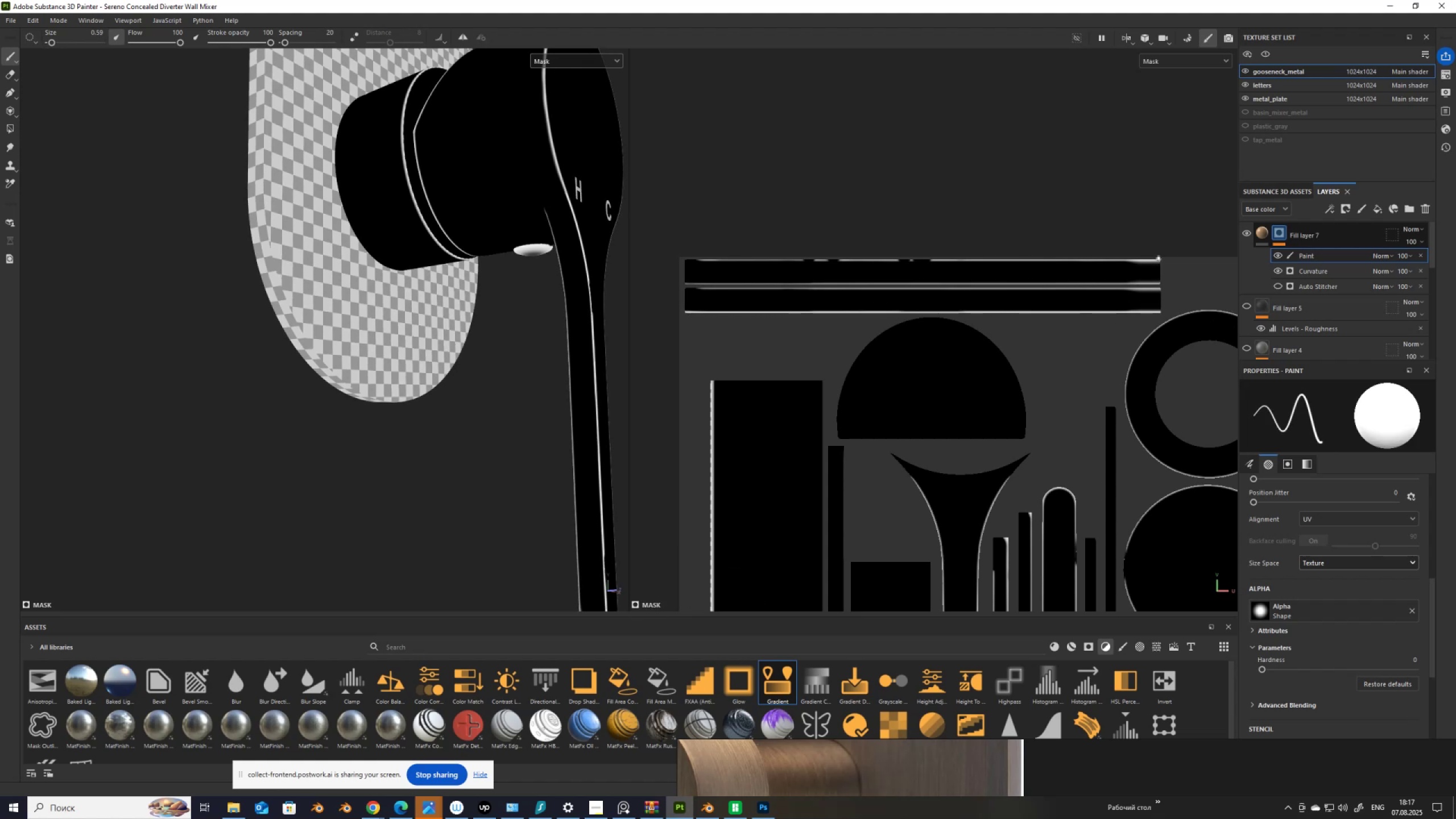 
left_click([1159, 258])
 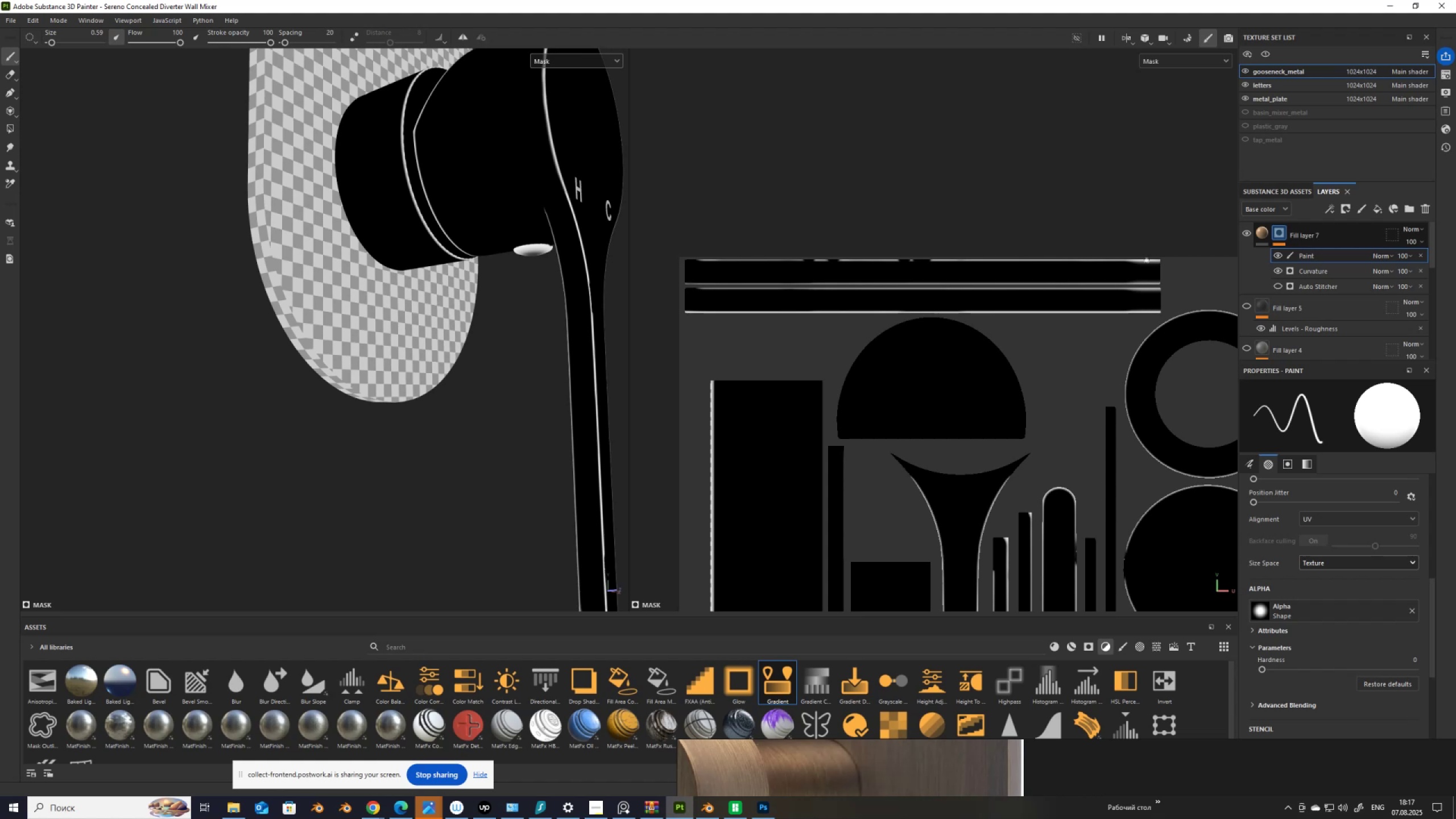 
hold_key(key=ShiftLeft, duration=1.53)
hold_key(key=ControlLeft, duration=1.53)
left_click([682, 257])
 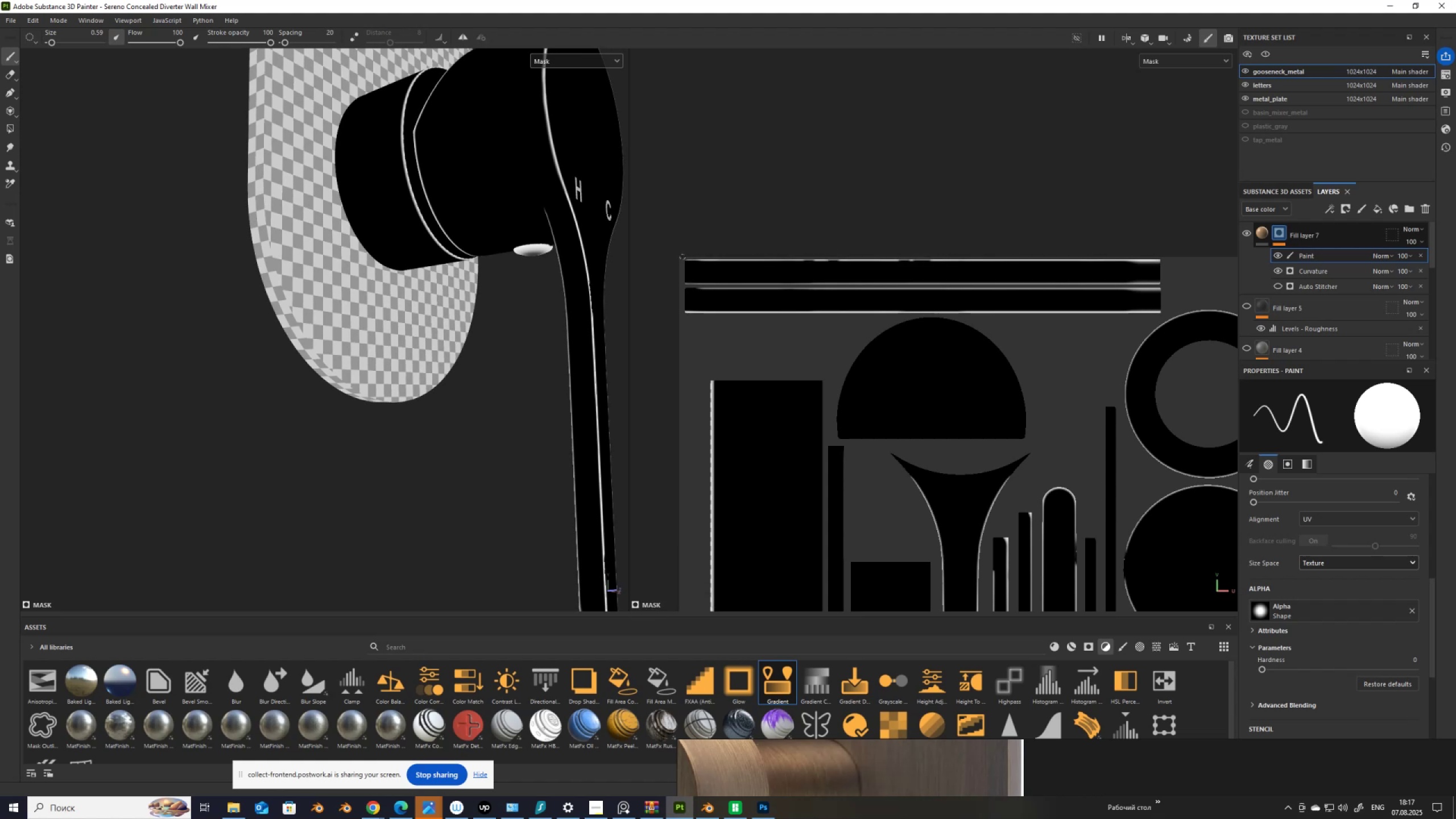 
hold_key(key=ControlLeft, duration=0.32)
 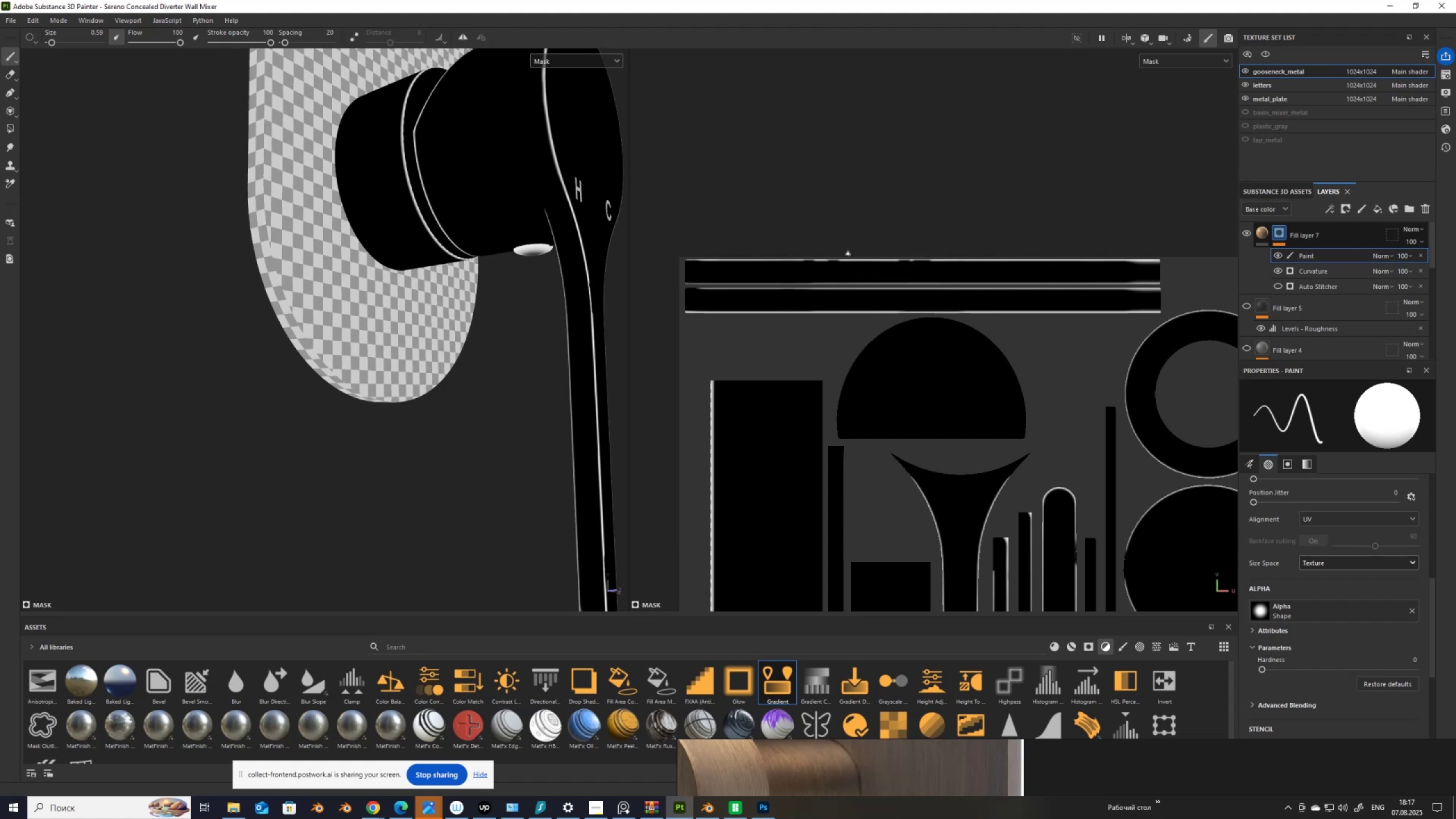 
key(Control+Shift+ShiftLeft)
 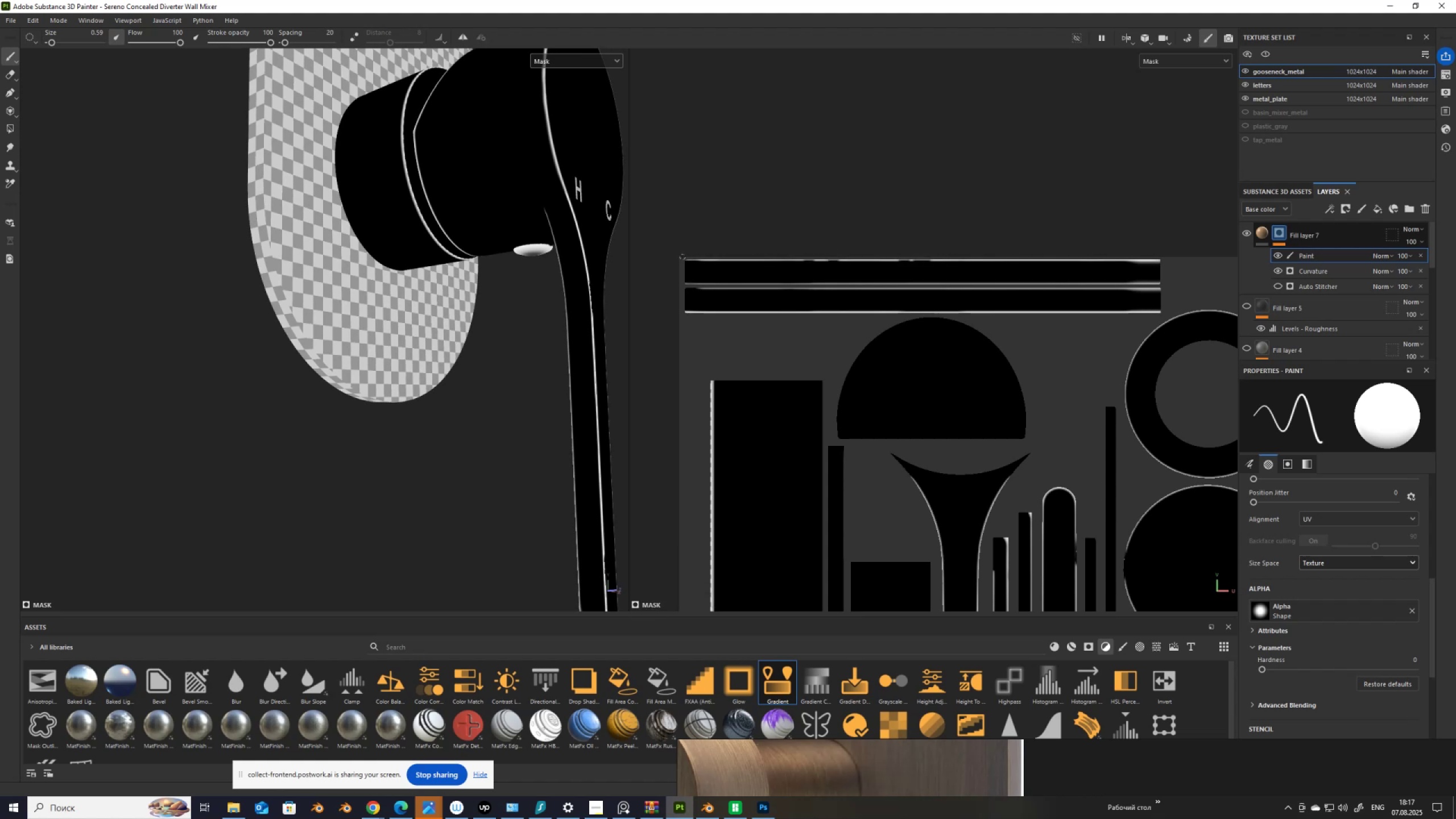 
key(Control+Shift+ShiftLeft)
 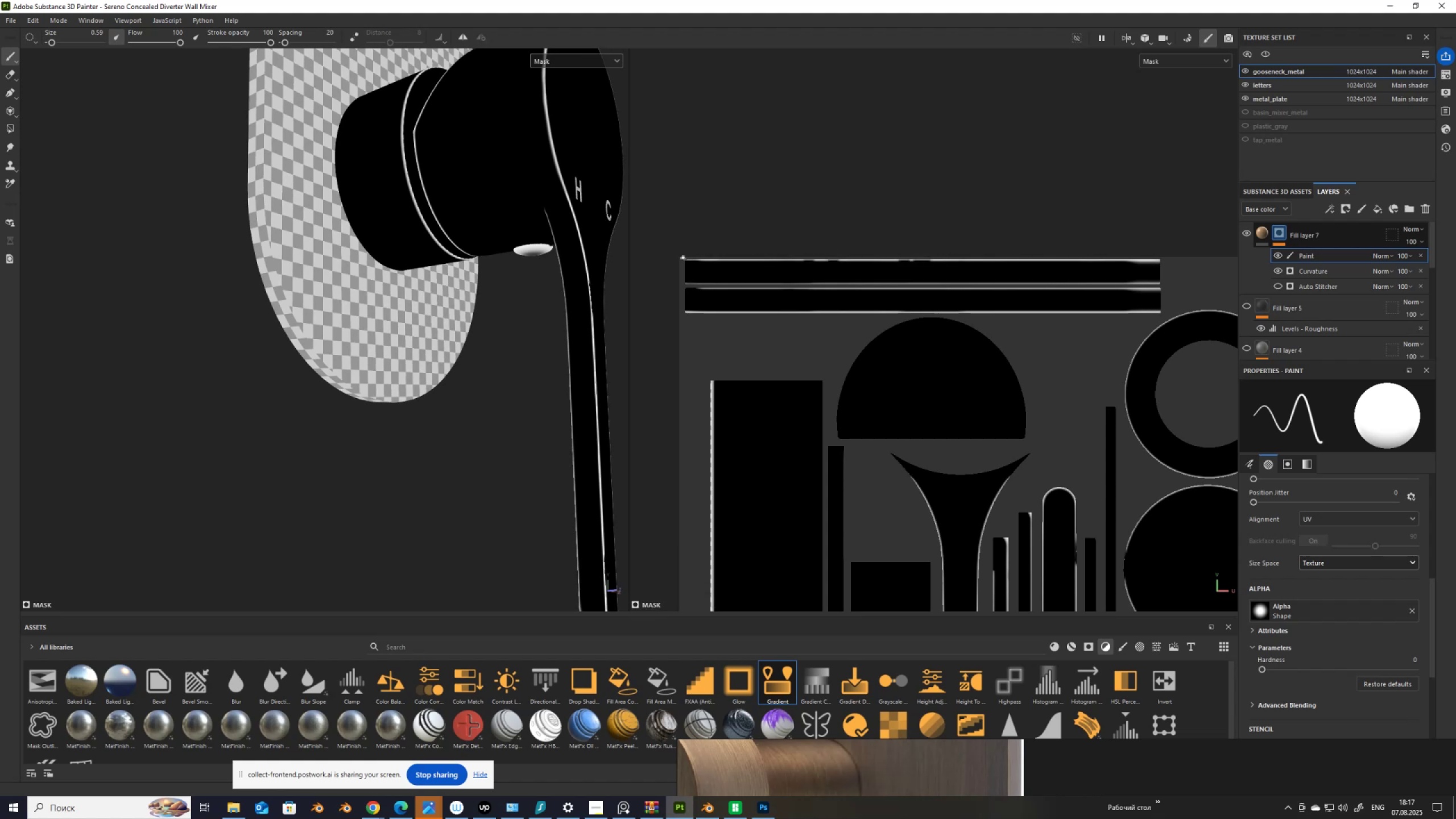 
key(Control+Shift+ShiftLeft)
 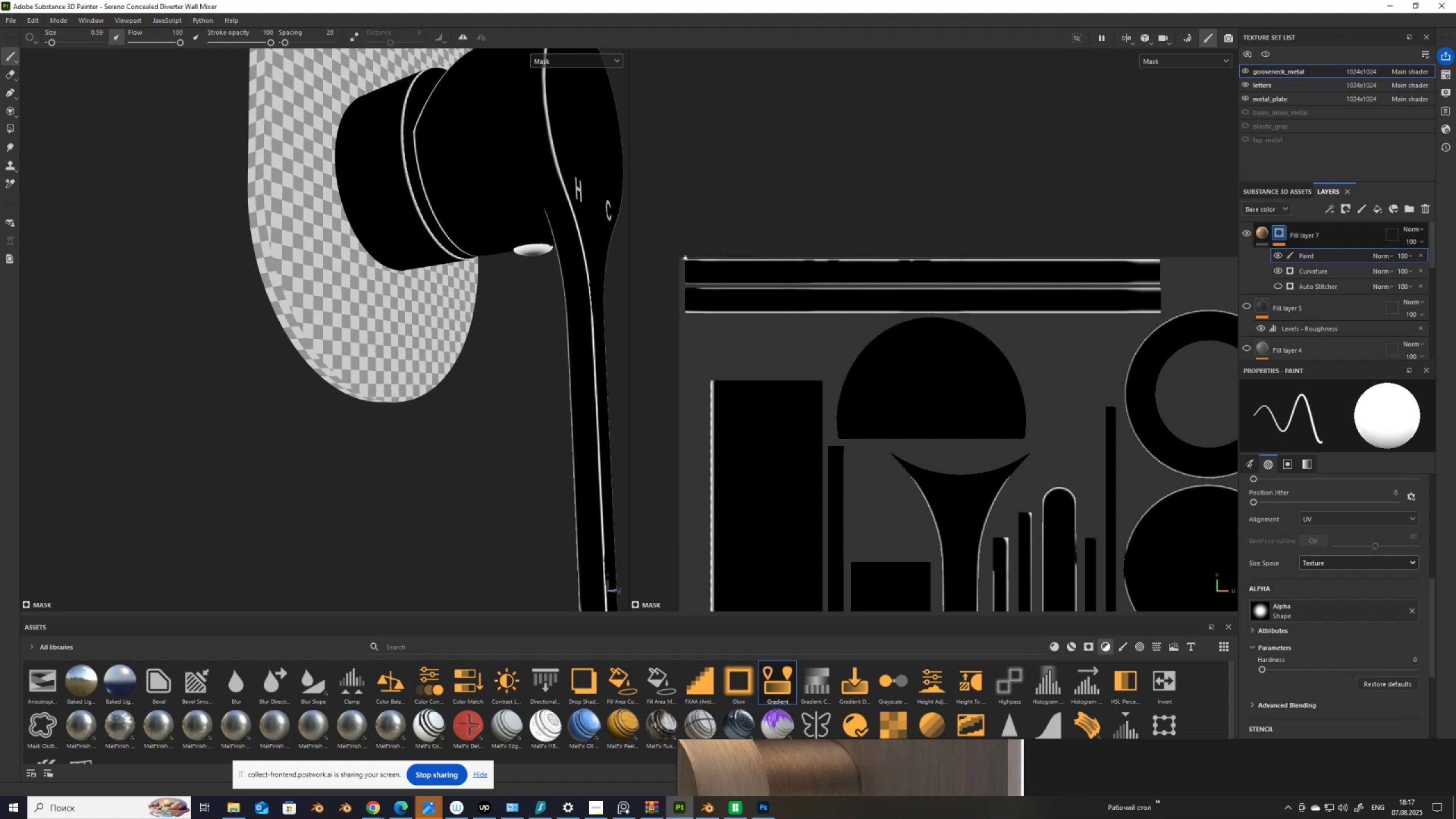 
key(Control+Shift+ShiftLeft)
 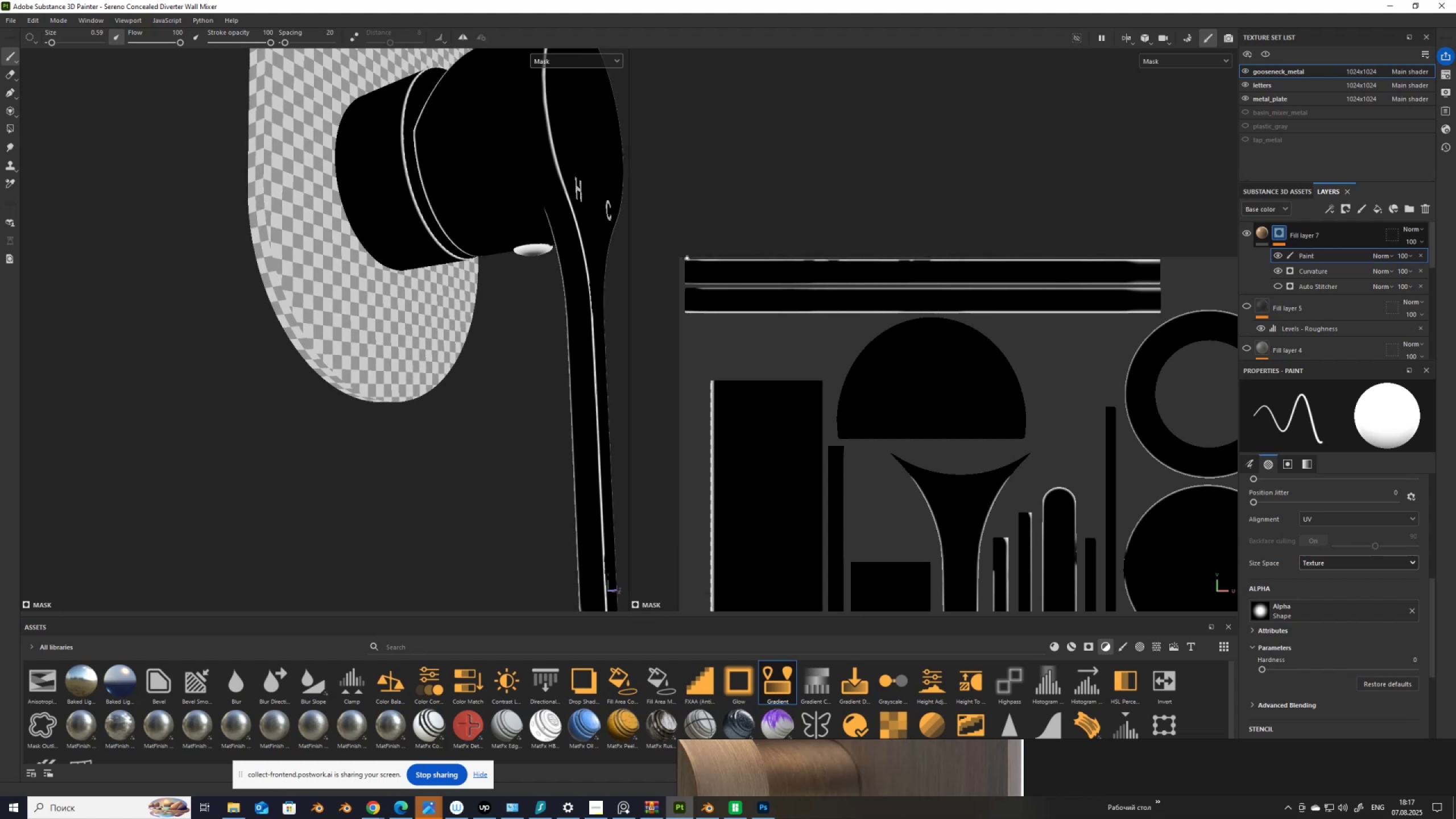 
key(Control+Shift+ShiftLeft)
 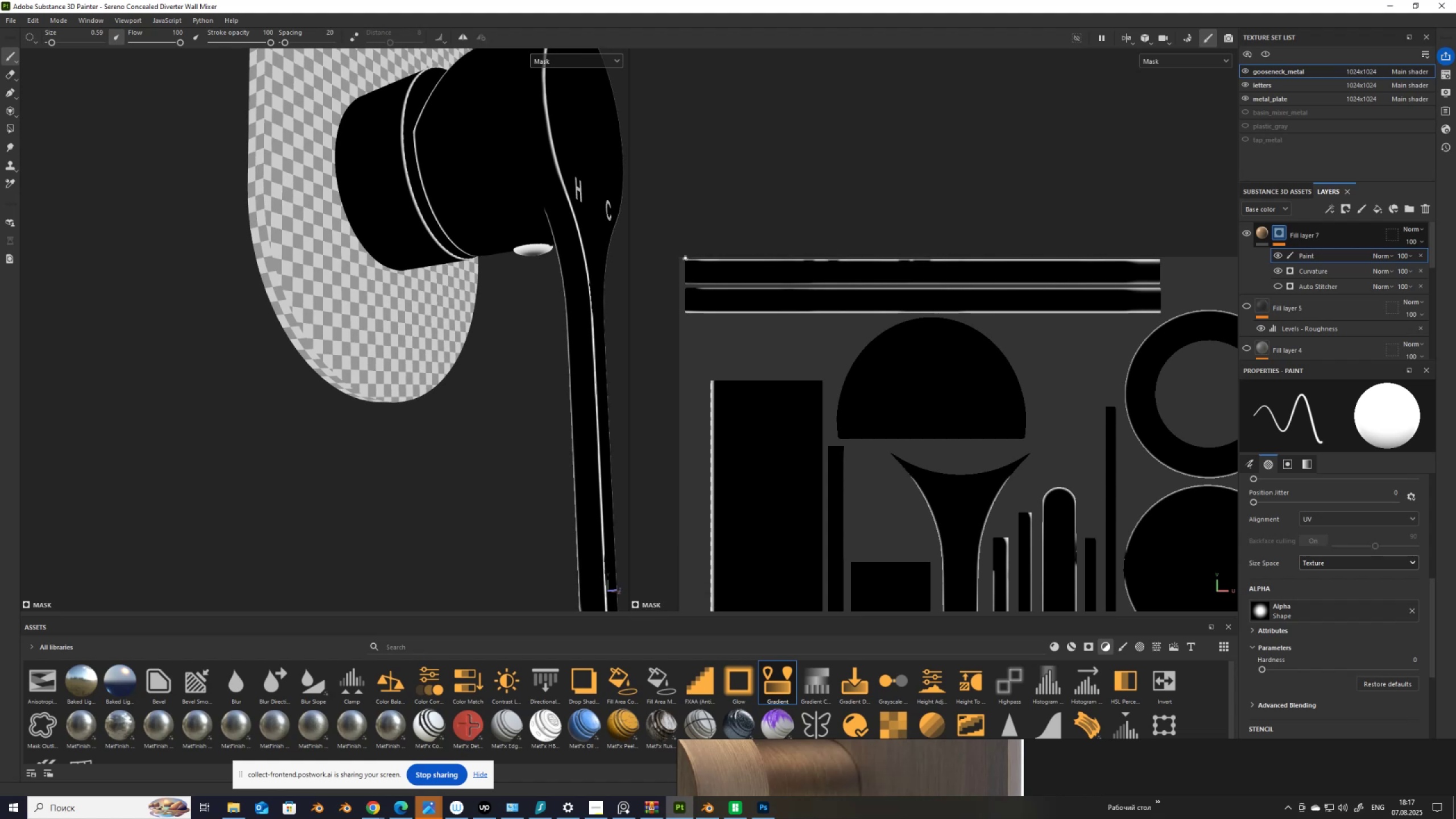 
key(Control+Shift+ShiftLeft)
 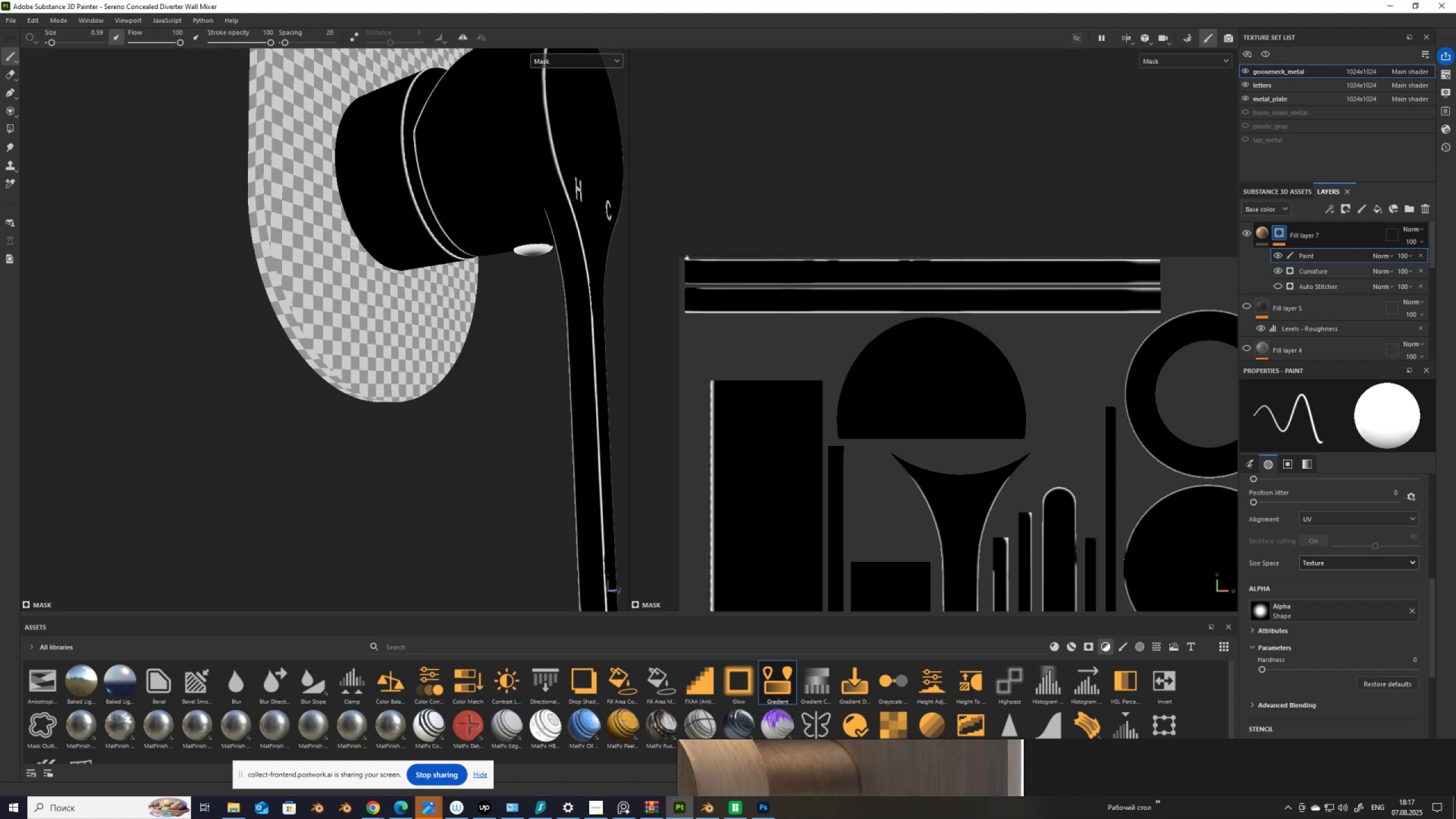 
key(Control+Shift+ShiftLeft)
 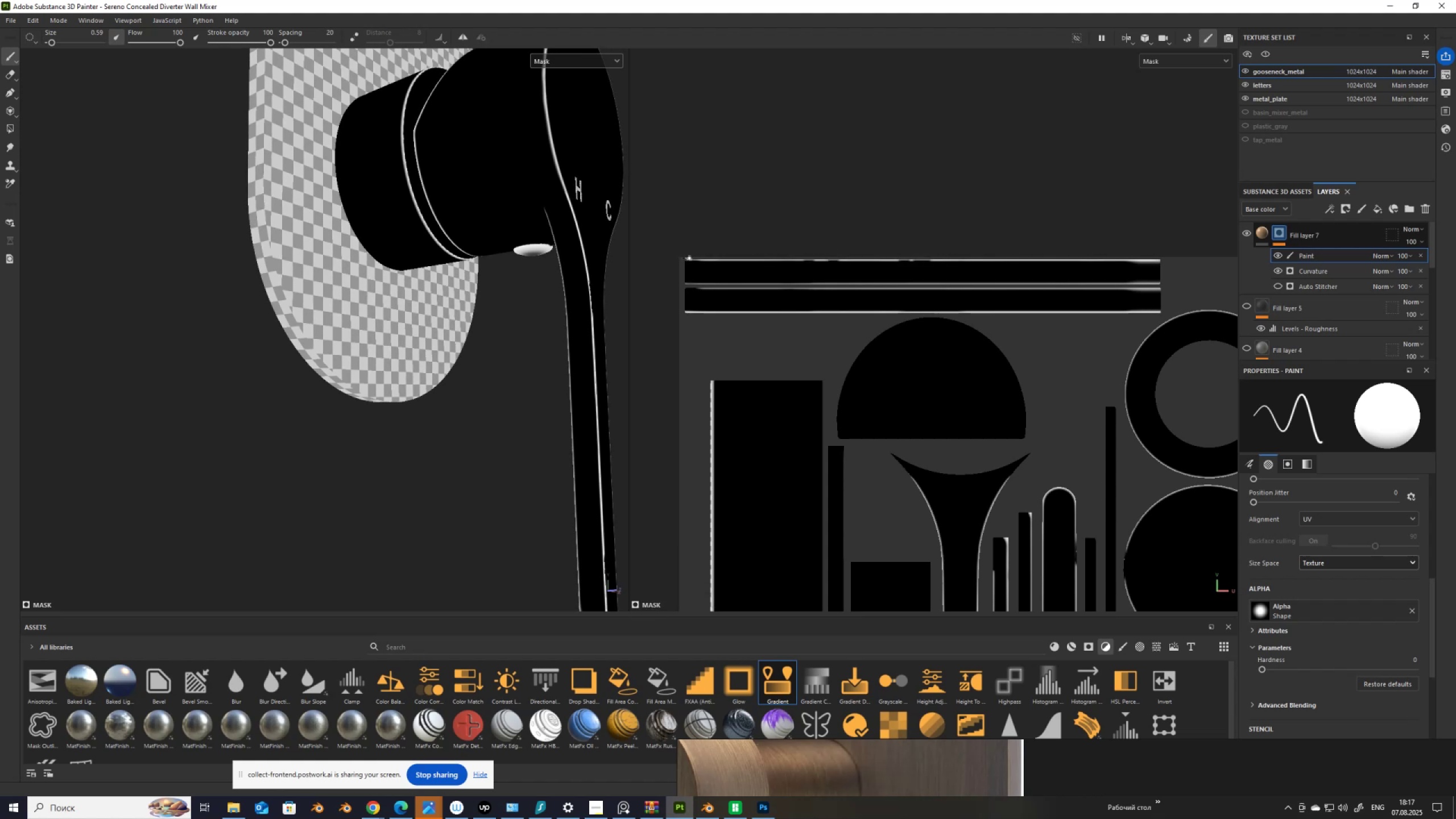 
key(Control+Shift+ShiftLeft)
 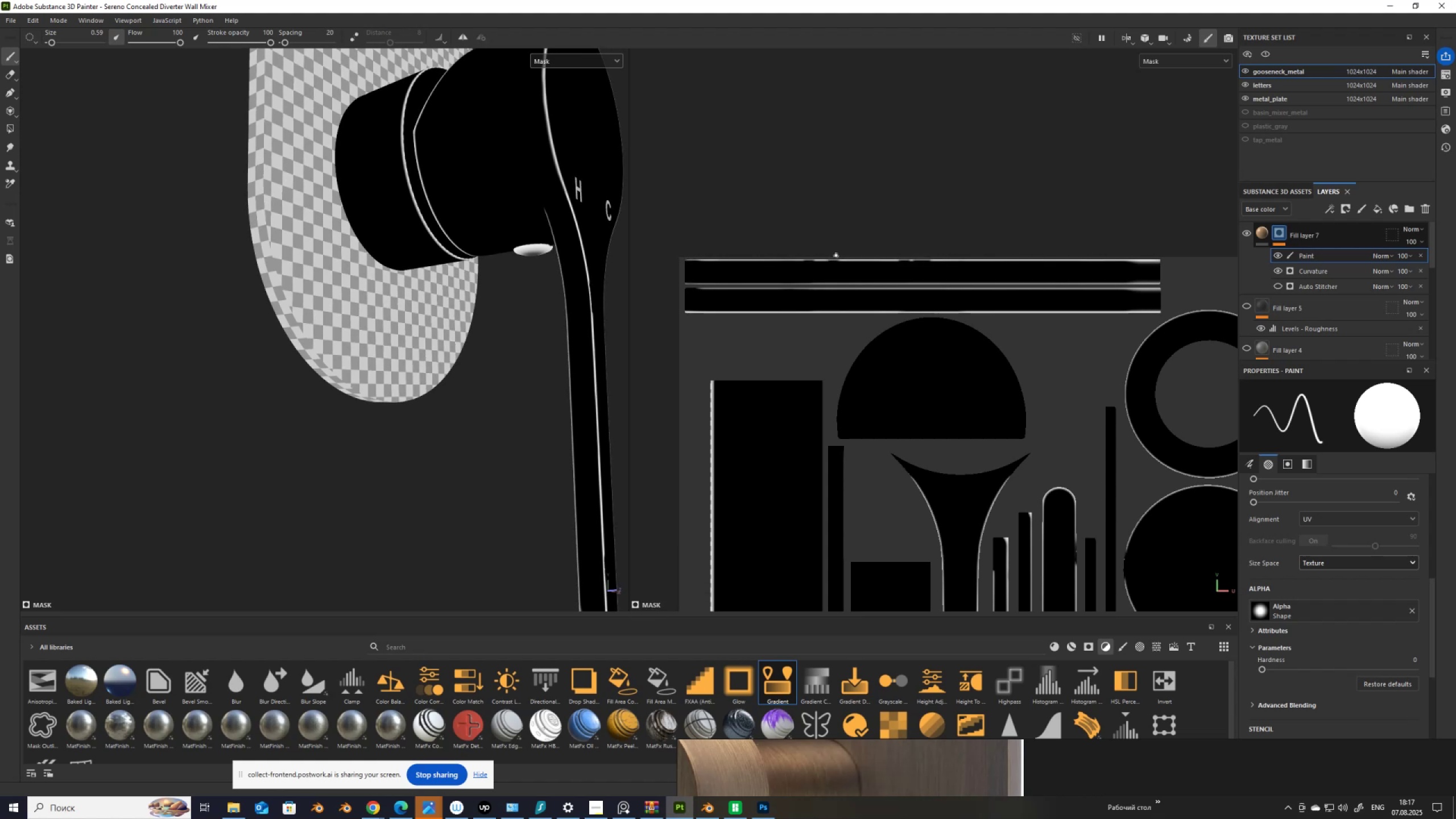 
scroll: coordinate [379, 224], scroll_direction: down, amount: 4.0
 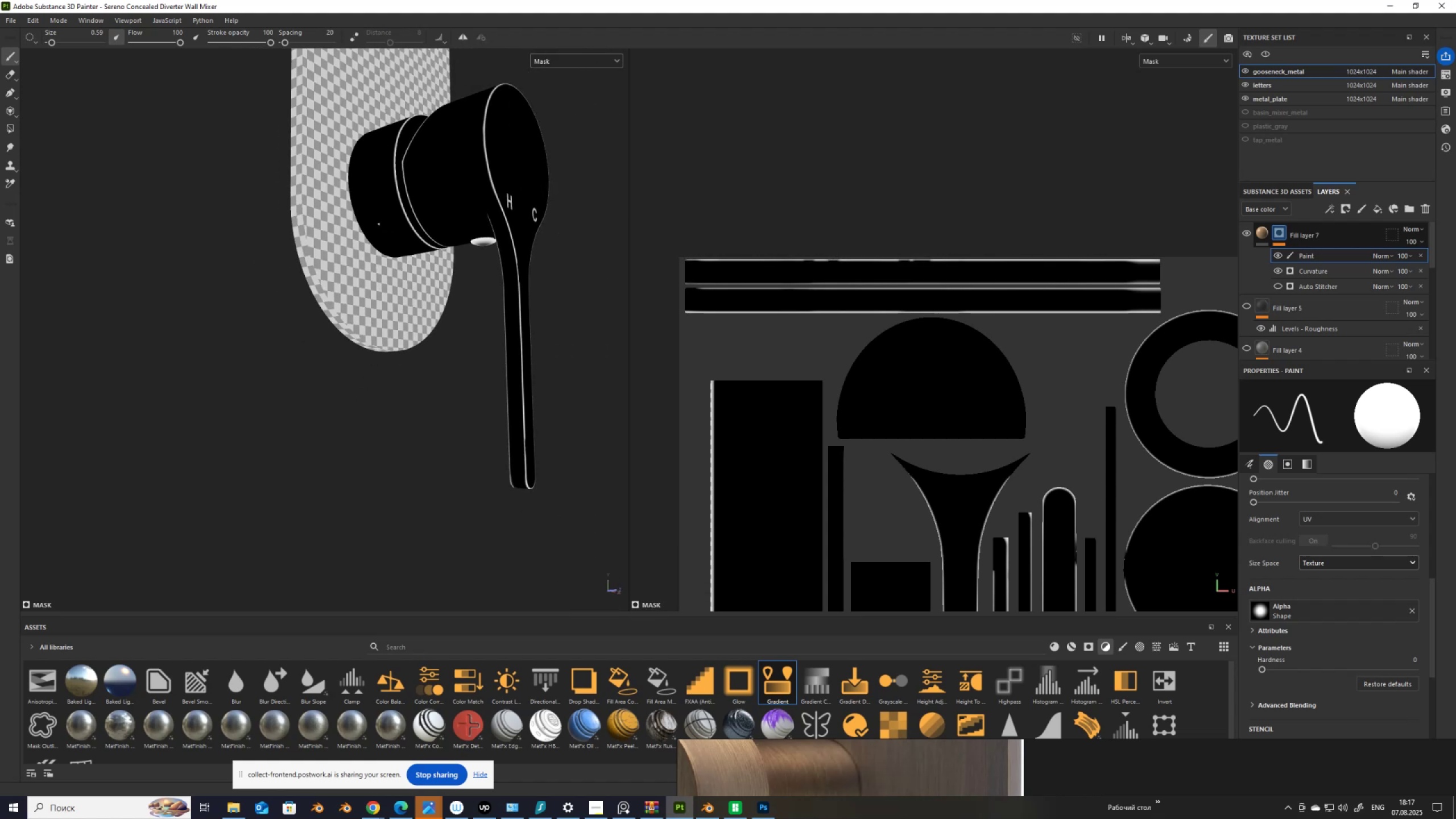 
hold_key(key=AltLeft, duration=1.52)
left_click_drag(start_coordinate=[471, 278], to_coordinate=[21, 254])
 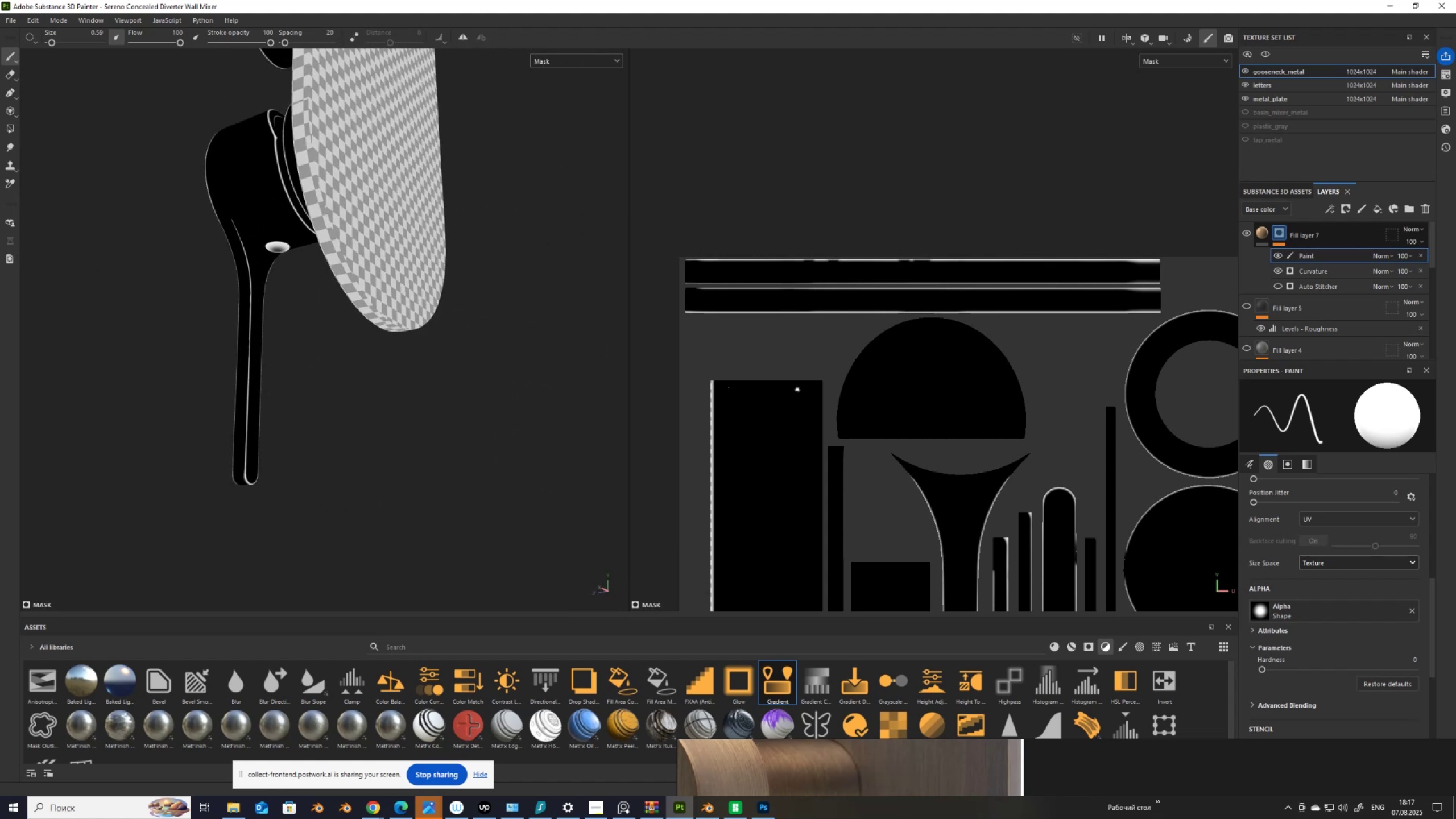 
hold_key(key=AltLeft, duration=1.53)
 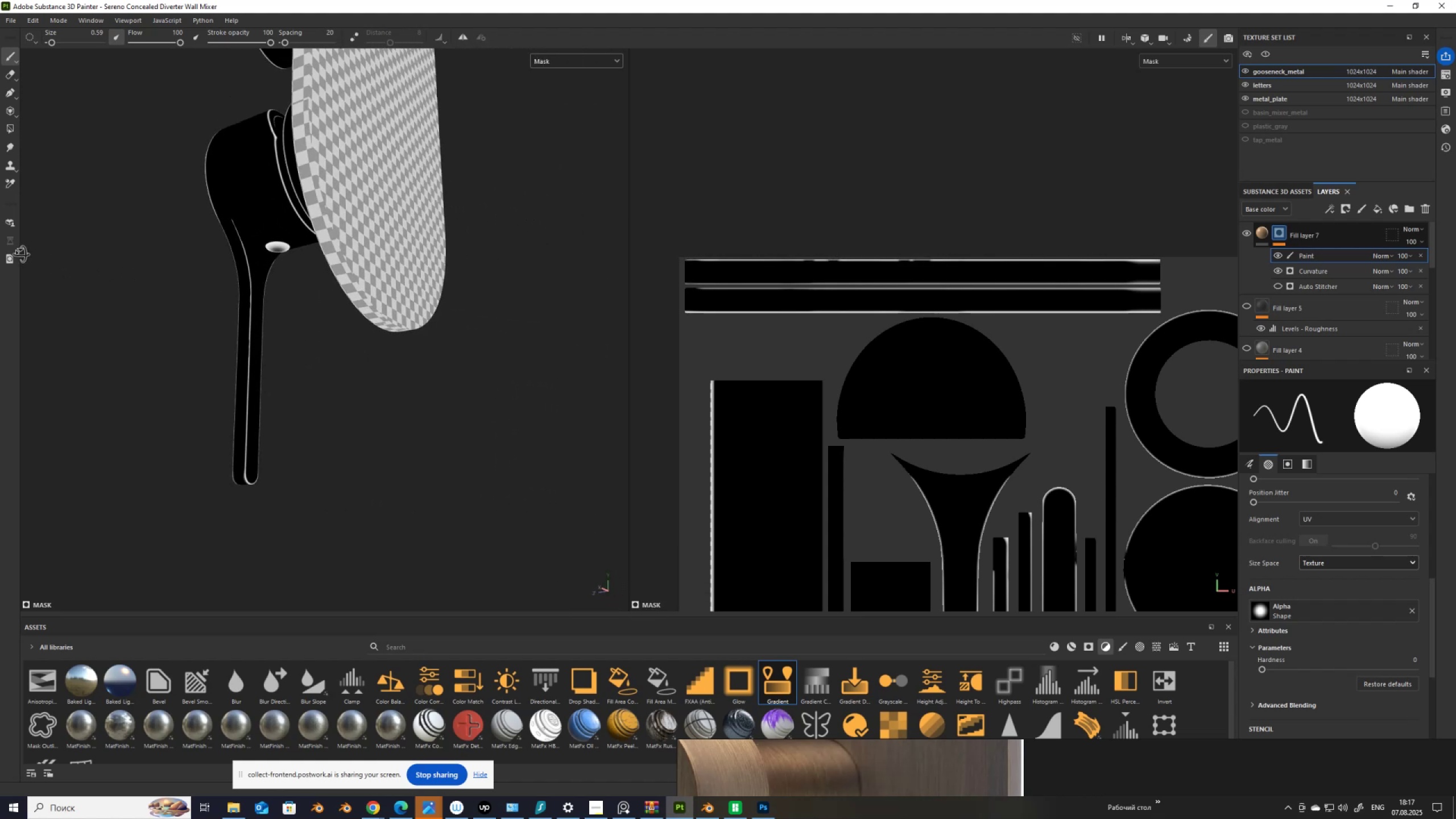 
hold_key(key=AltLeft, duration=1.27)
 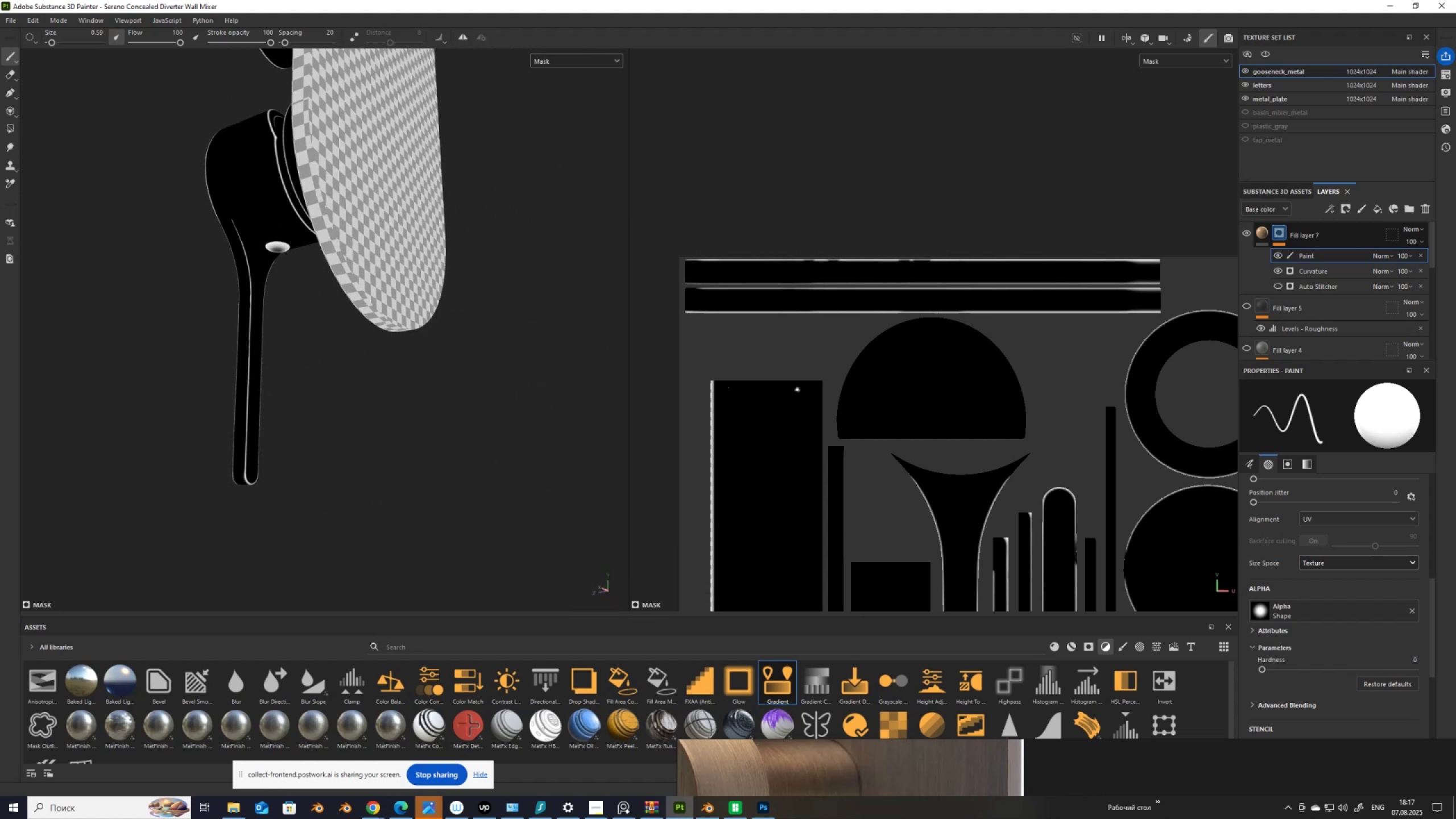 
scroll: coordinate [959, 402], scroll_direction: down, amount: 1.0
 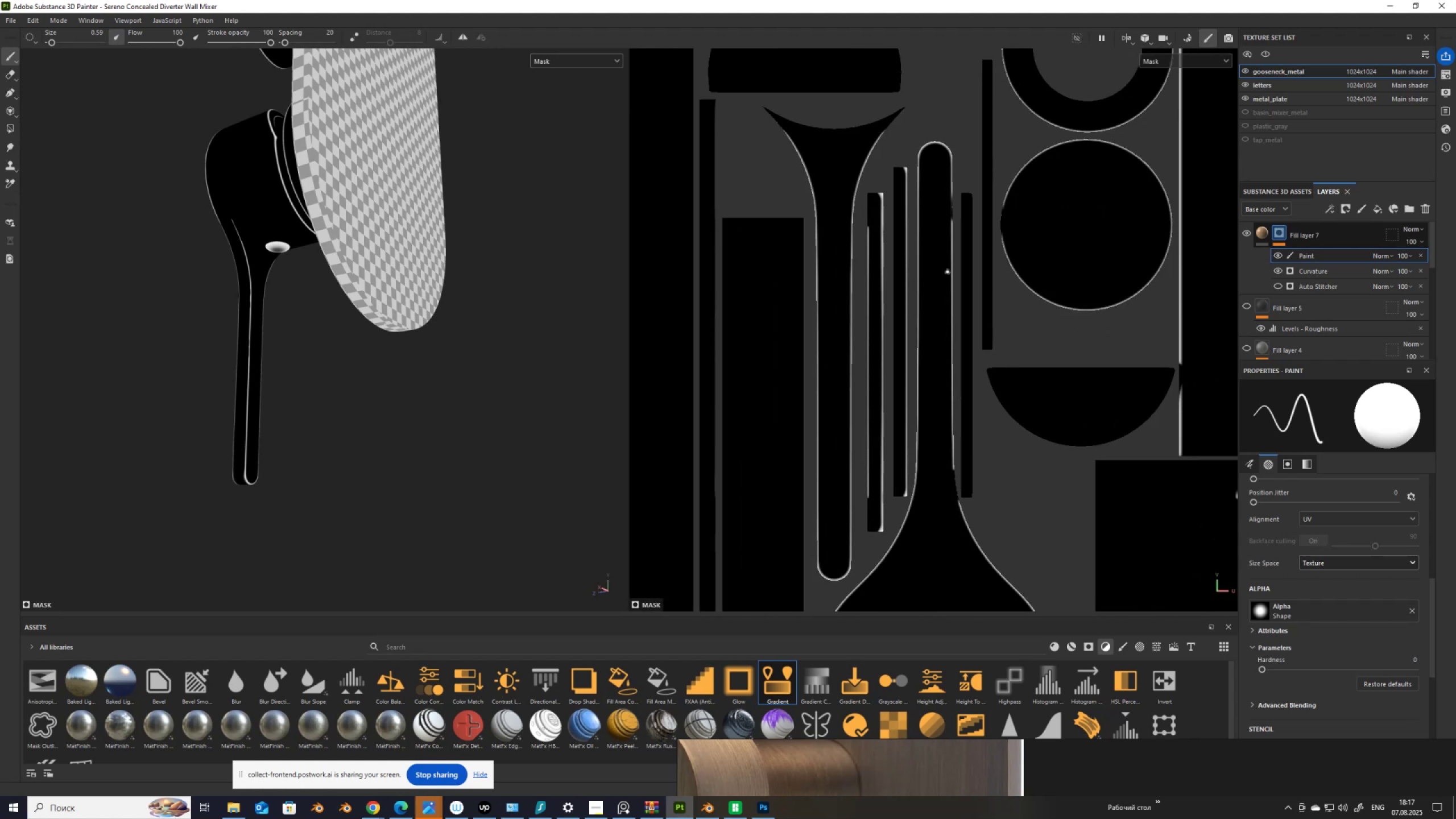 
scroll: coordinate [948, 272], scroll_direction: up, amount: 2.0
 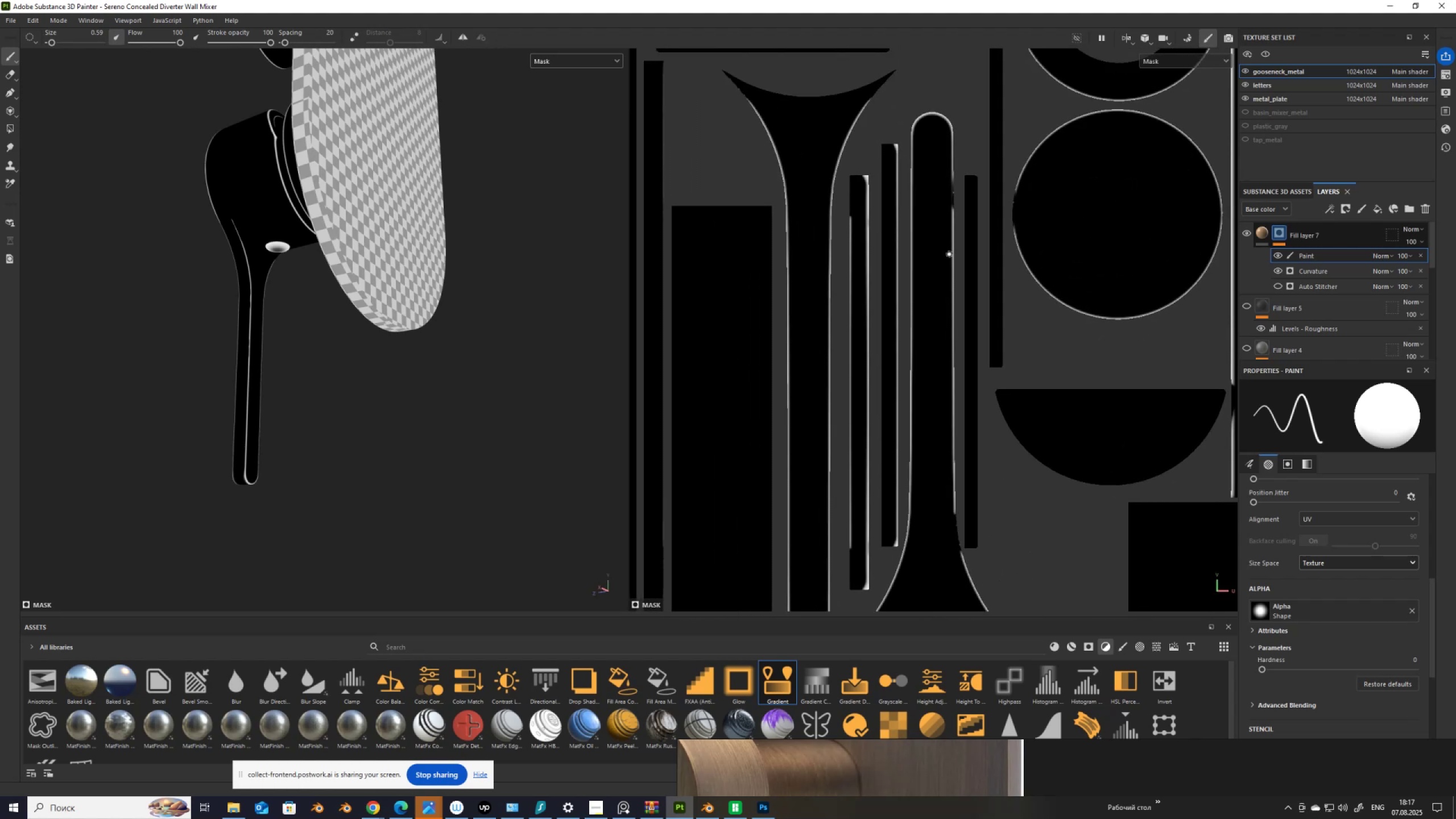 
scroll: coordinate [950, 250], scroll_direction: down, amount: 2.0
 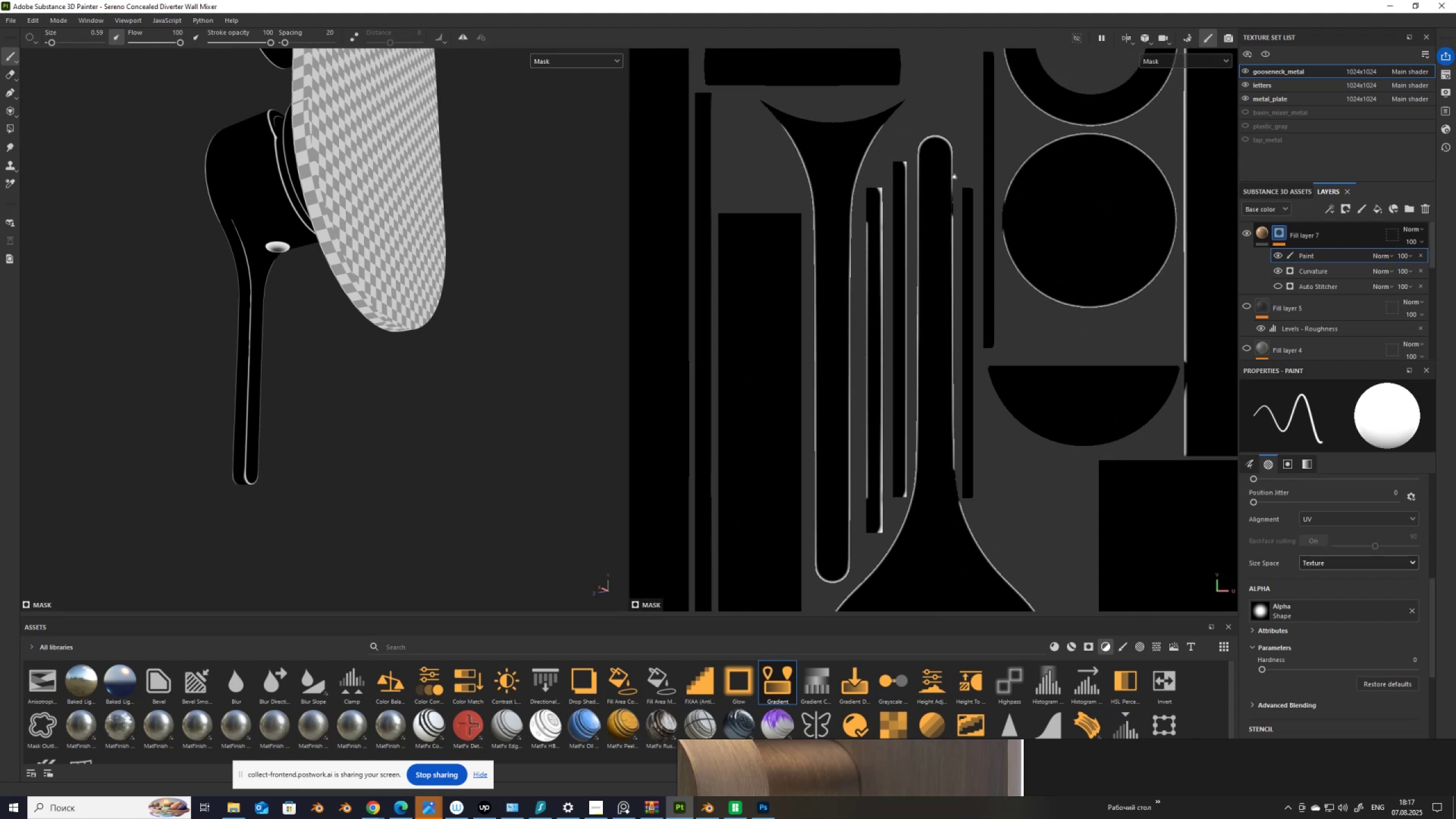 
left_click([954, 177])
 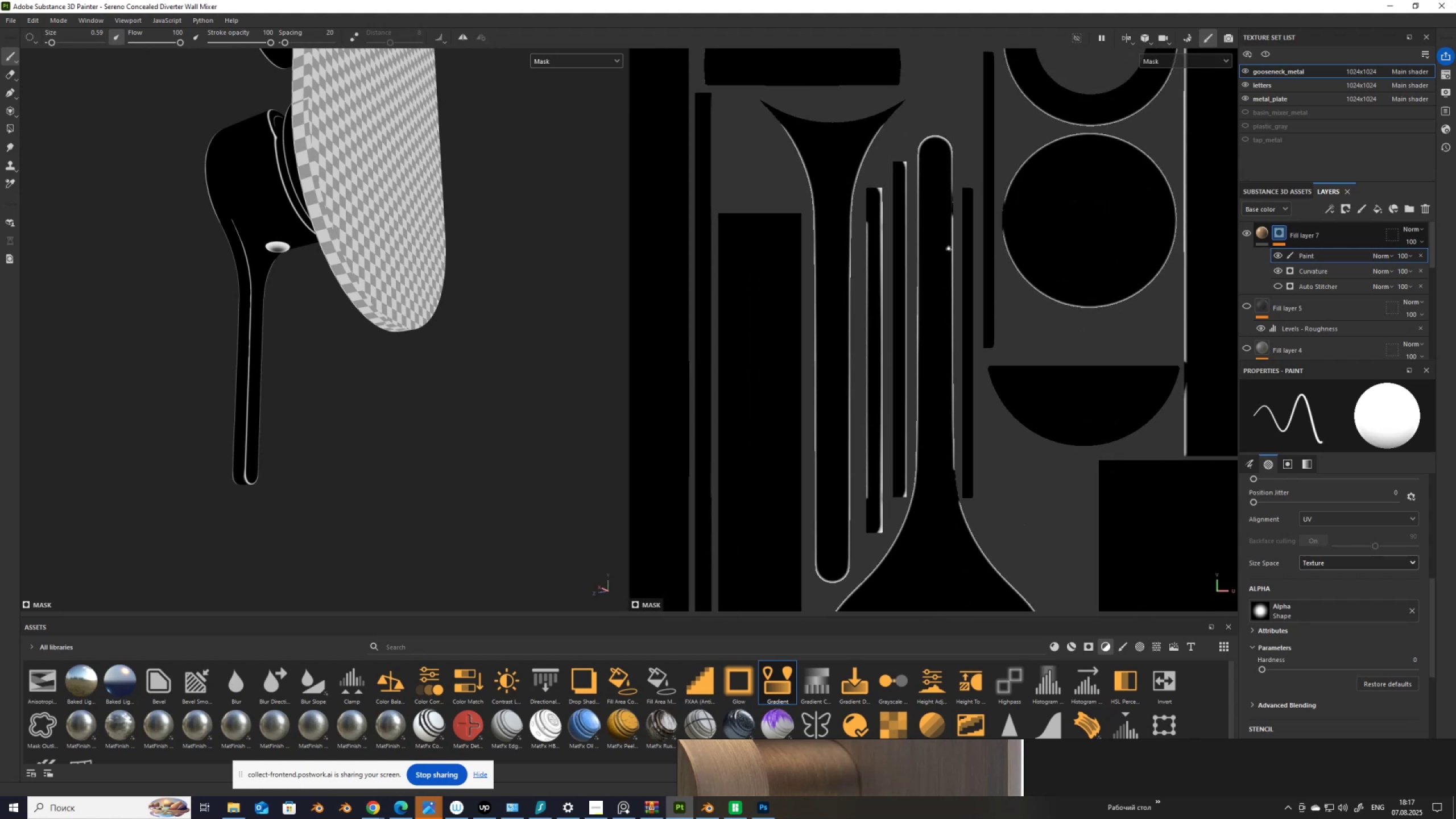 
hold_key(key=ControlLeft, duration=2.66)
hold_key(key=ShiftLeft, duration=1.53)
left_click([956, 471])
 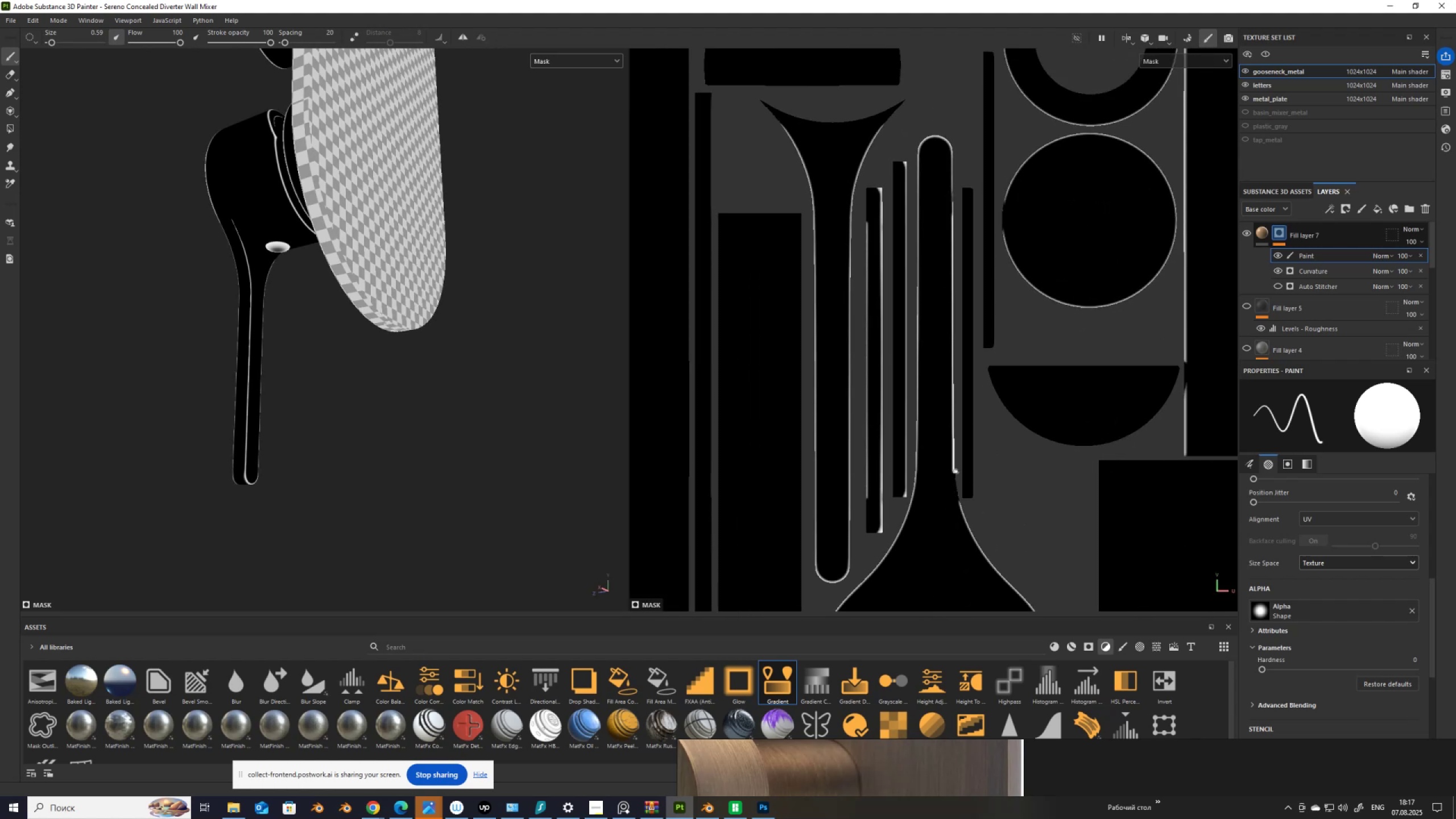 
hold_key(key=ShiftLeft, duration=1.57)
 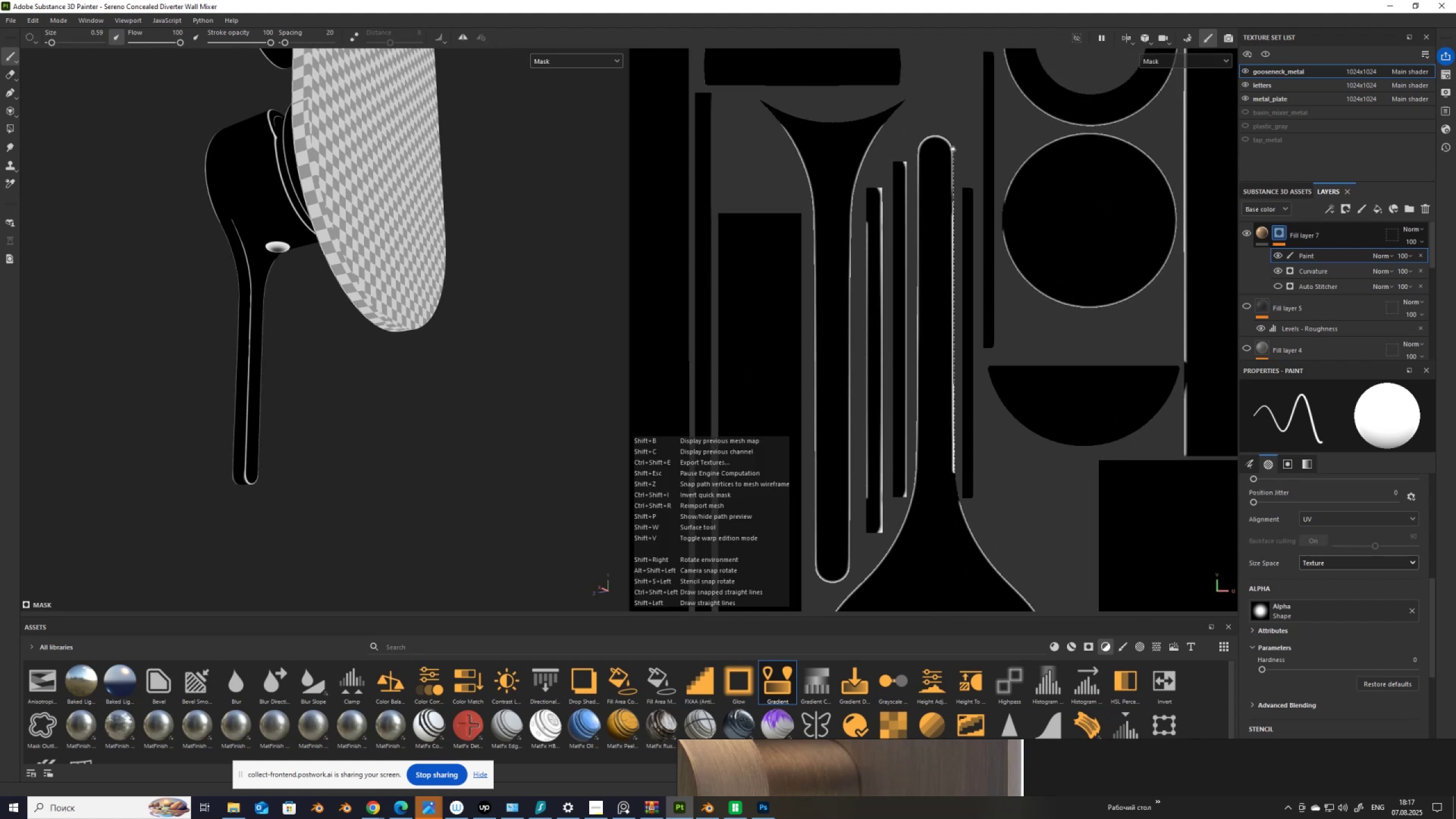 
hold_key(key=ShiftLeft, duration=1.45)
left_click([953, 149])
 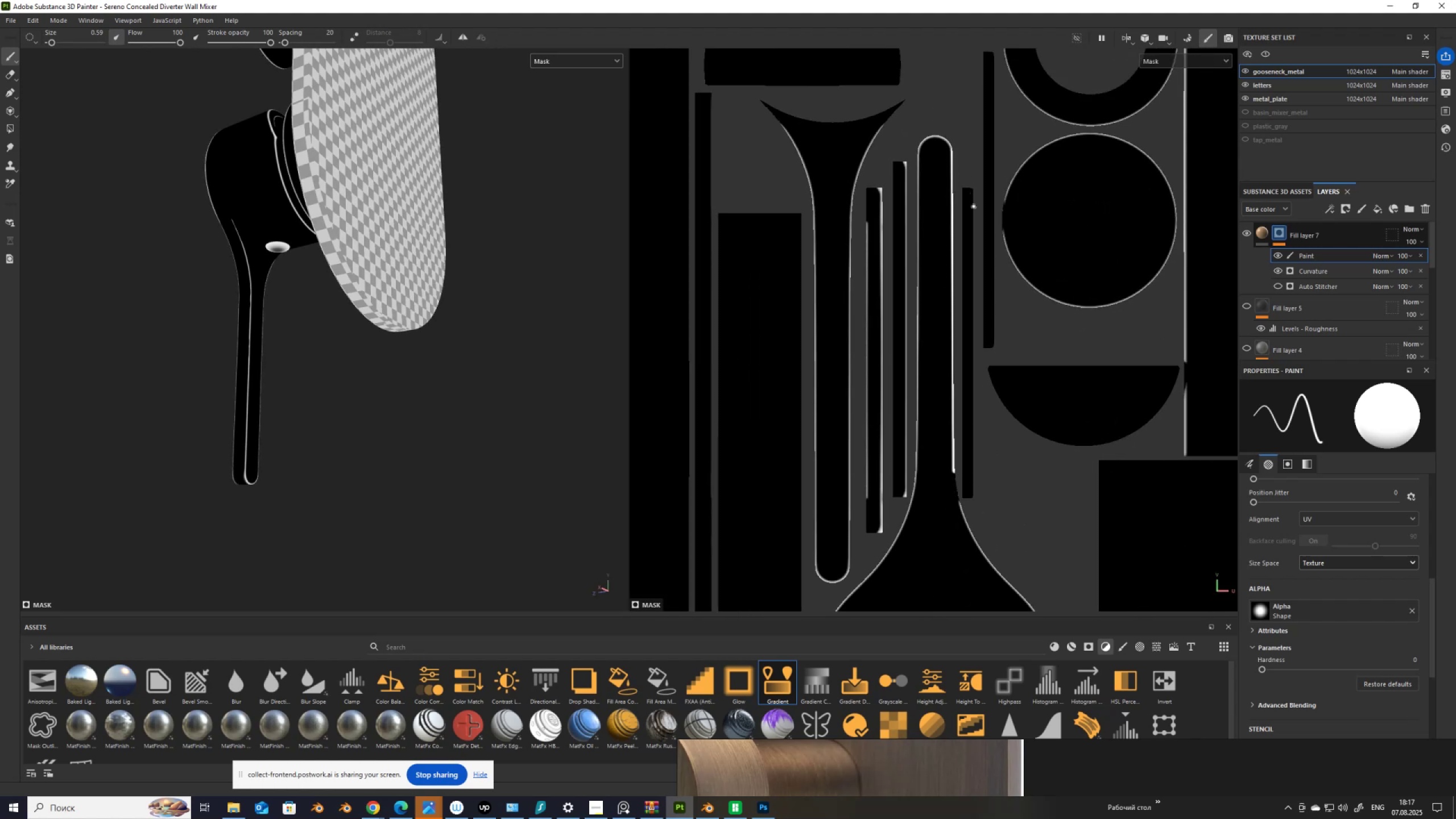 
key(Control+Z)
 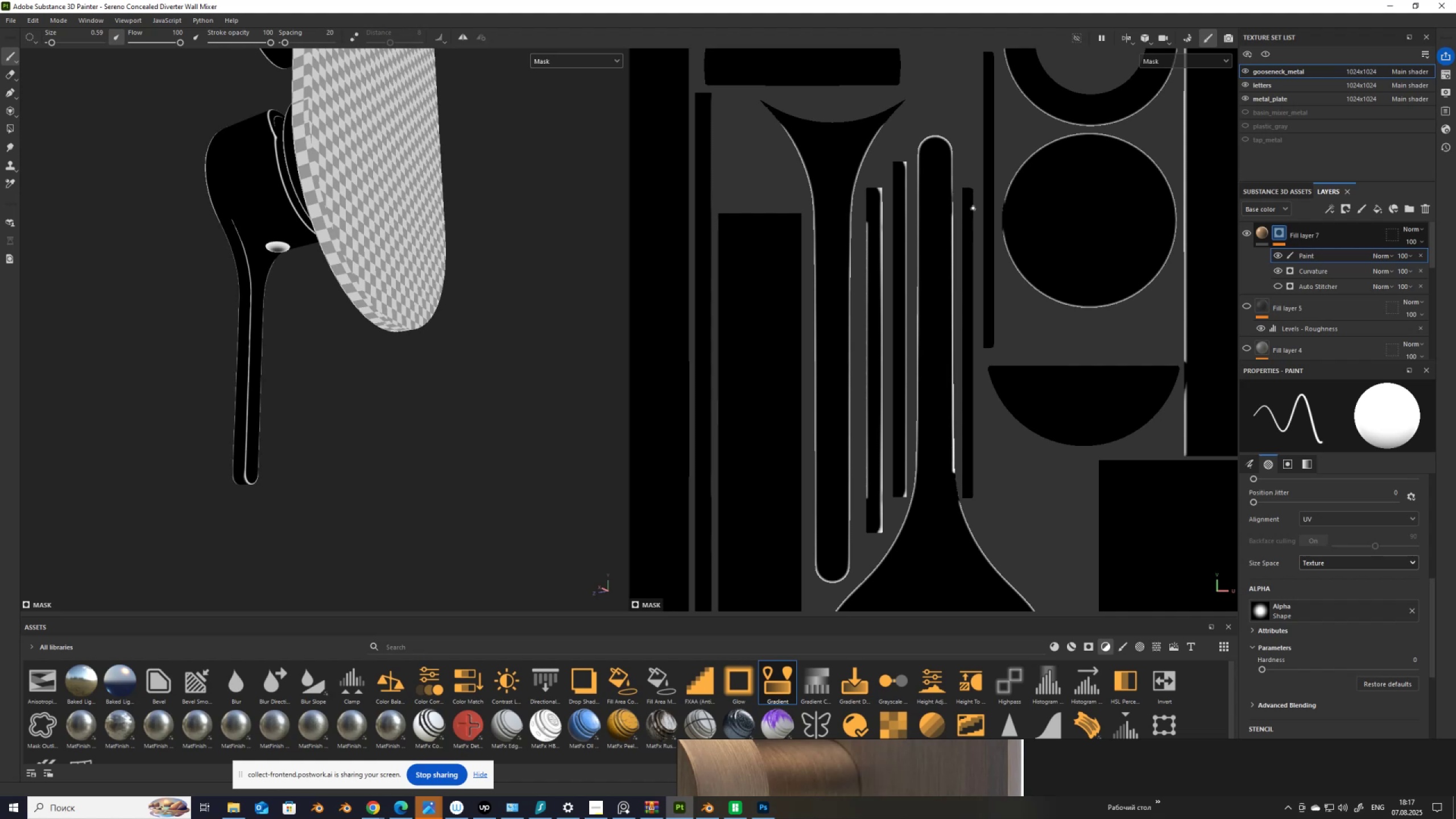 
key(Control+ControlLeft)
 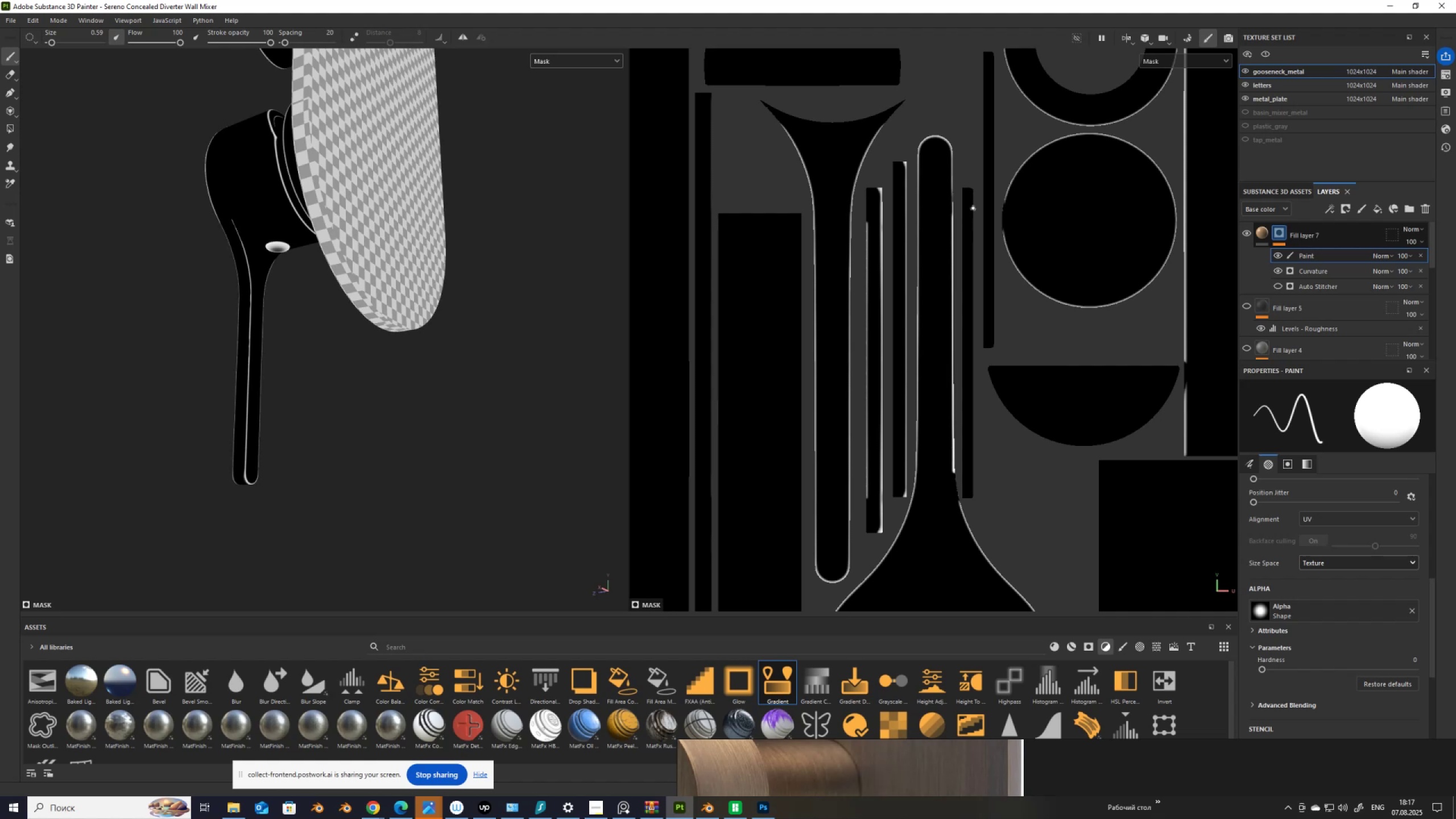 
key(Control+Z)
 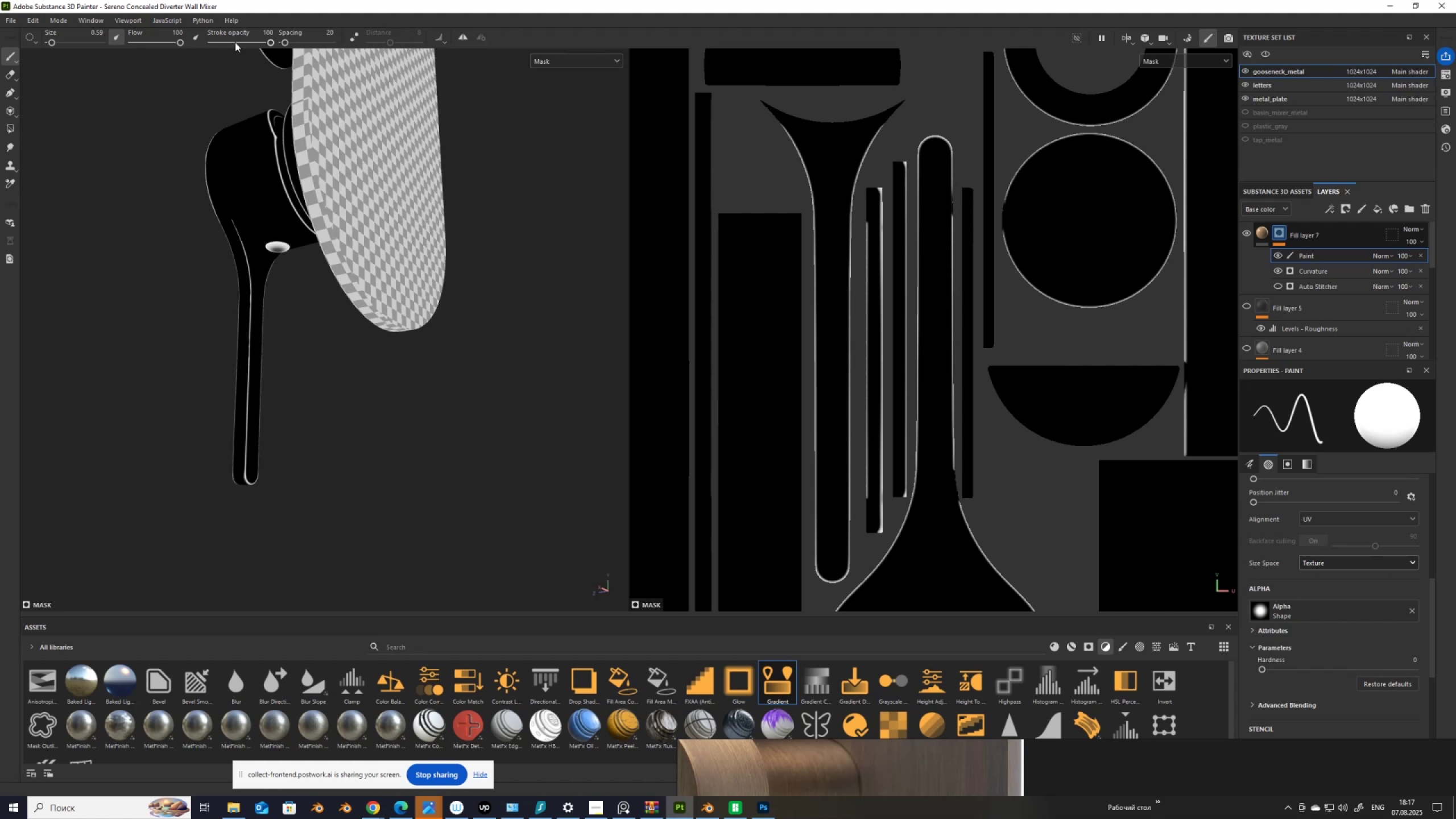 
left_click([242, 41])
 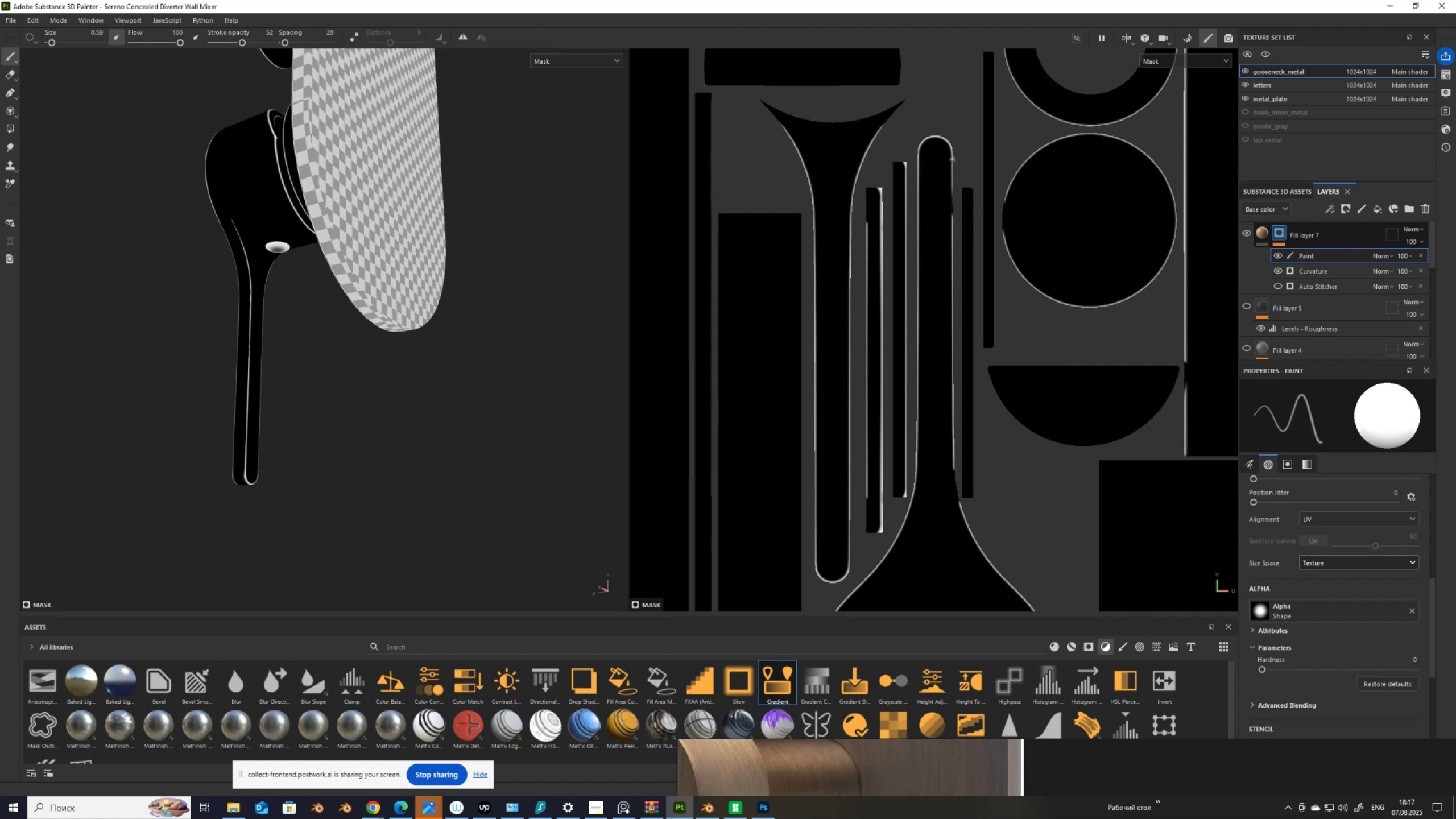 
left_click([953, 159])
 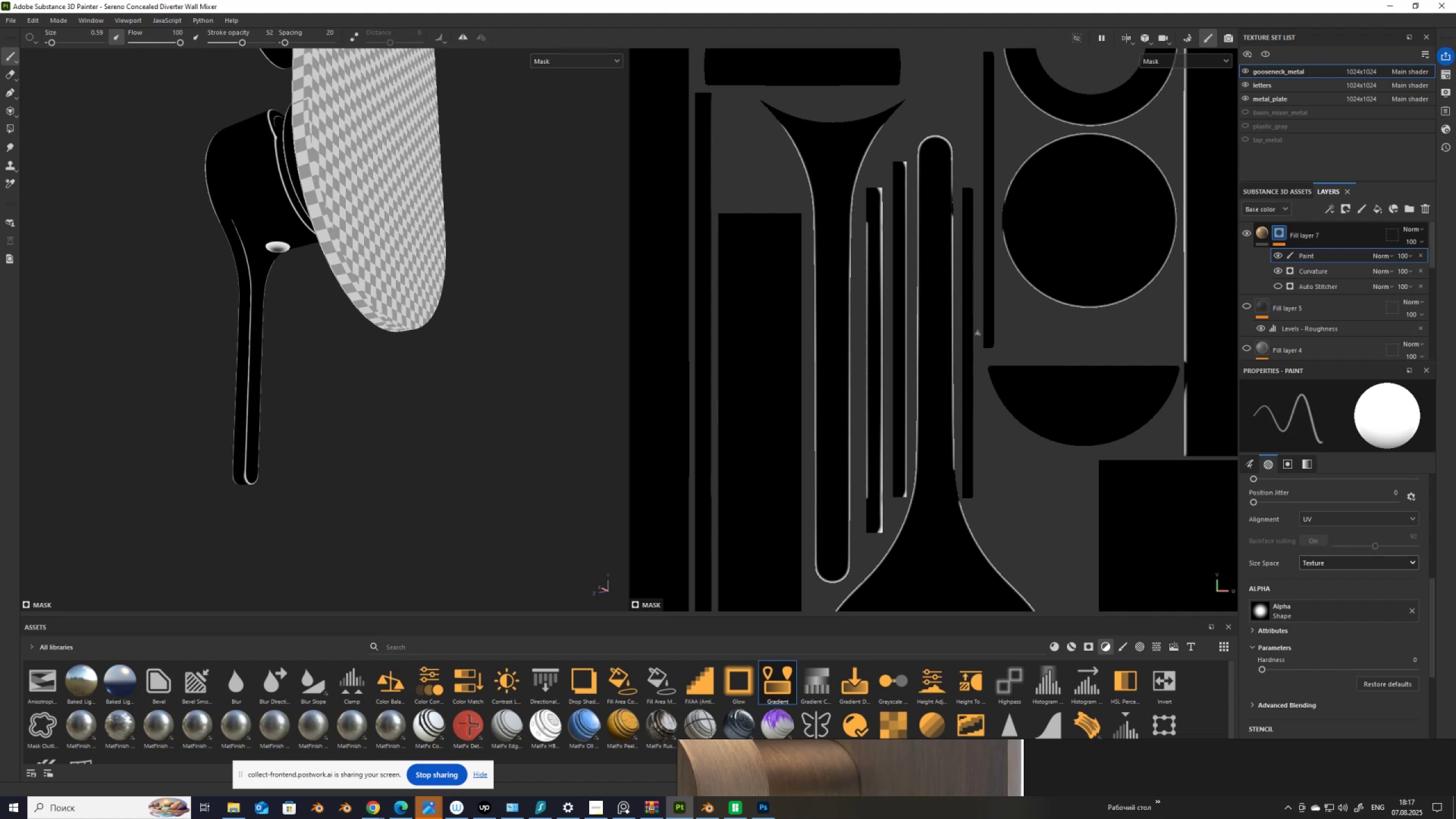 
hold_key(key=ShiftLeft, duration=1.5)
 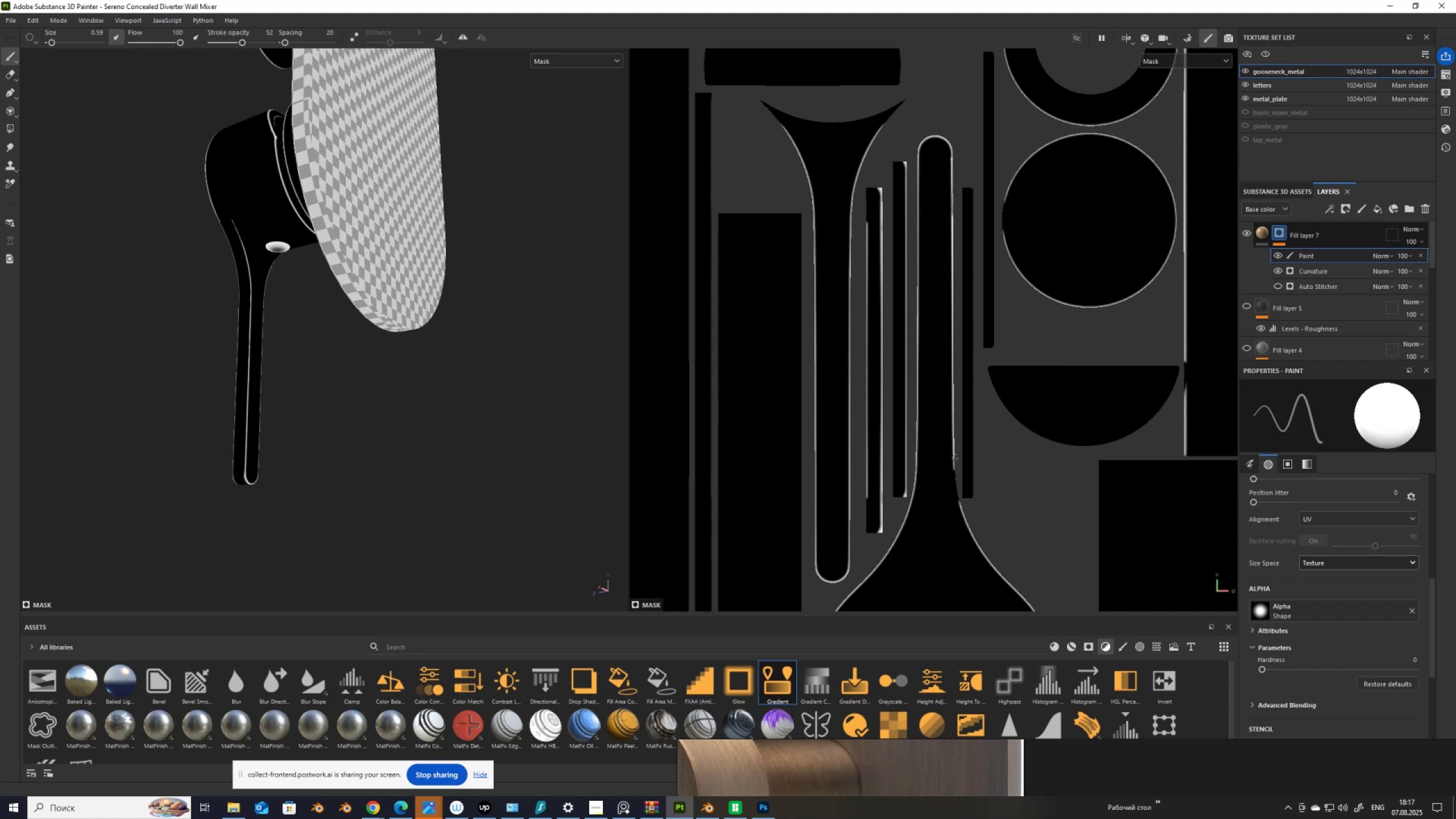 
hold_key(key=ShiftLeft, duration=0.89)
left_click([955, 457])
 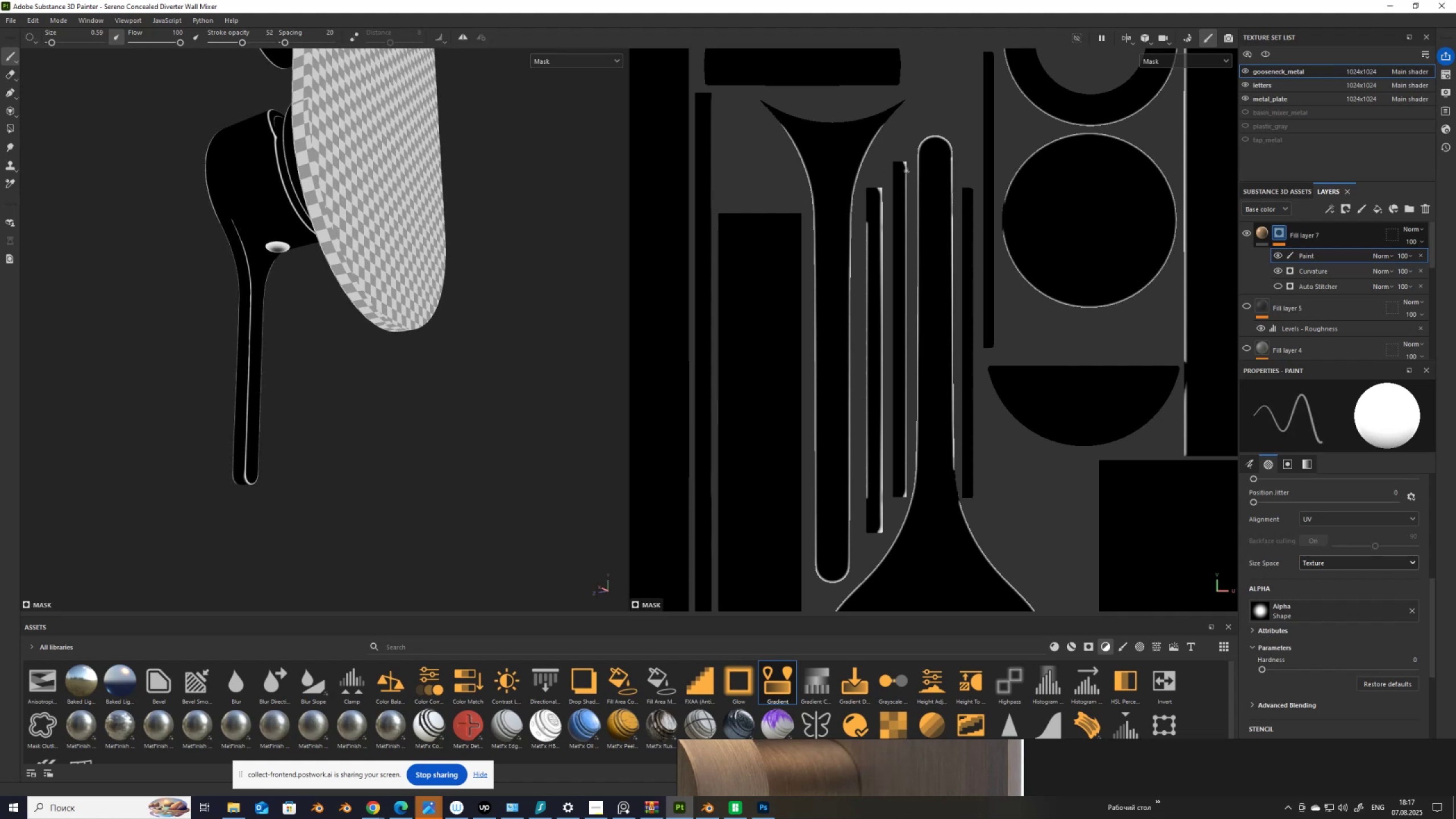 
scroll: coordinate [930, 436], scroll_direction: up, amount: 8.0
 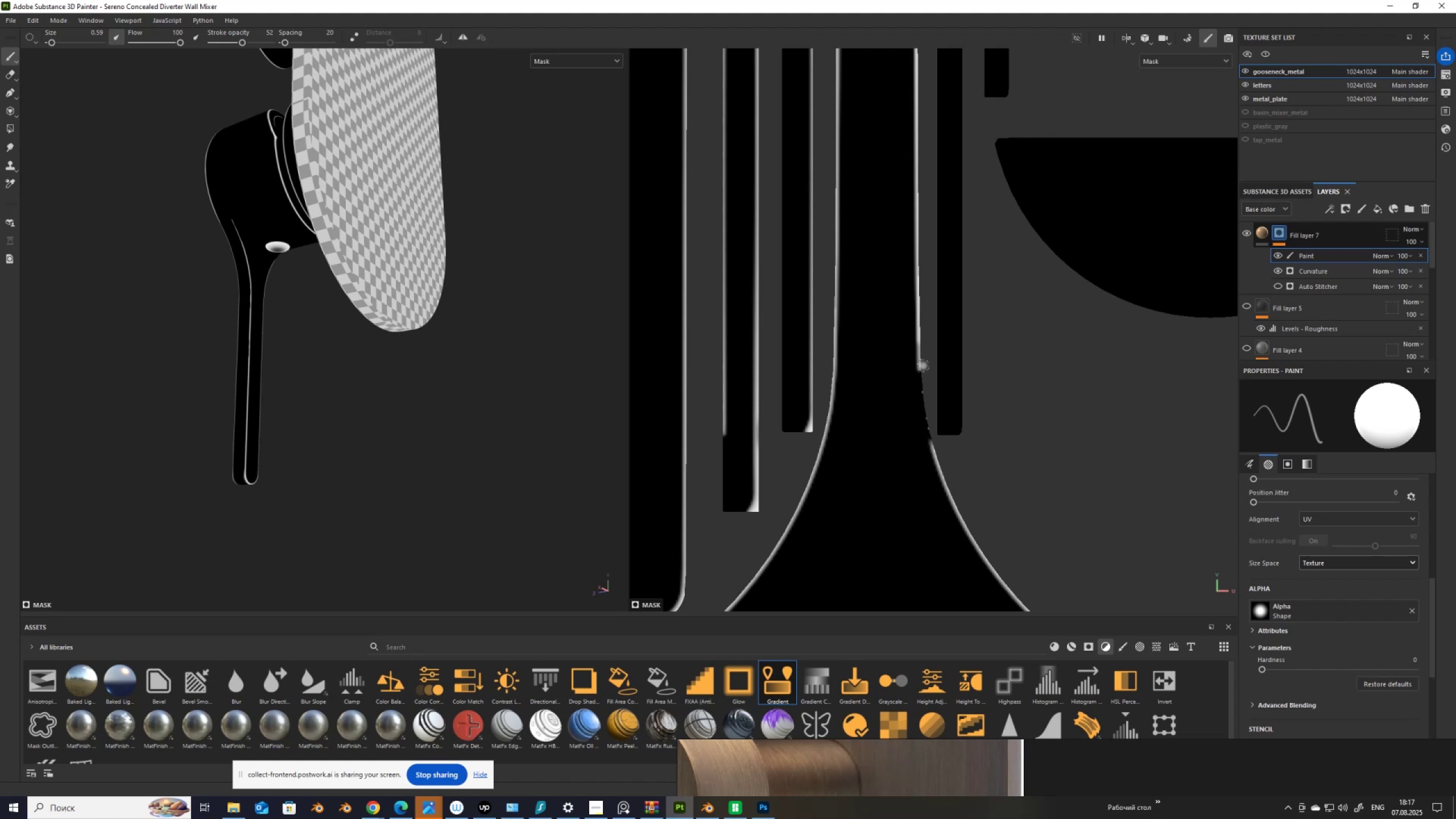 
left_click_drag(start_coordinate=[921, 369], to_coordinate=[936, 444])
 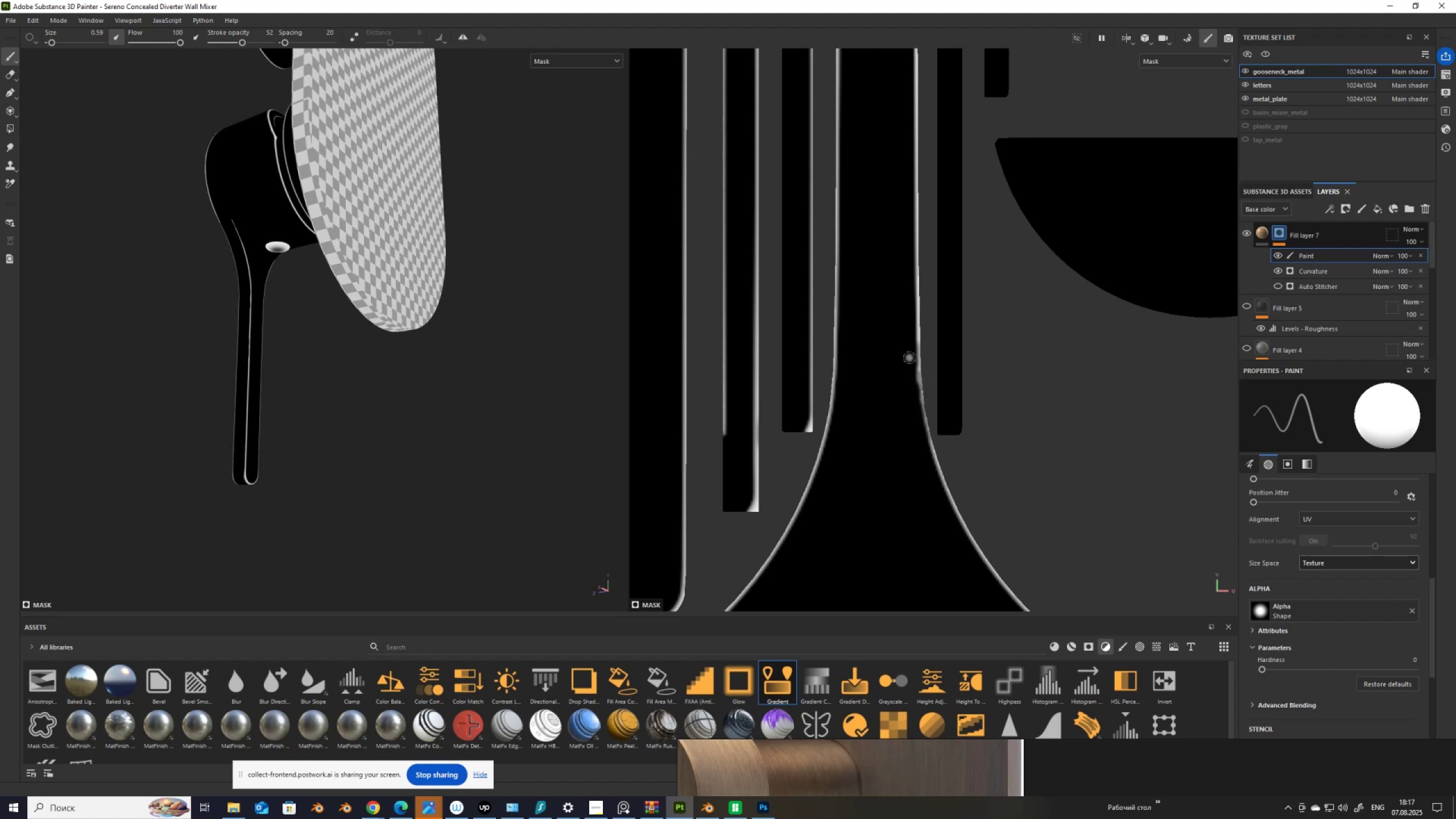 
key(X)
 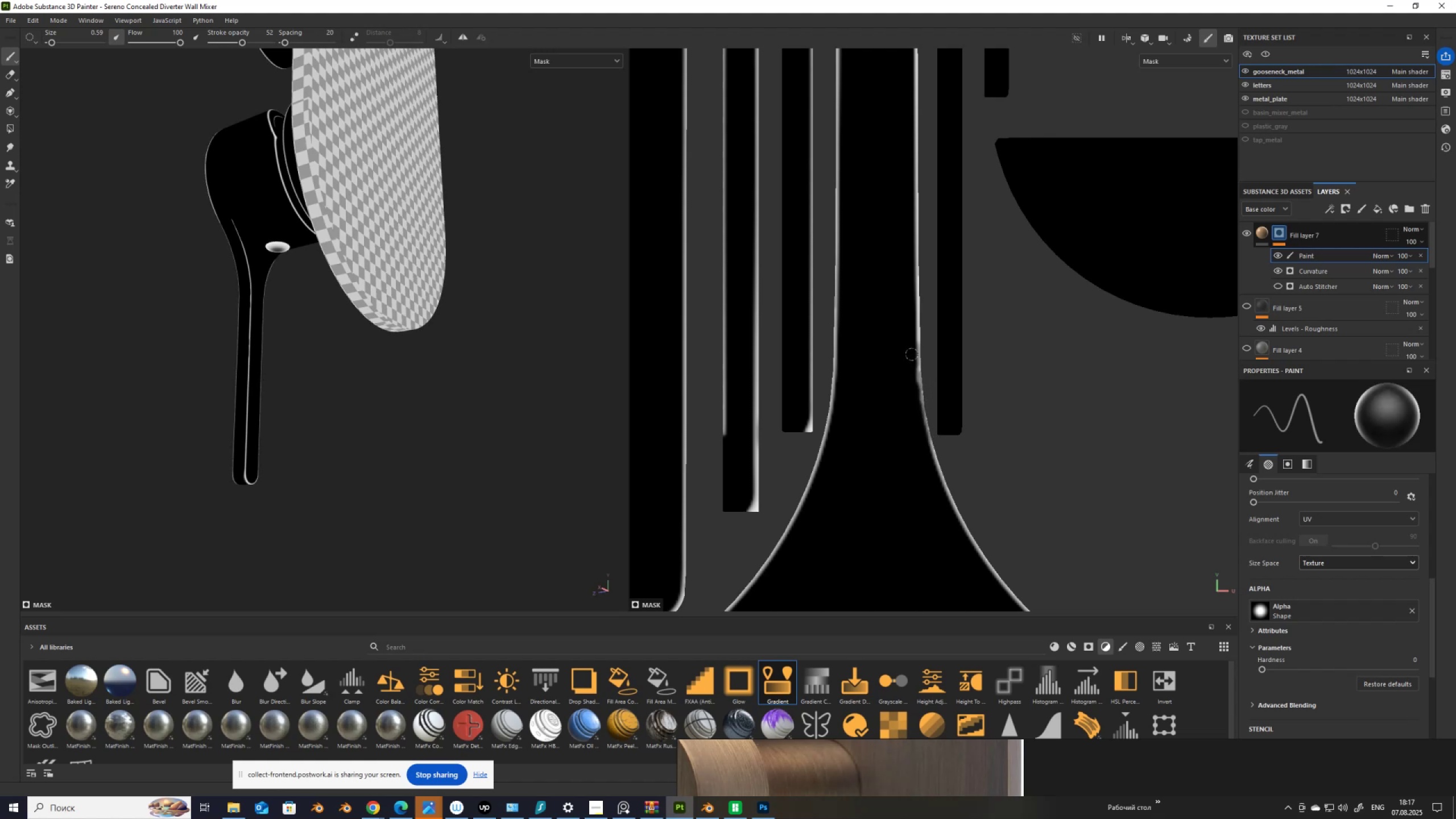 
left_click_drag(start_coordinate=[912, 357], to_coordinate=[915, 411])
 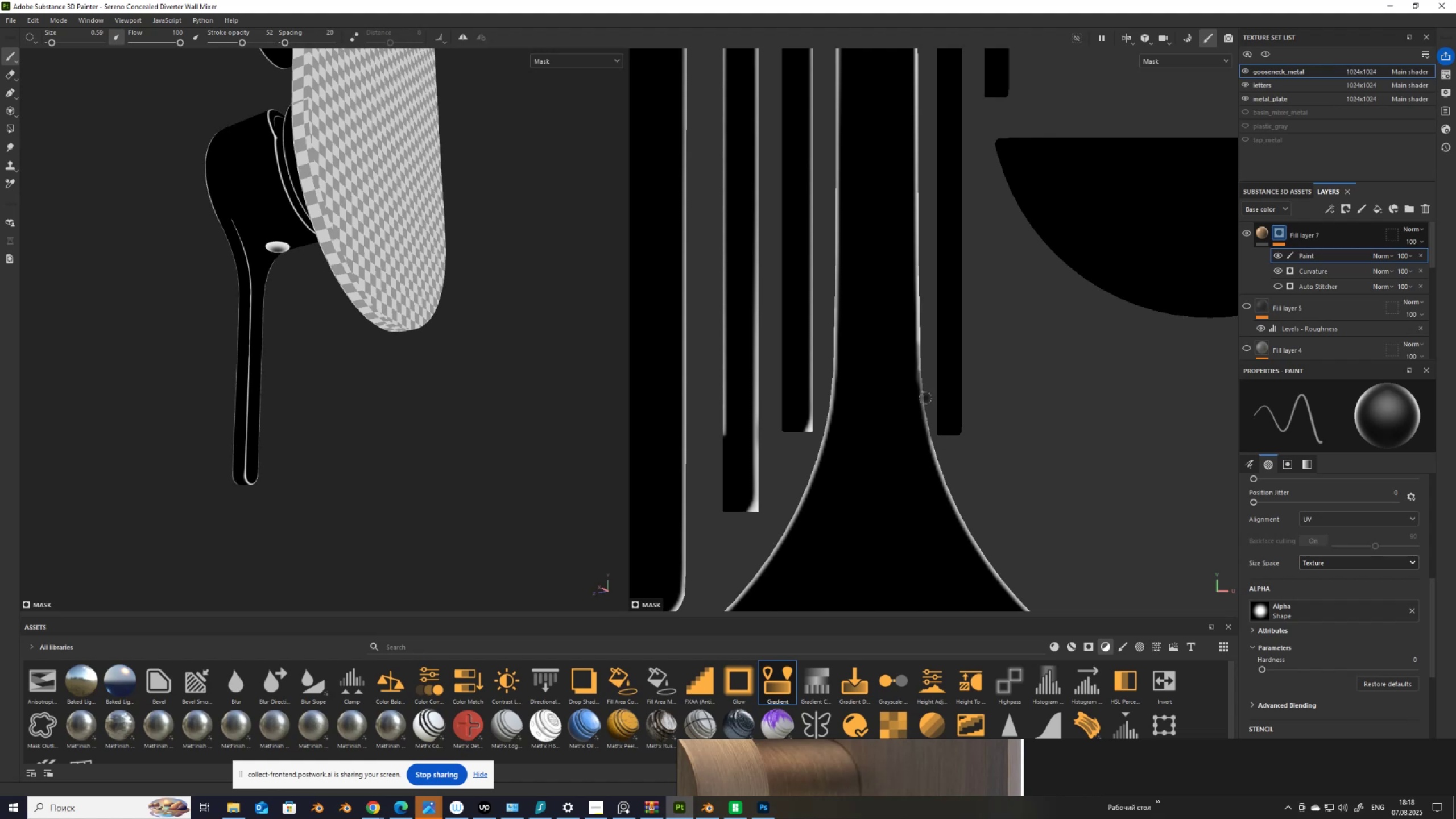 
key(X)
 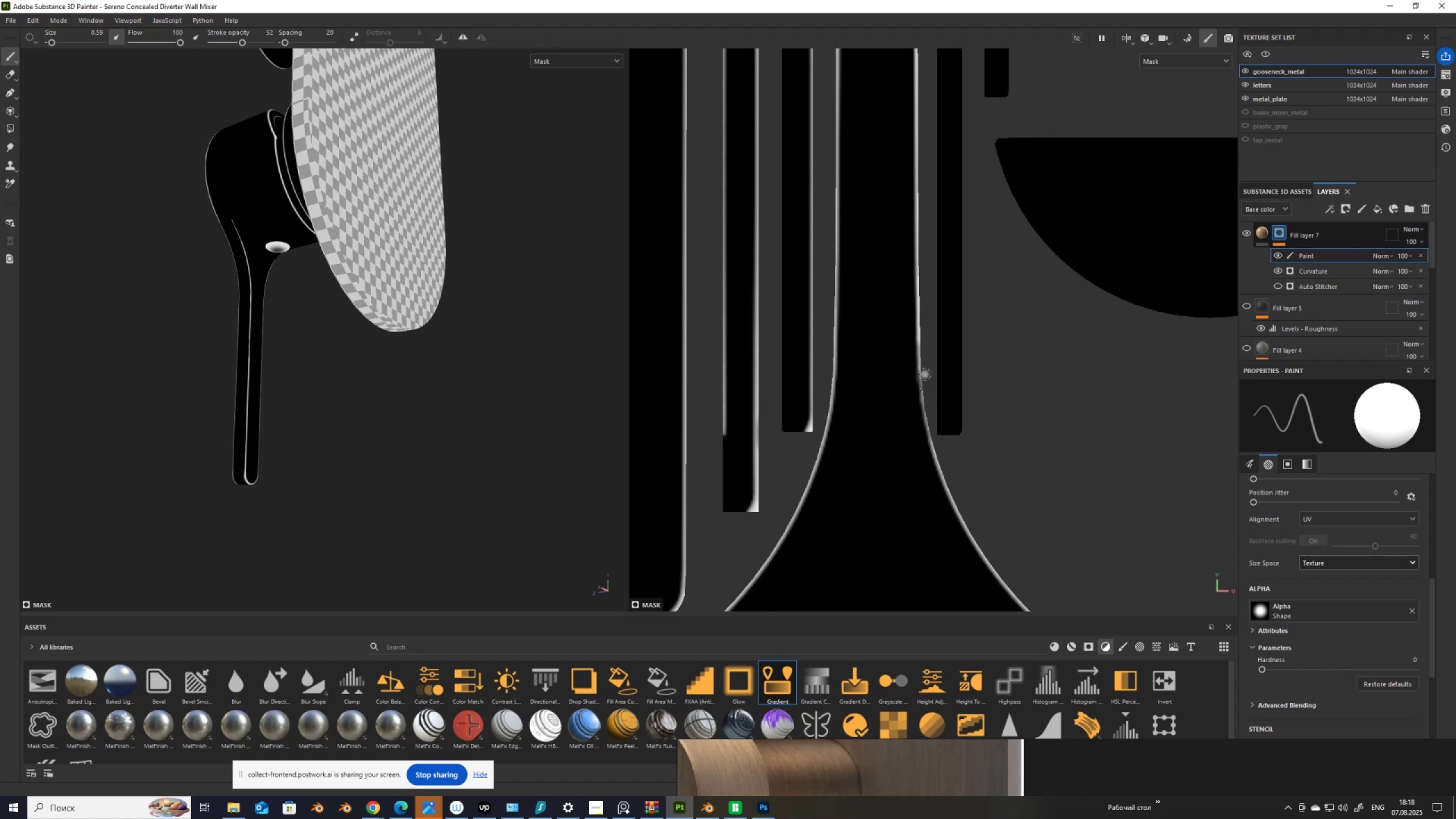 
left_click_drag(start_coordinate=[924, 378], to_coordinate=[937, 444])
 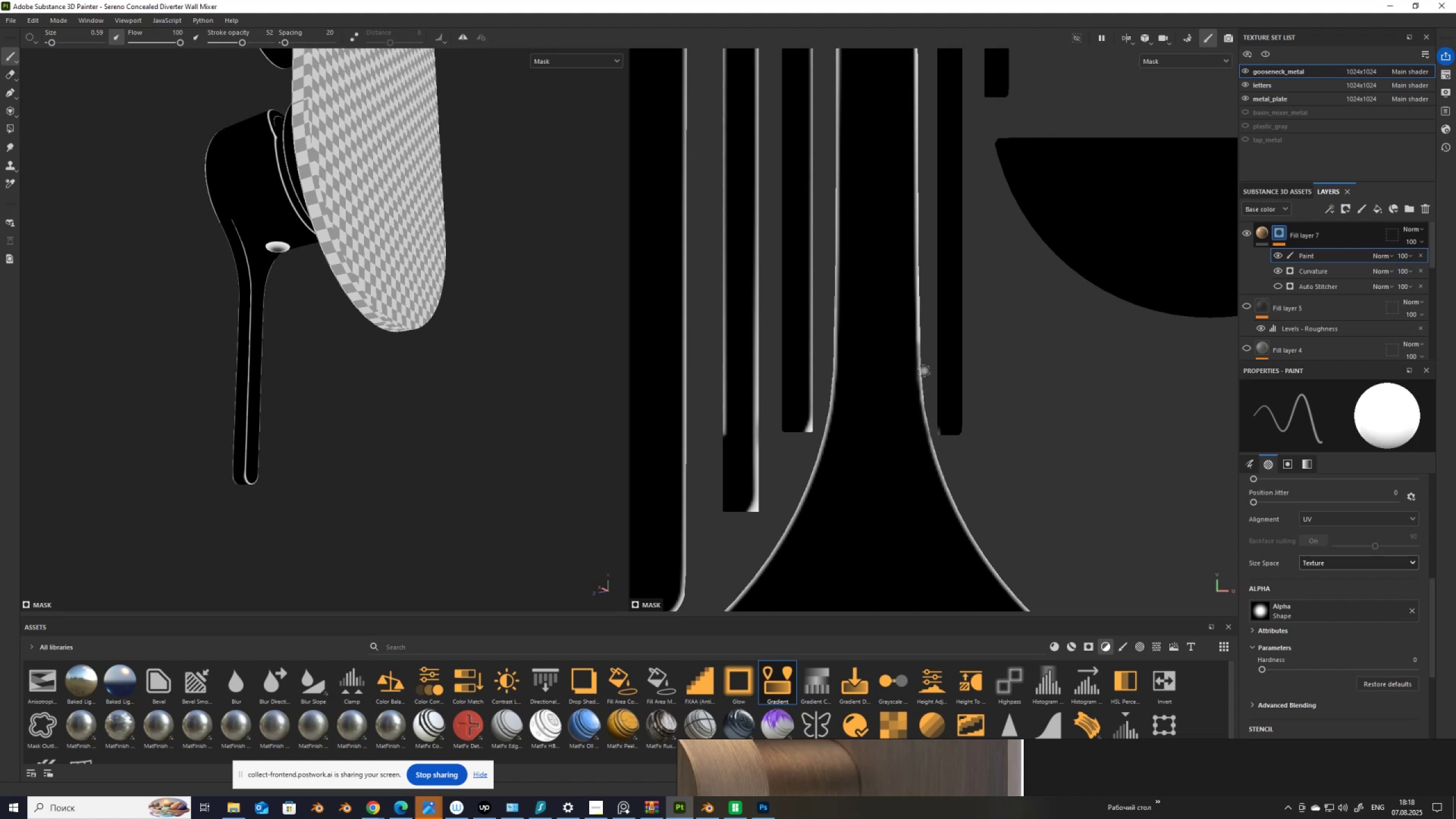 
scroll: coordinate [958, 390], scroll_direction: down, amount: 10.0
 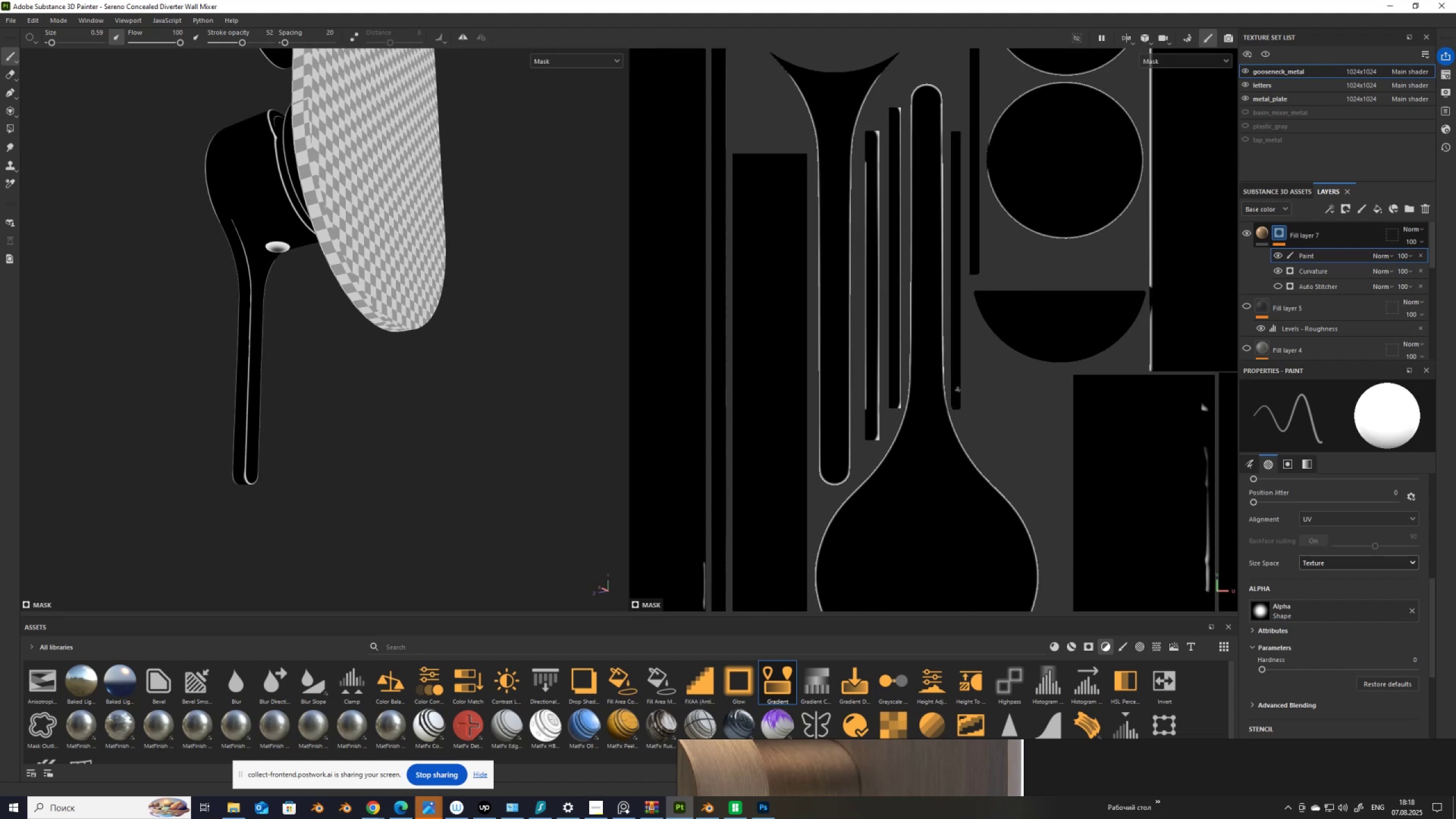 
scroll: coordinate [1162, 297], scroll_direction: up, amount: 6.0
 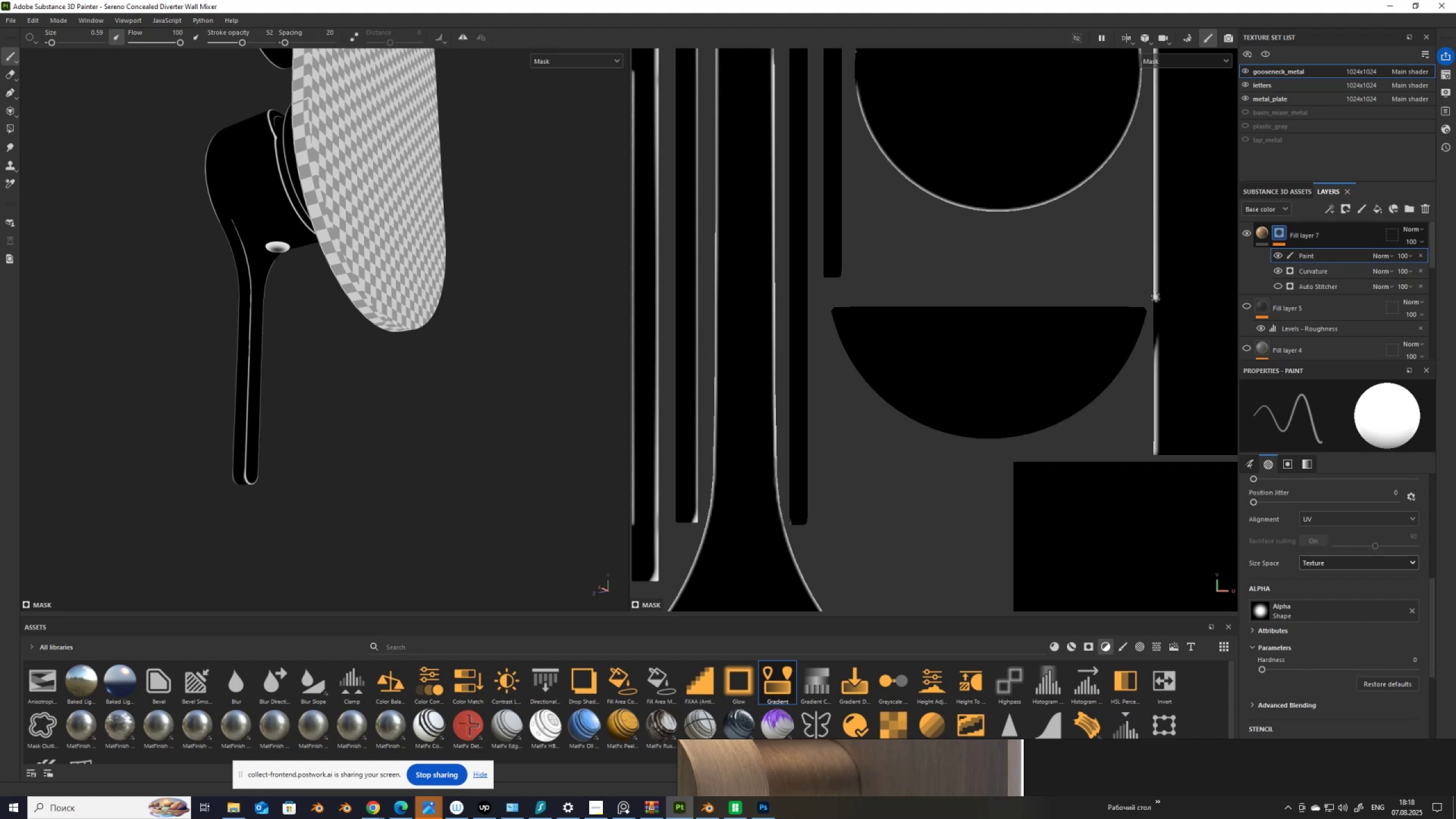 
left_click([1154, 297])
 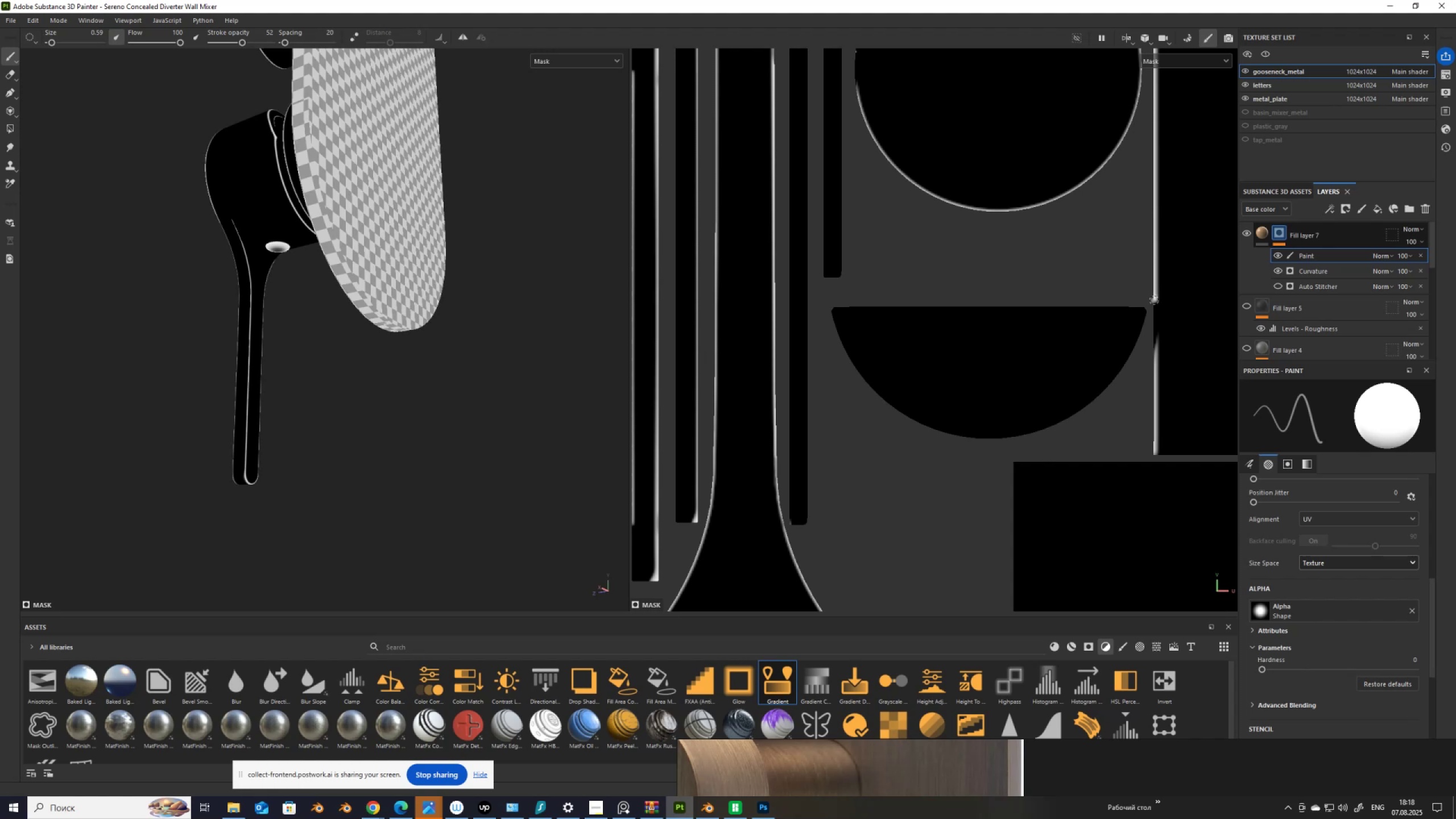 
hold_key(key=ShiftLeft, duration=1.37)
hold_key(key=ControlLeft, duration=0.83)
left_click([1155, 391])
 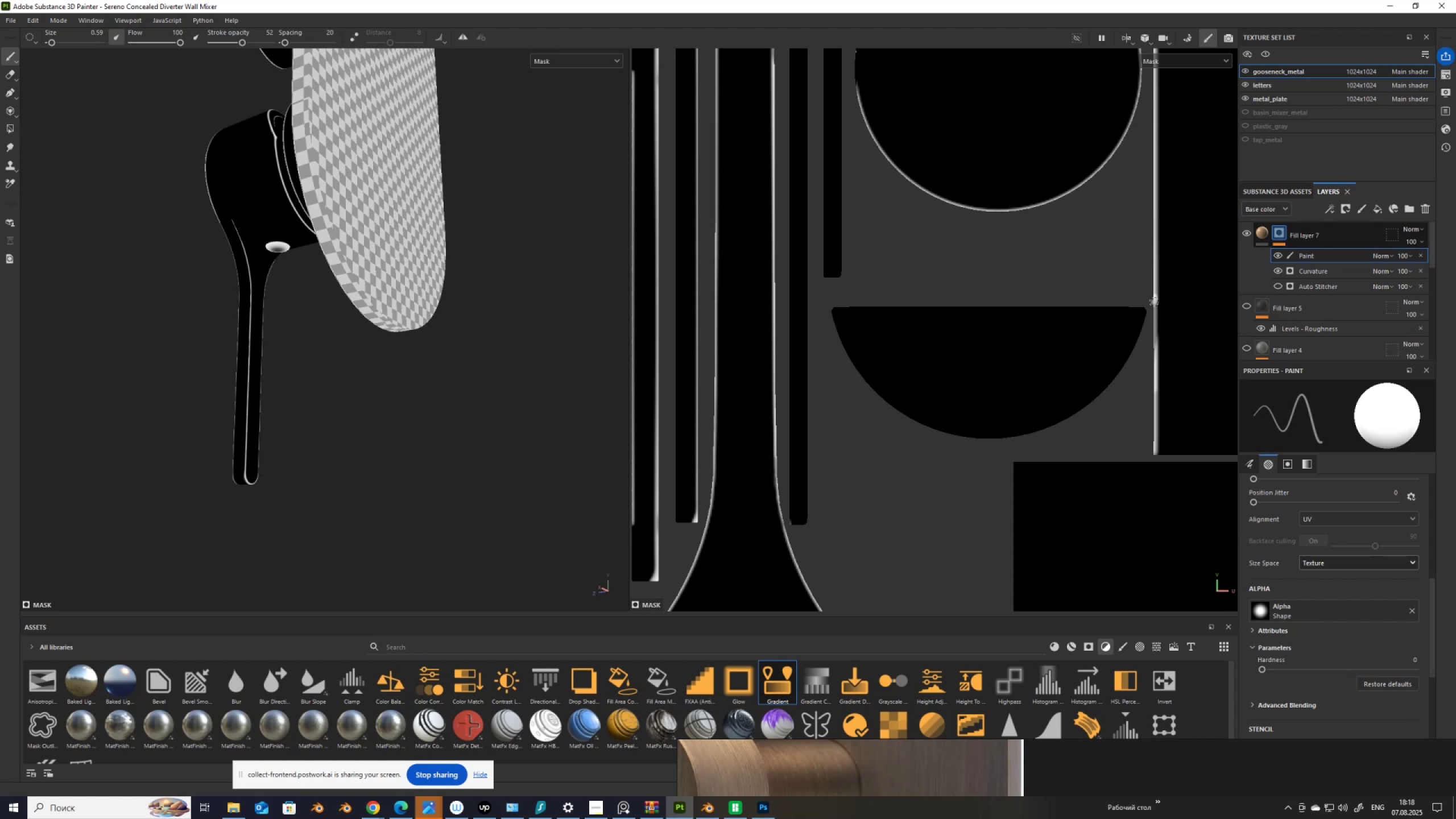 
hold_key(key=ShiftLeft, duration=0.8)
hold_key(key=ControlLeft, duration=0.78)
left_click([1155, 286])
 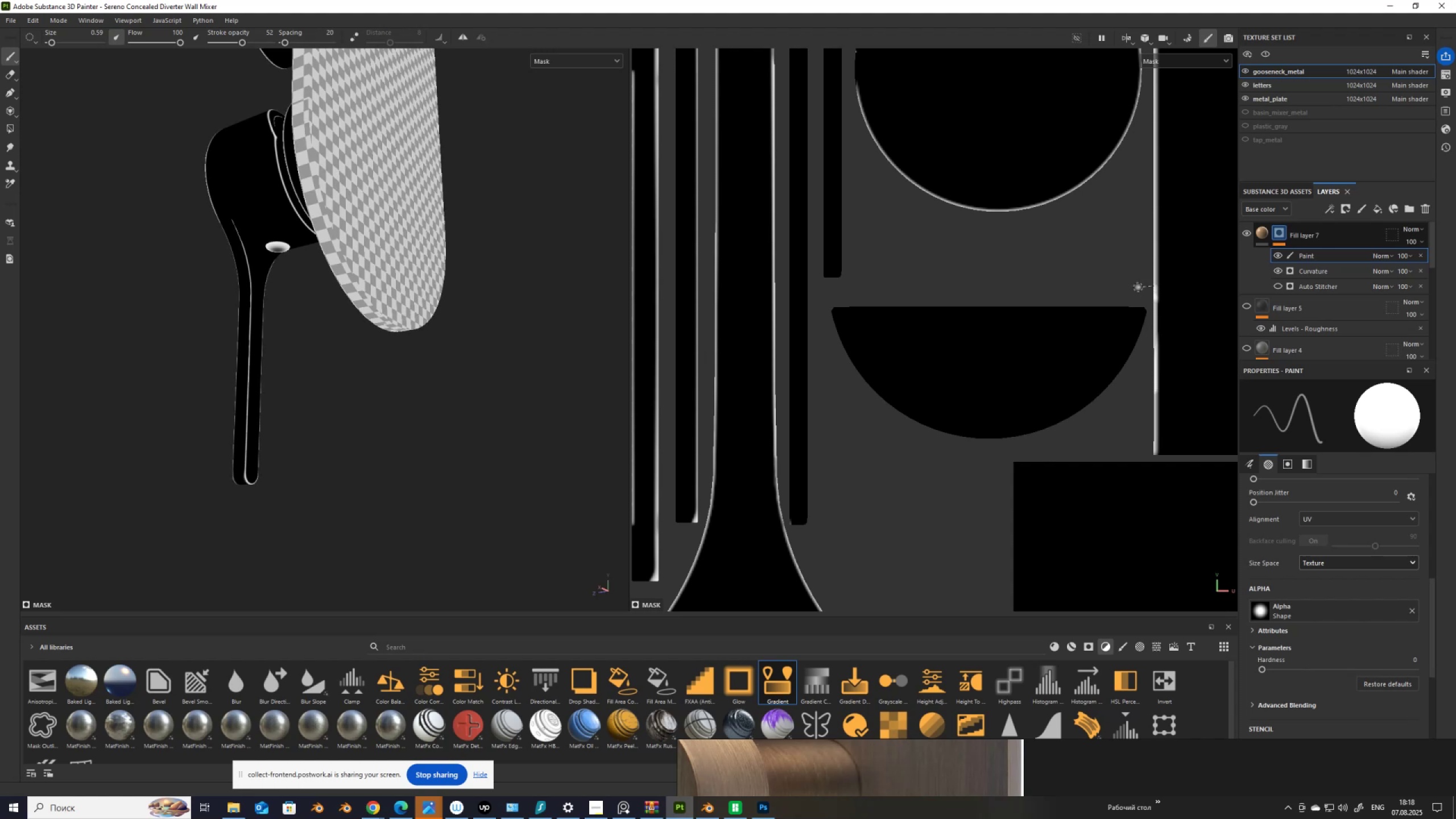 
scroll: coordinate [981, 311], scroll_direction: down, amount: 13.0
 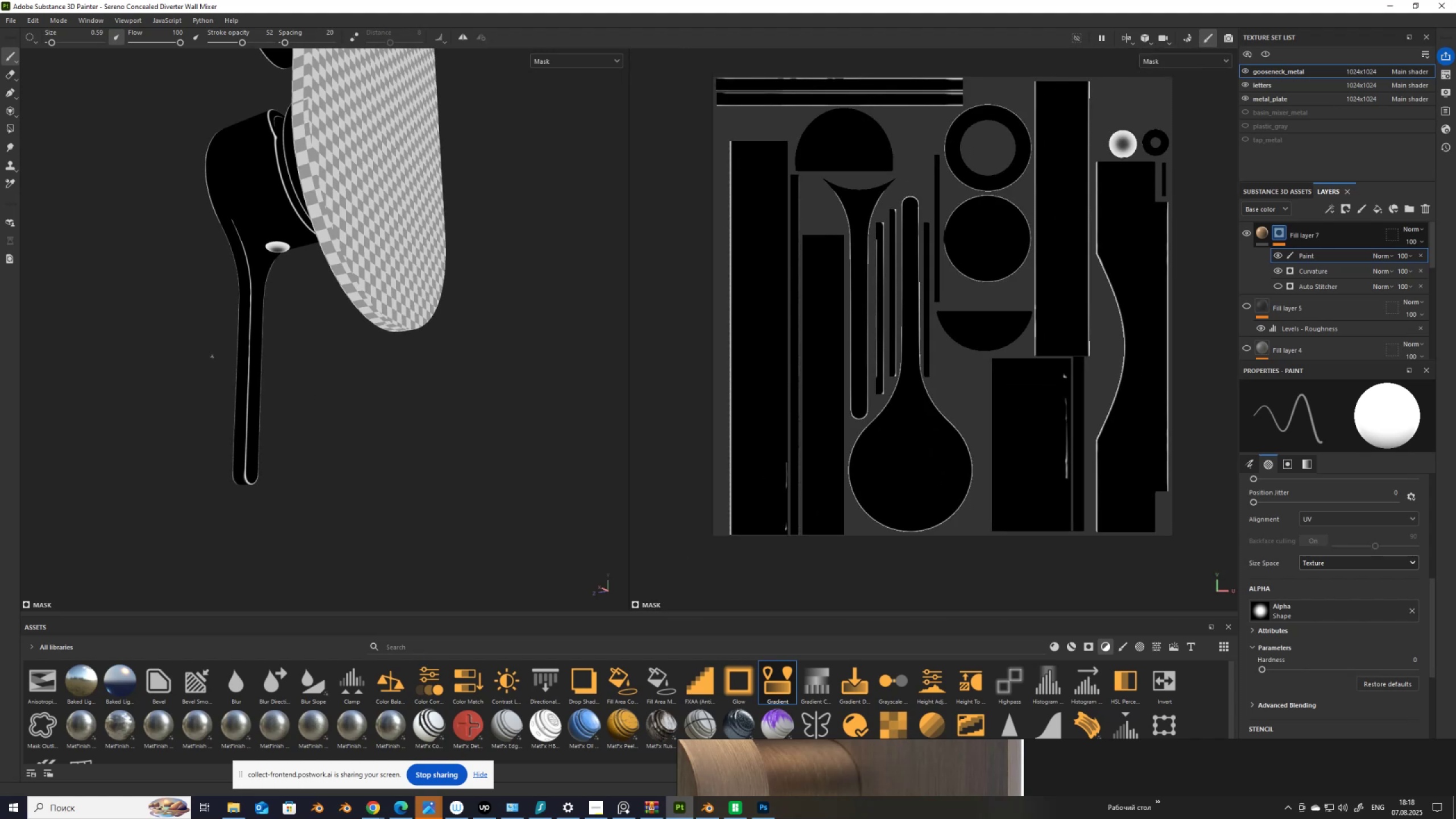 
hold_key(key=AltLeft, duration=1.53)
left_click_drag(start_coordinate=[233, 313], to_coordinate=[444, 406])
 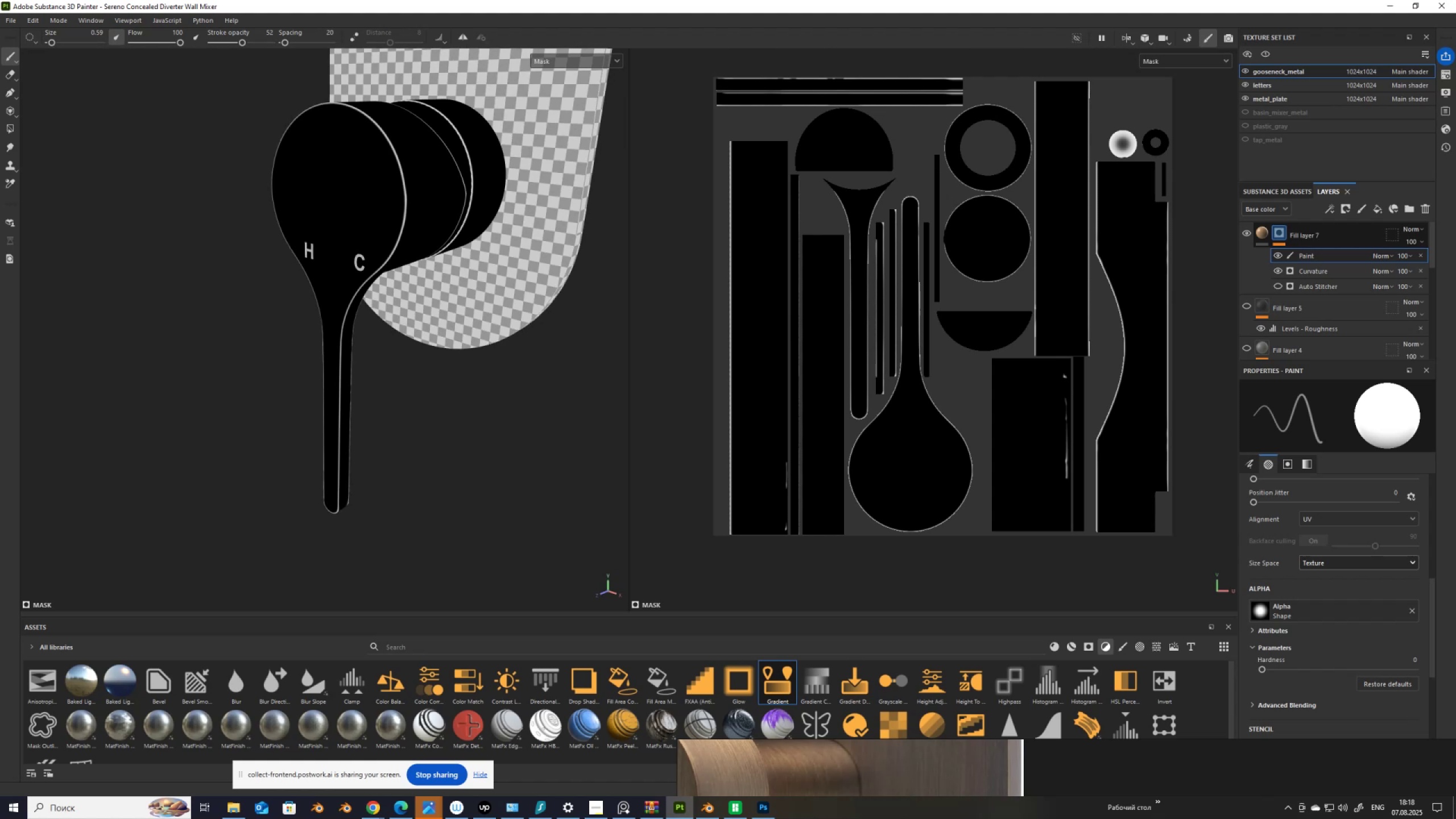 
hold_key(key=AltLeft, duration=1.53)
 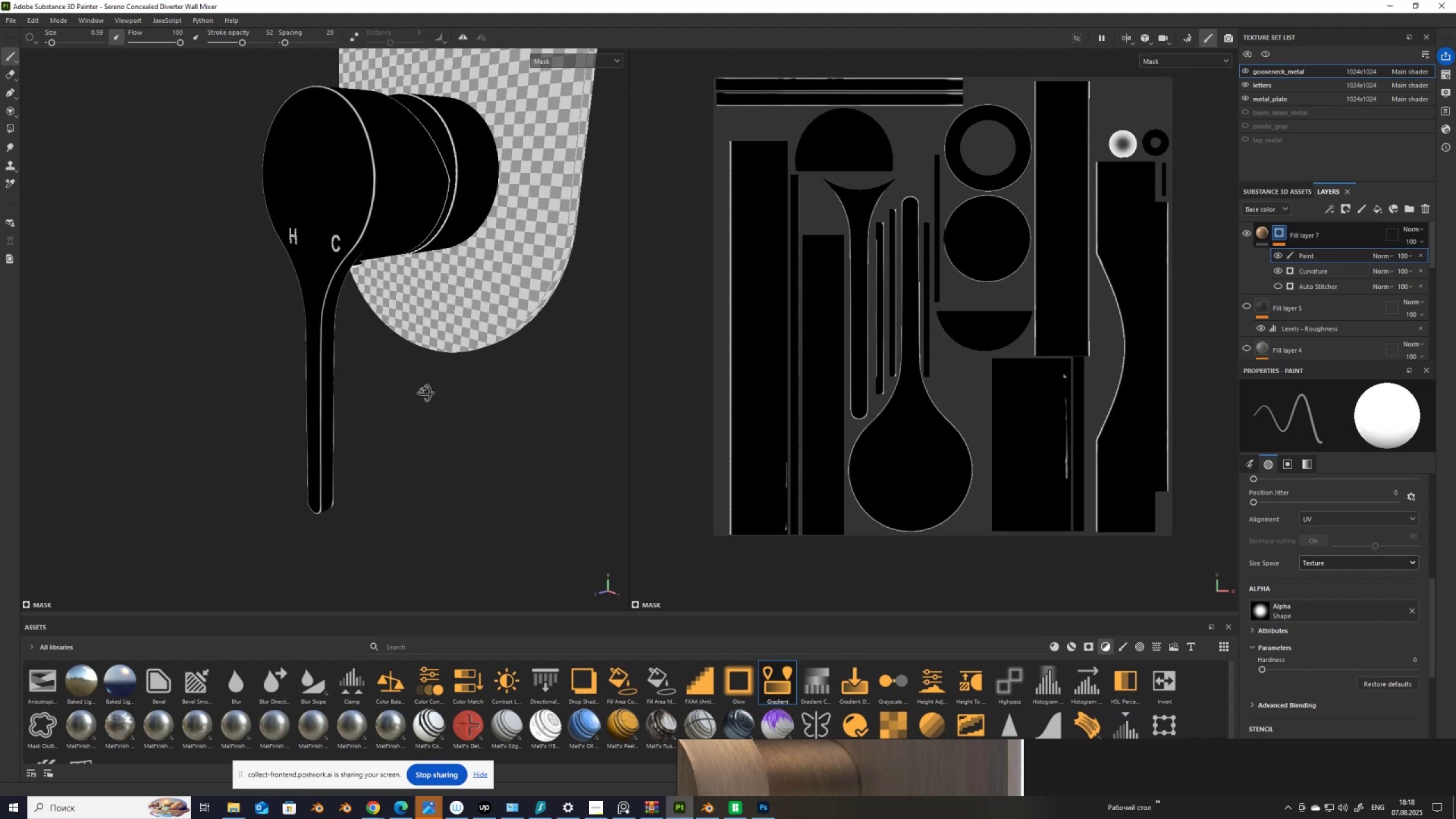 
hold_key(key=AltLeft, duration=1.0)
 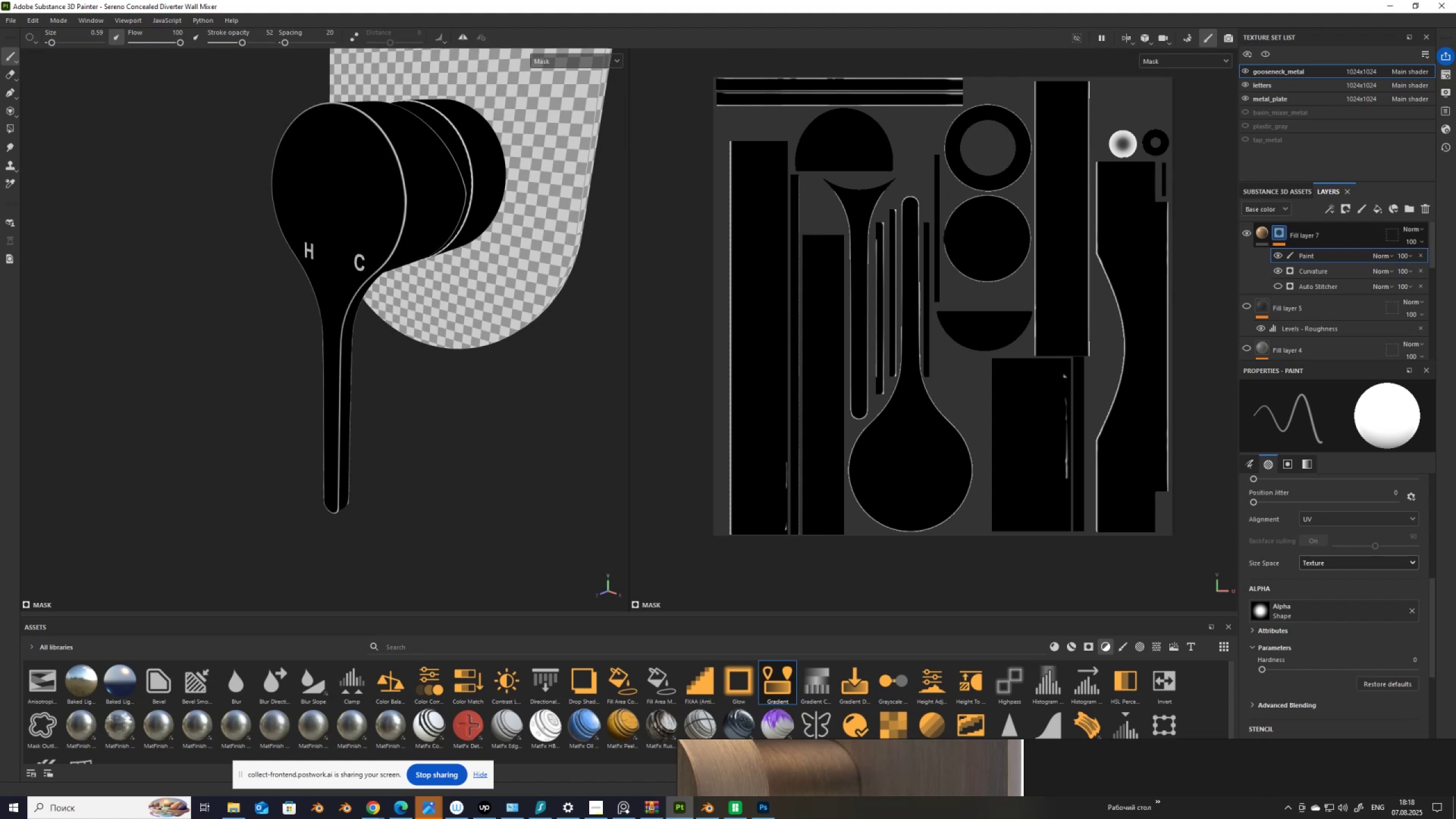 
scroll: coordinate [459, 358], scroll_direction: down, amount: 5.0
 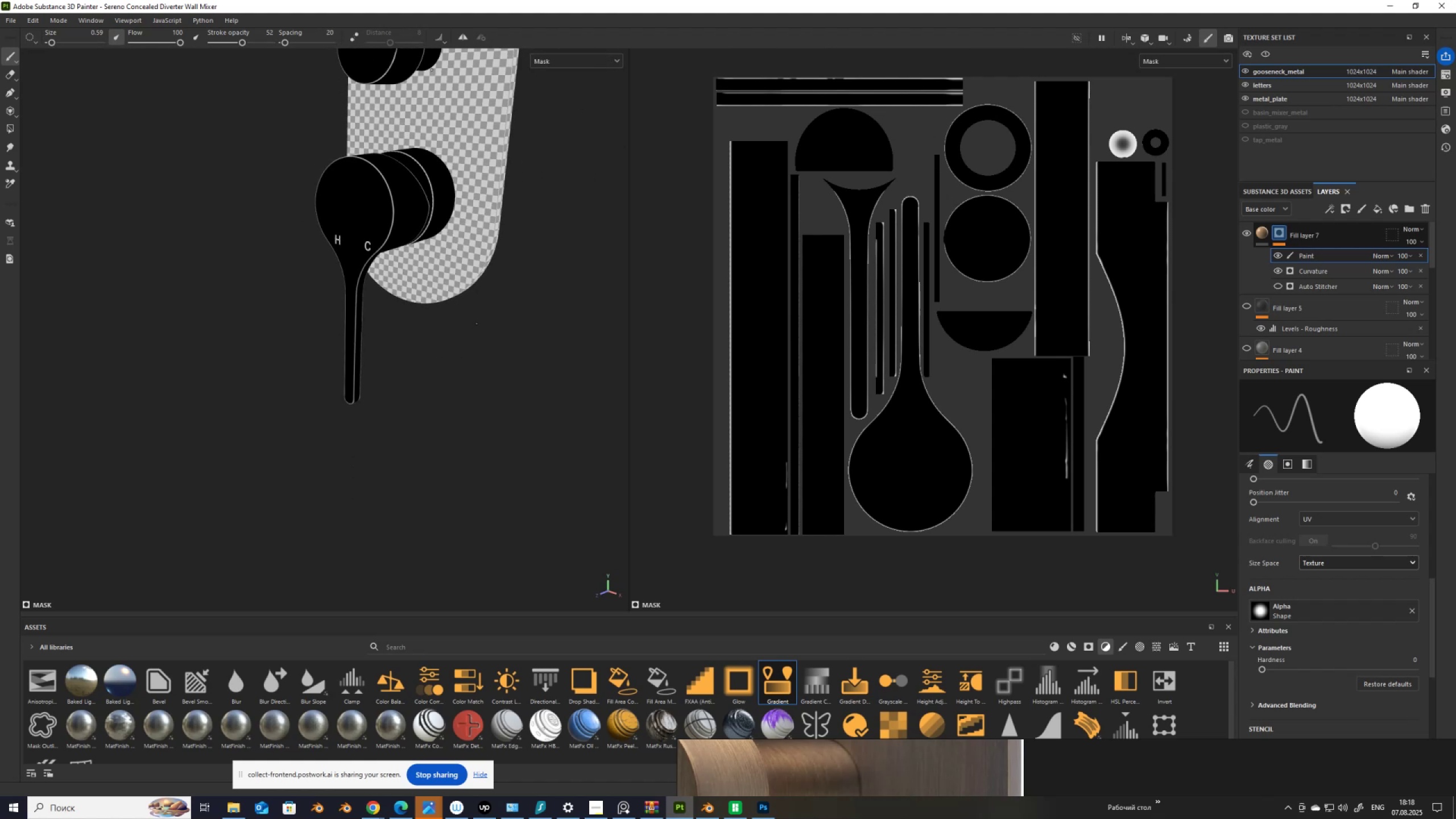 
left_click([561, 62])
 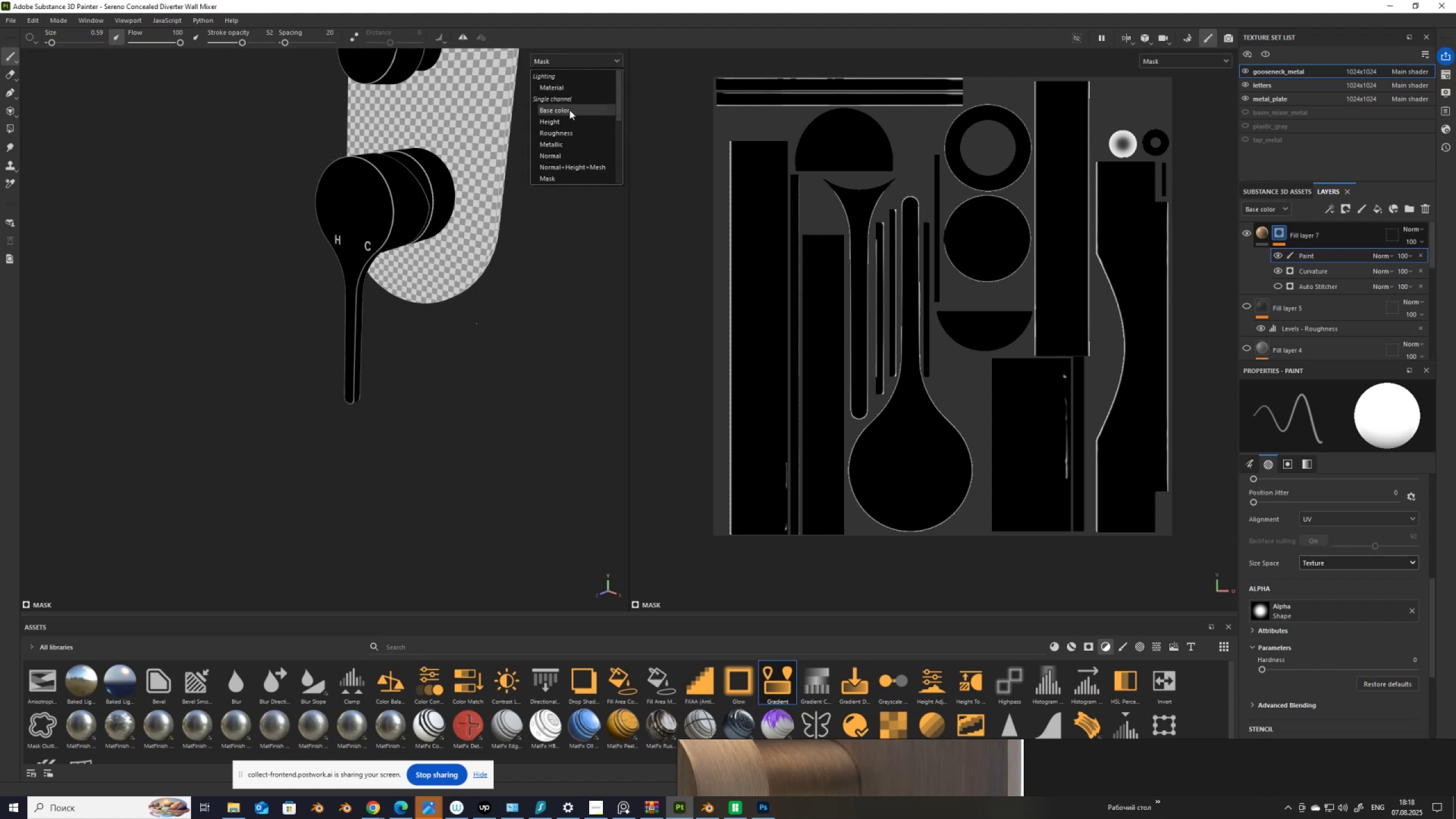 
left_click([569, 110])
 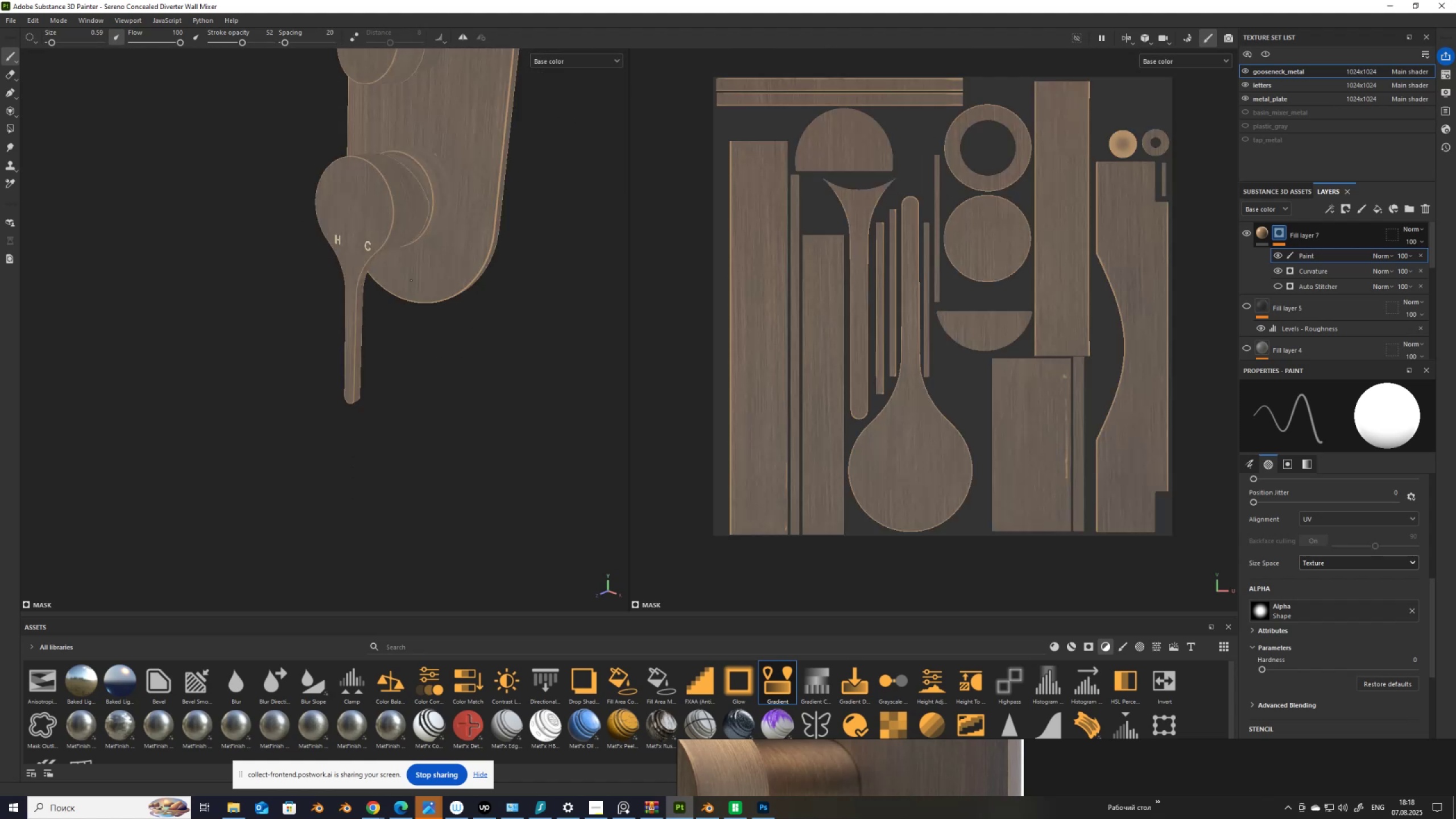 
scroll: coordinate [325, 360], scroll_direction: up, amount: 3.0
 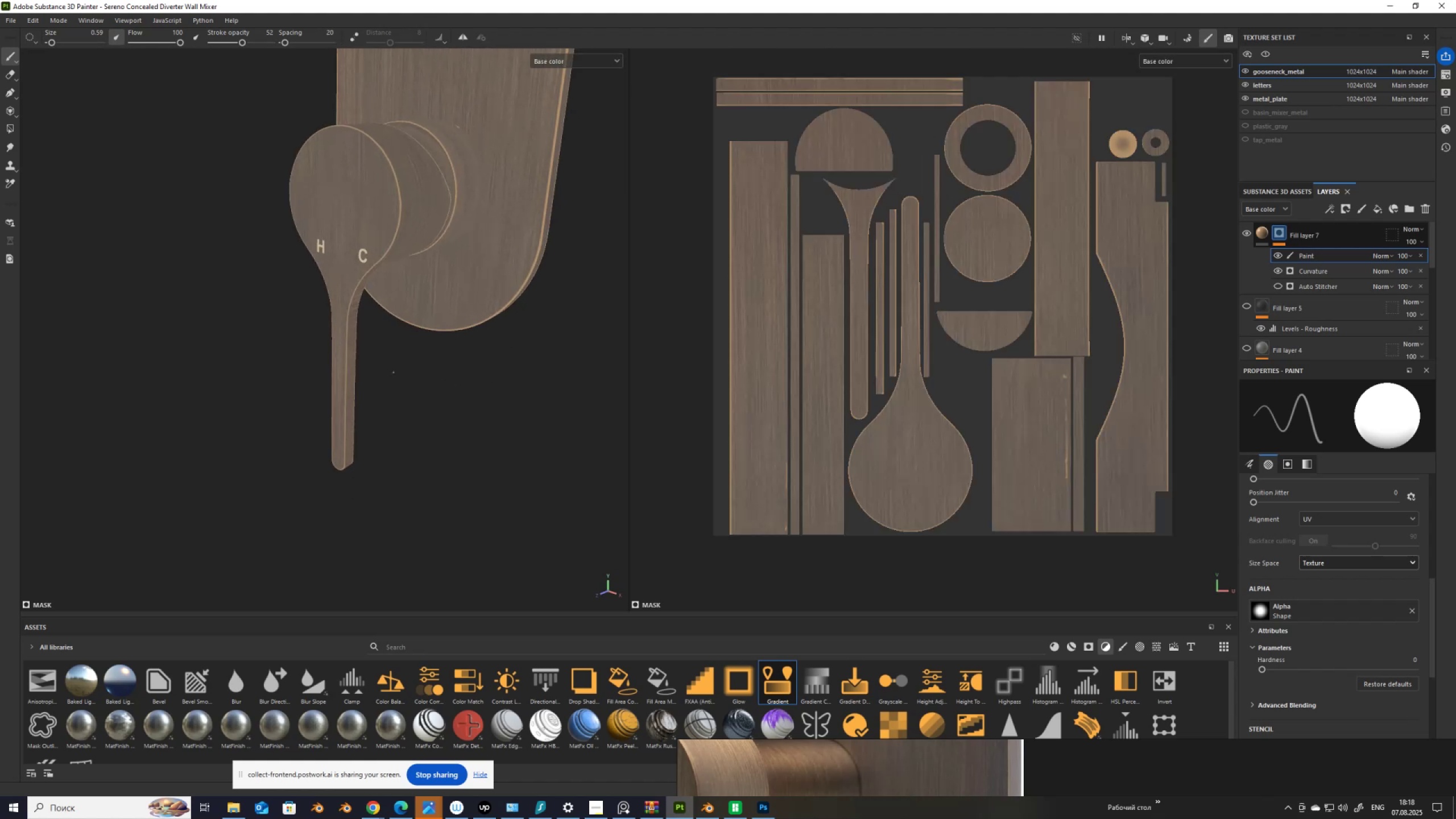 
hold_key(key=AltLeft, duration=1.53)
left_click_drag(start_coordinate=[426, 404], to_coordinate=[386, 212])
 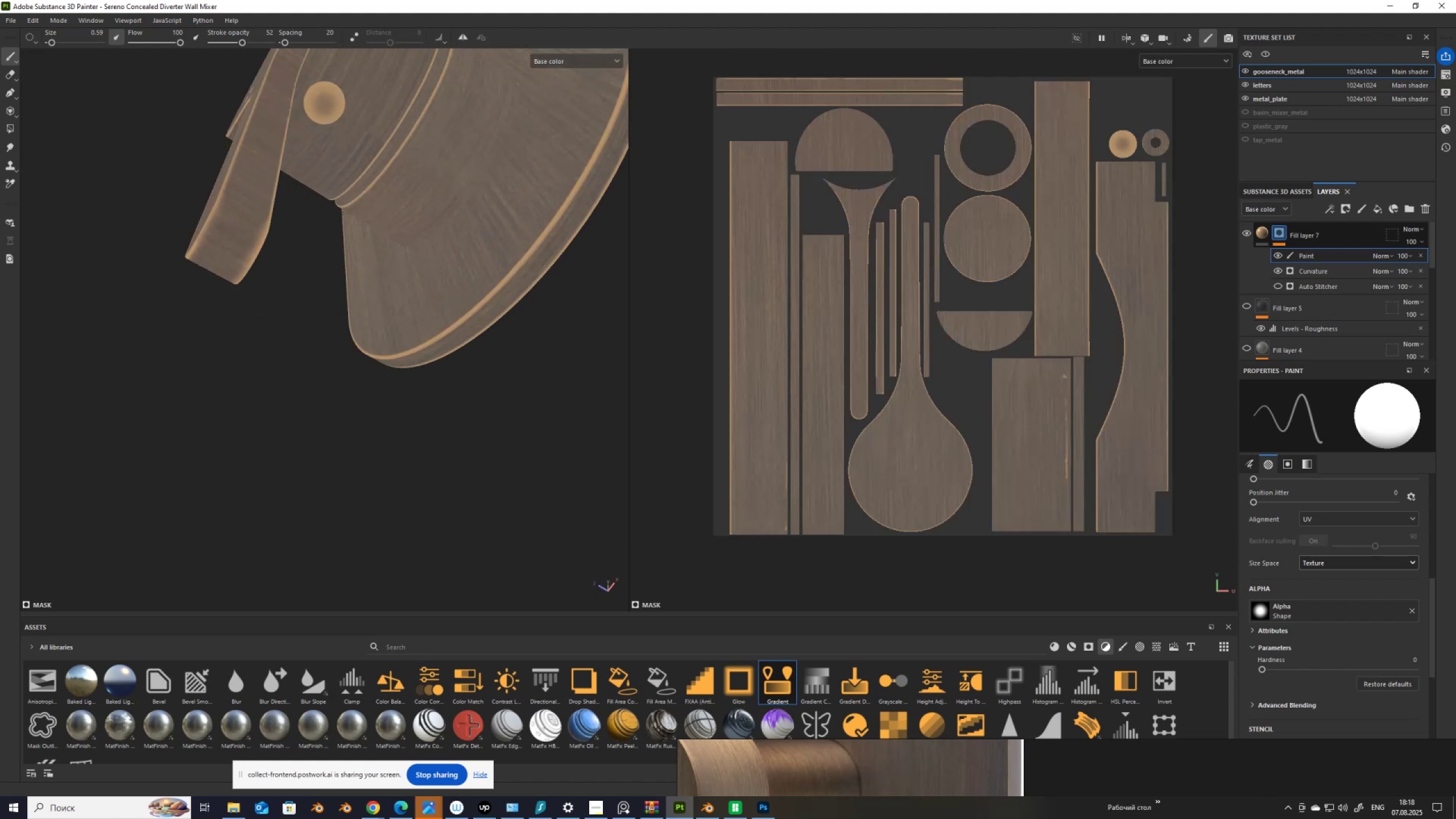 
hold_key(key=AltLeft, duration=0.64)
 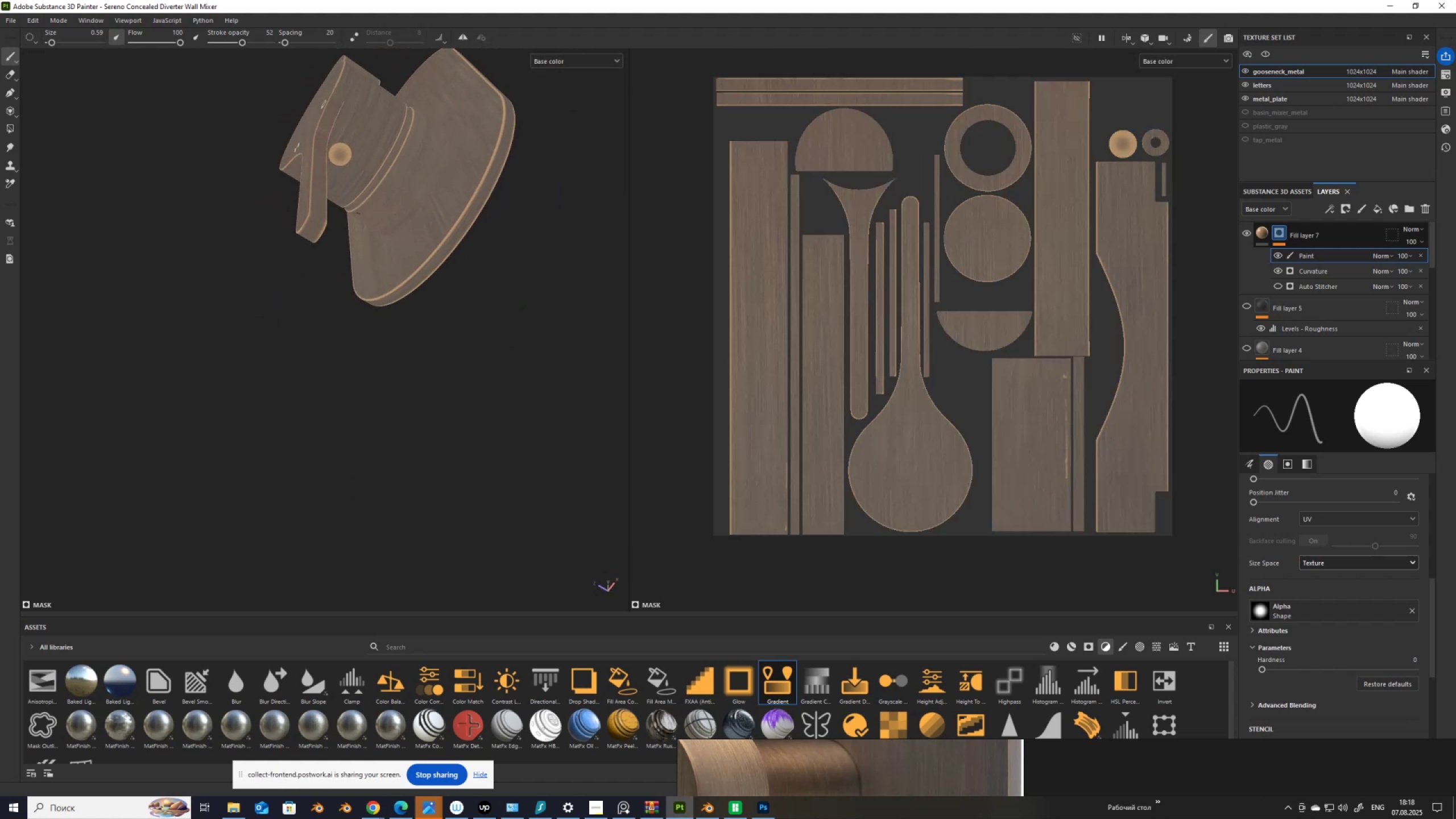 
scroll: coordinate [323, 222], scroll_direction: up, amount: 5.0
 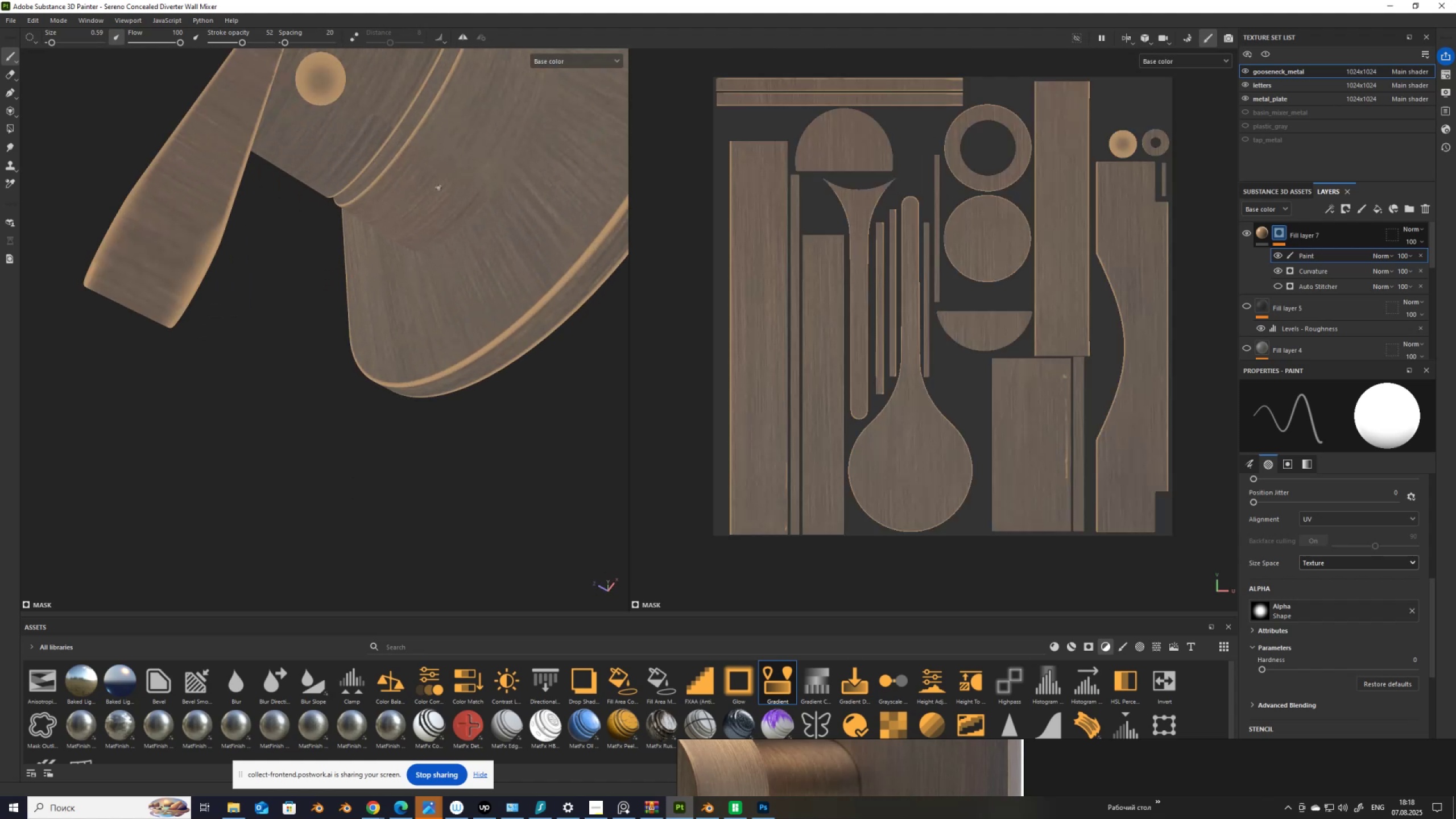 
scroll: coordinate [439, 186], scroll_direction: down, amount: 3.0
 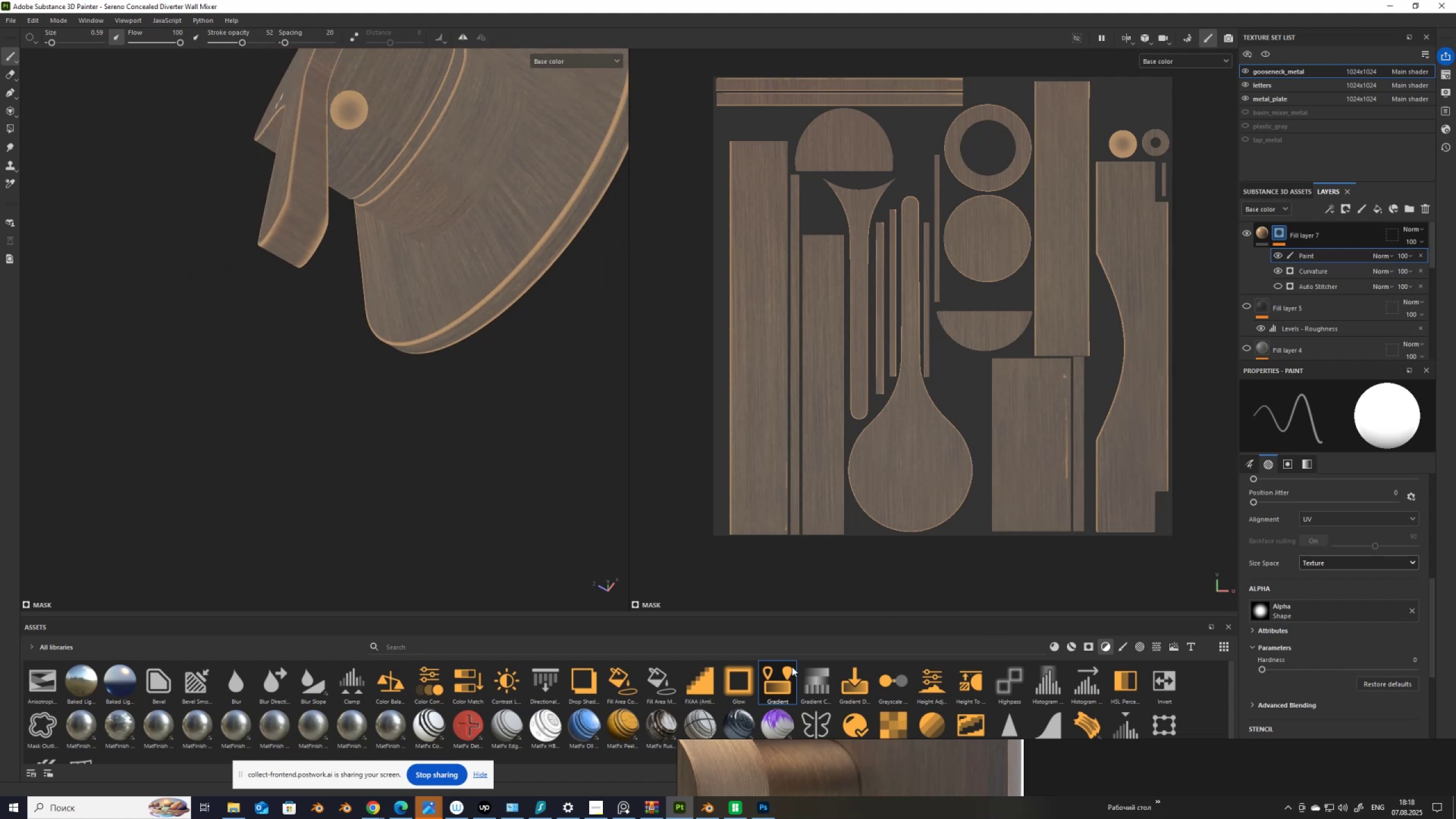 
left_click_drag(start_coordinate=[779, 678], to_coordinate=[1341, 225])
 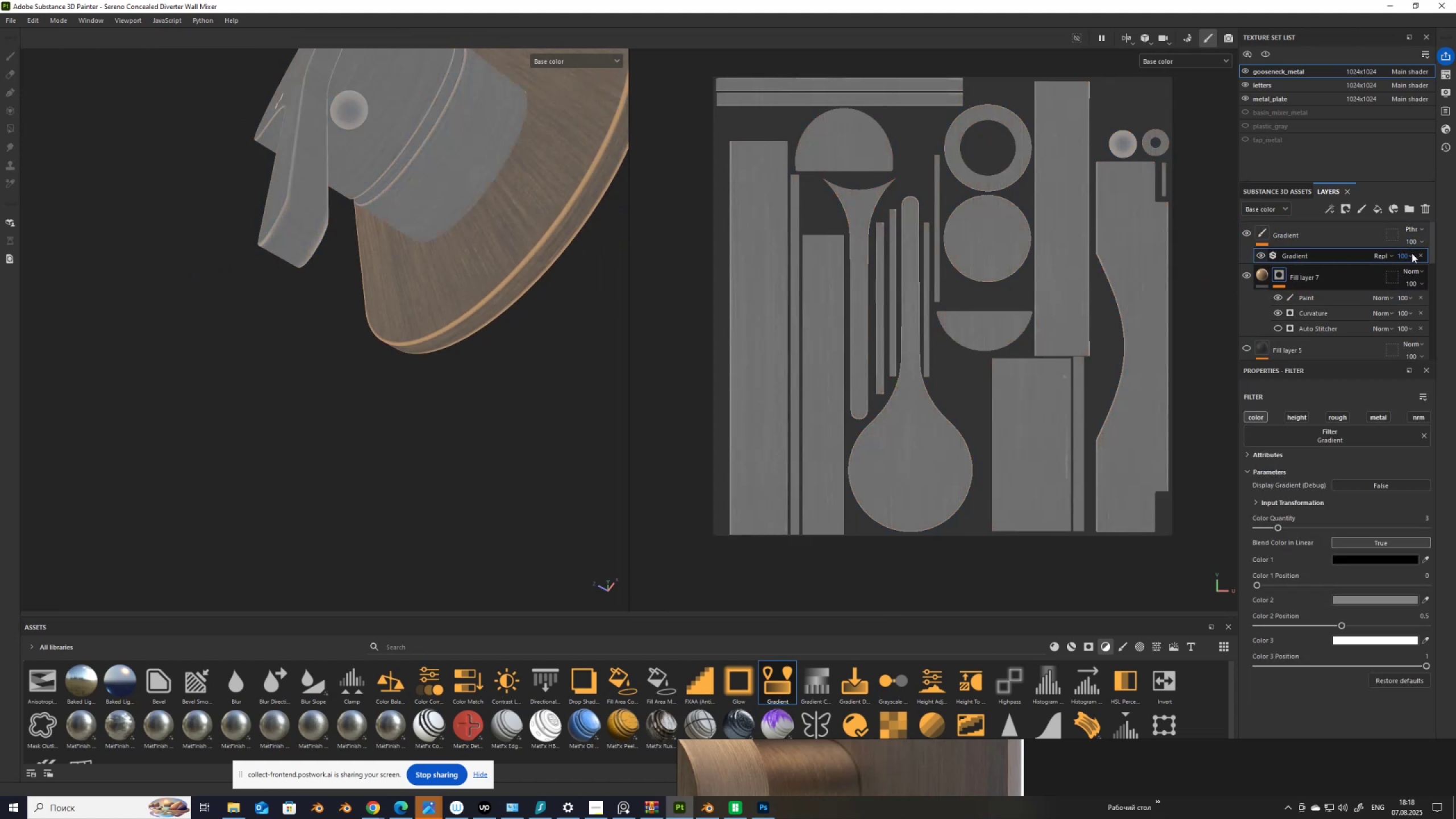 
left_click([1421, 254])
 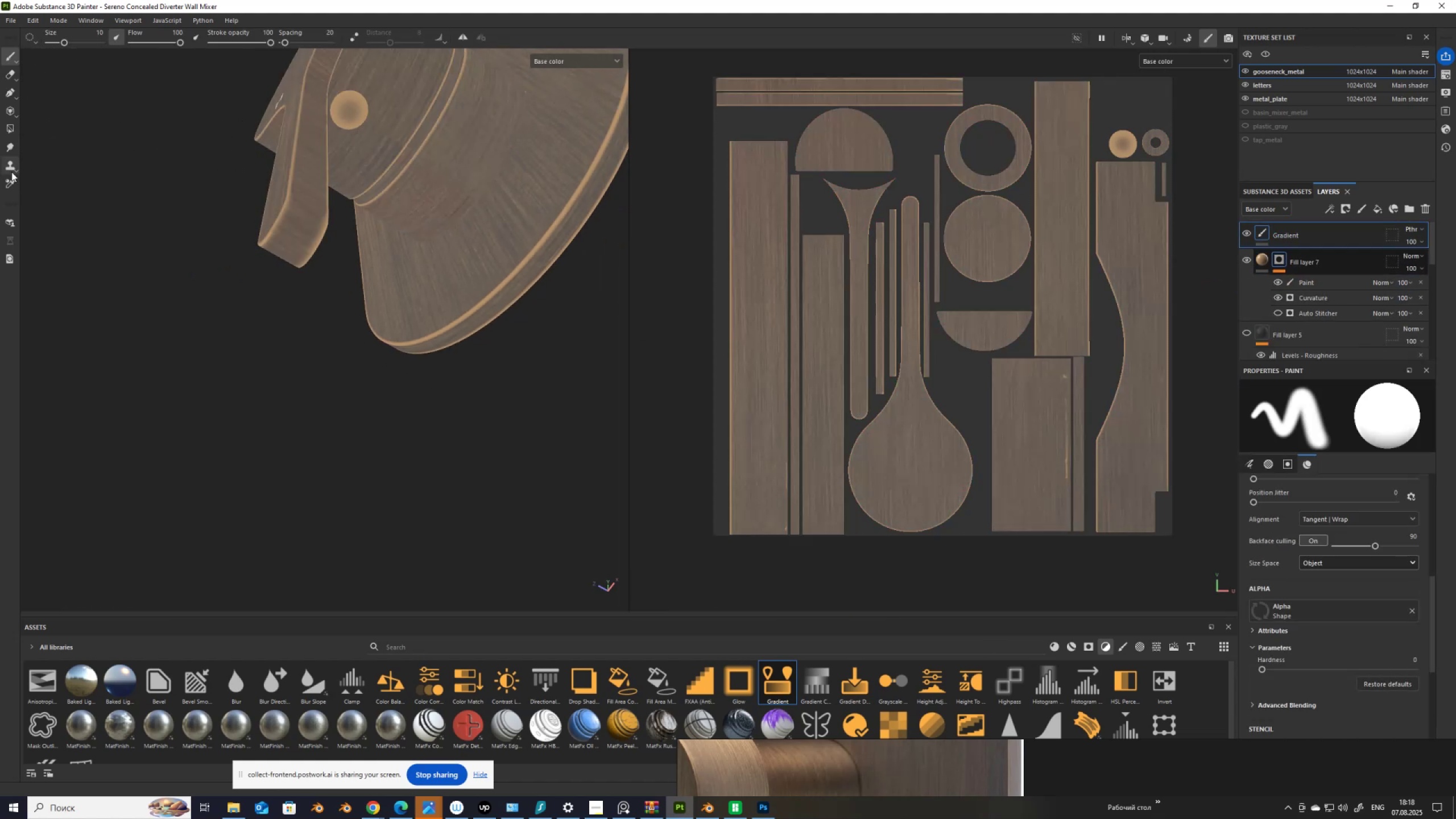 
left_click([10, 170])
 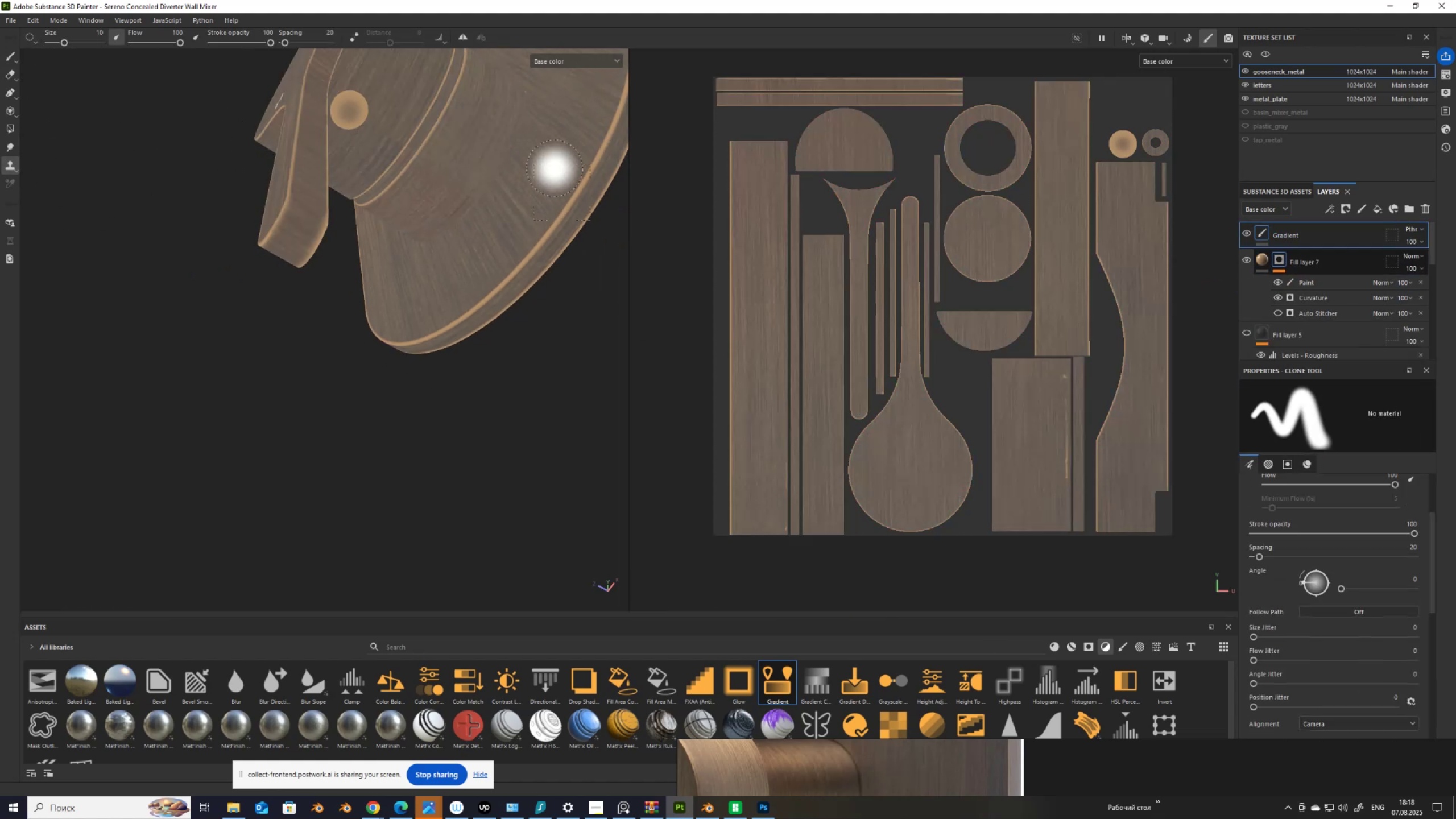 
scroll: coordinate [412, 145], scroll_direction: up, amount: 5.0
 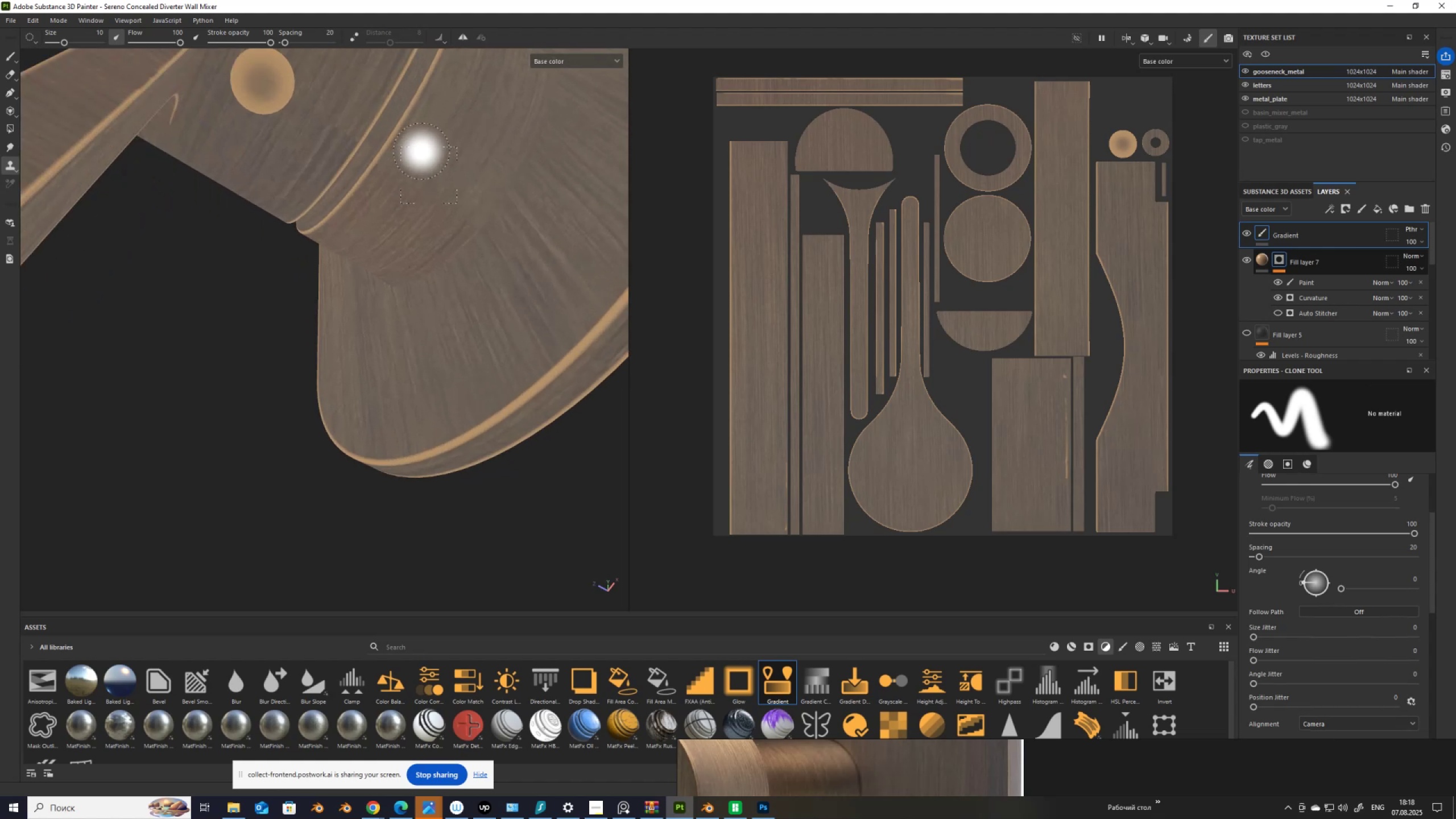 
hold_key(key=V, duration=0.36)
 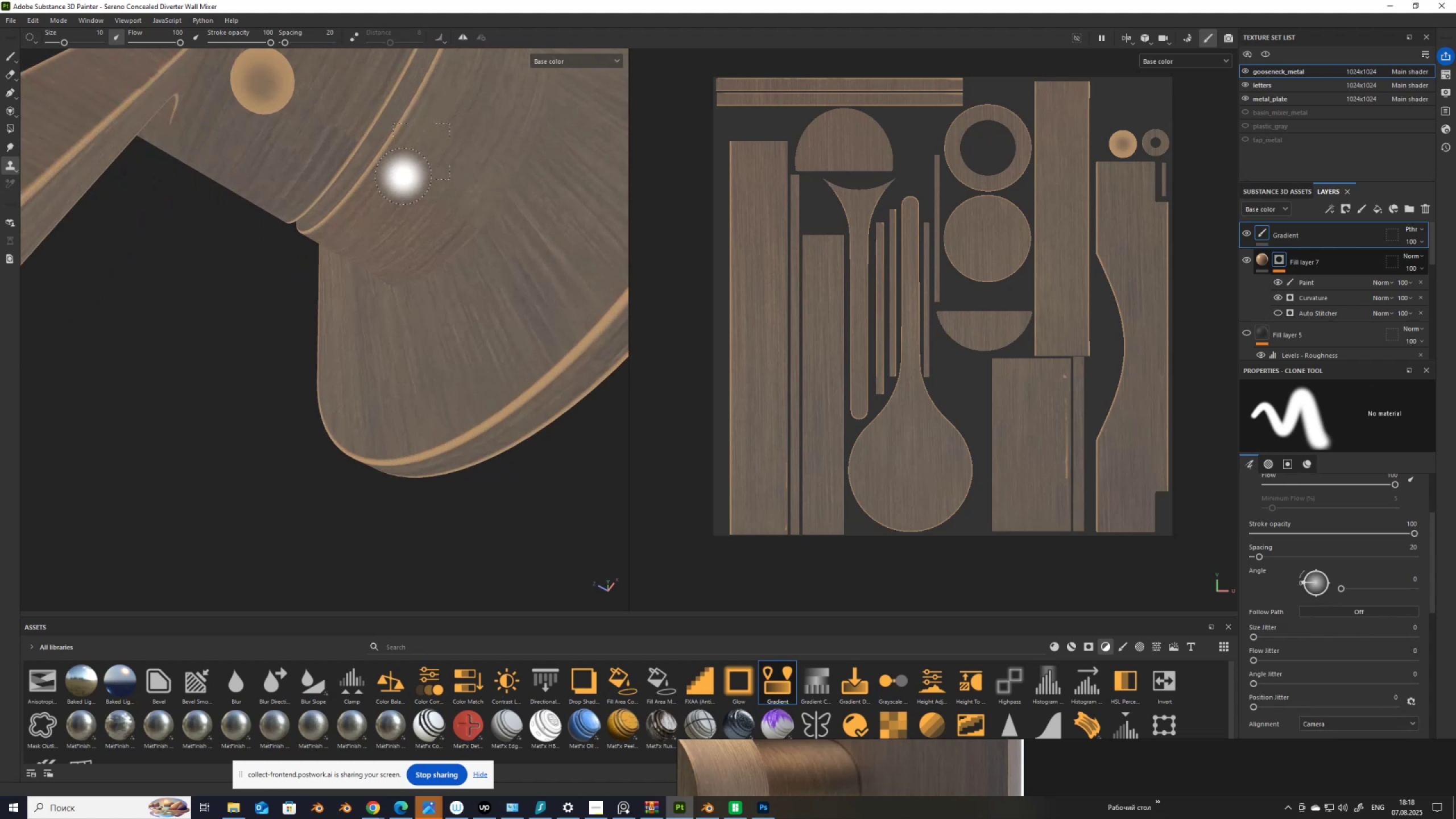 
left_click([421, 151])
 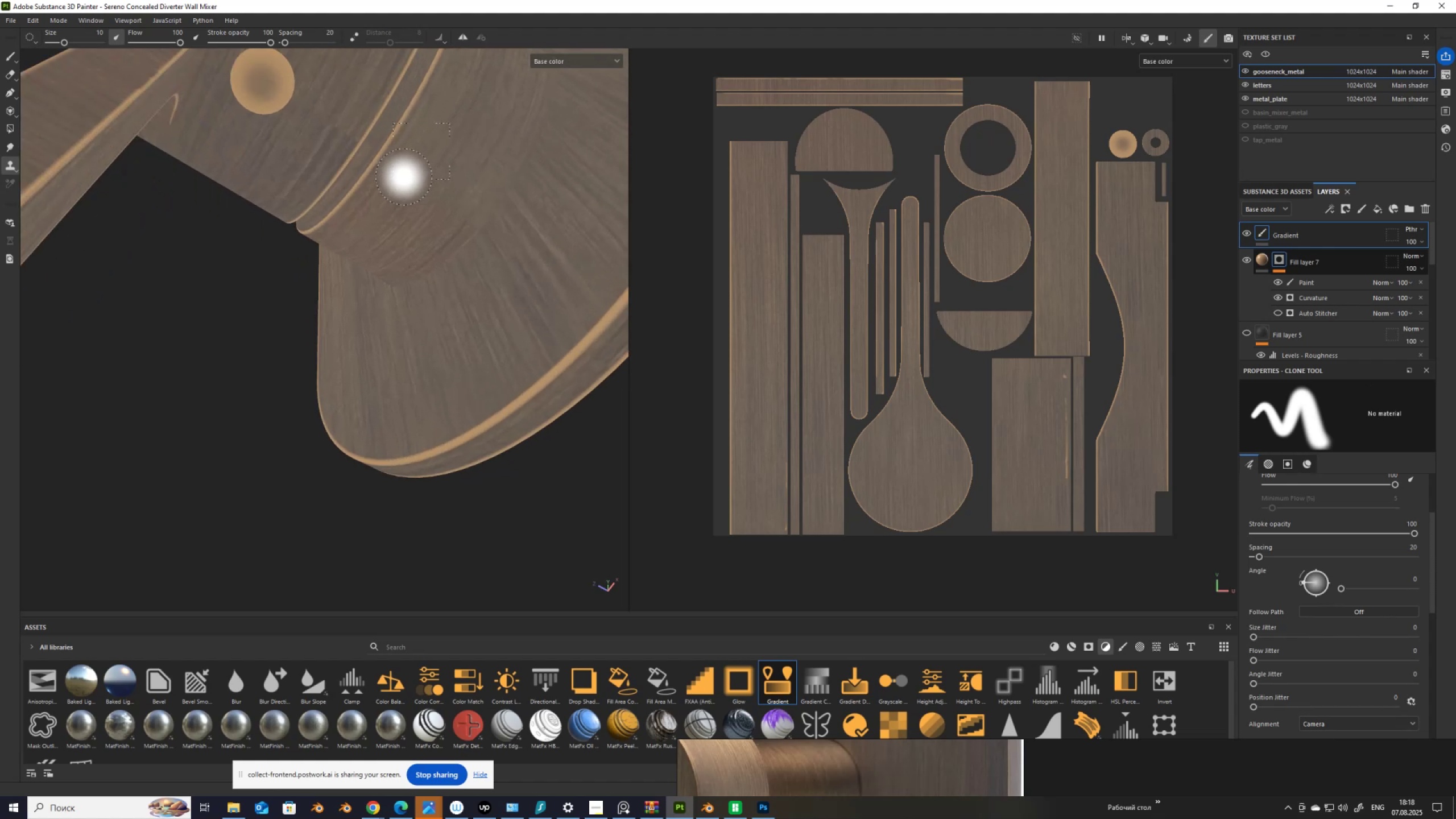 
left_click_drag(start_coordinate=[403, 176], to_coordinate=[457, 217])
 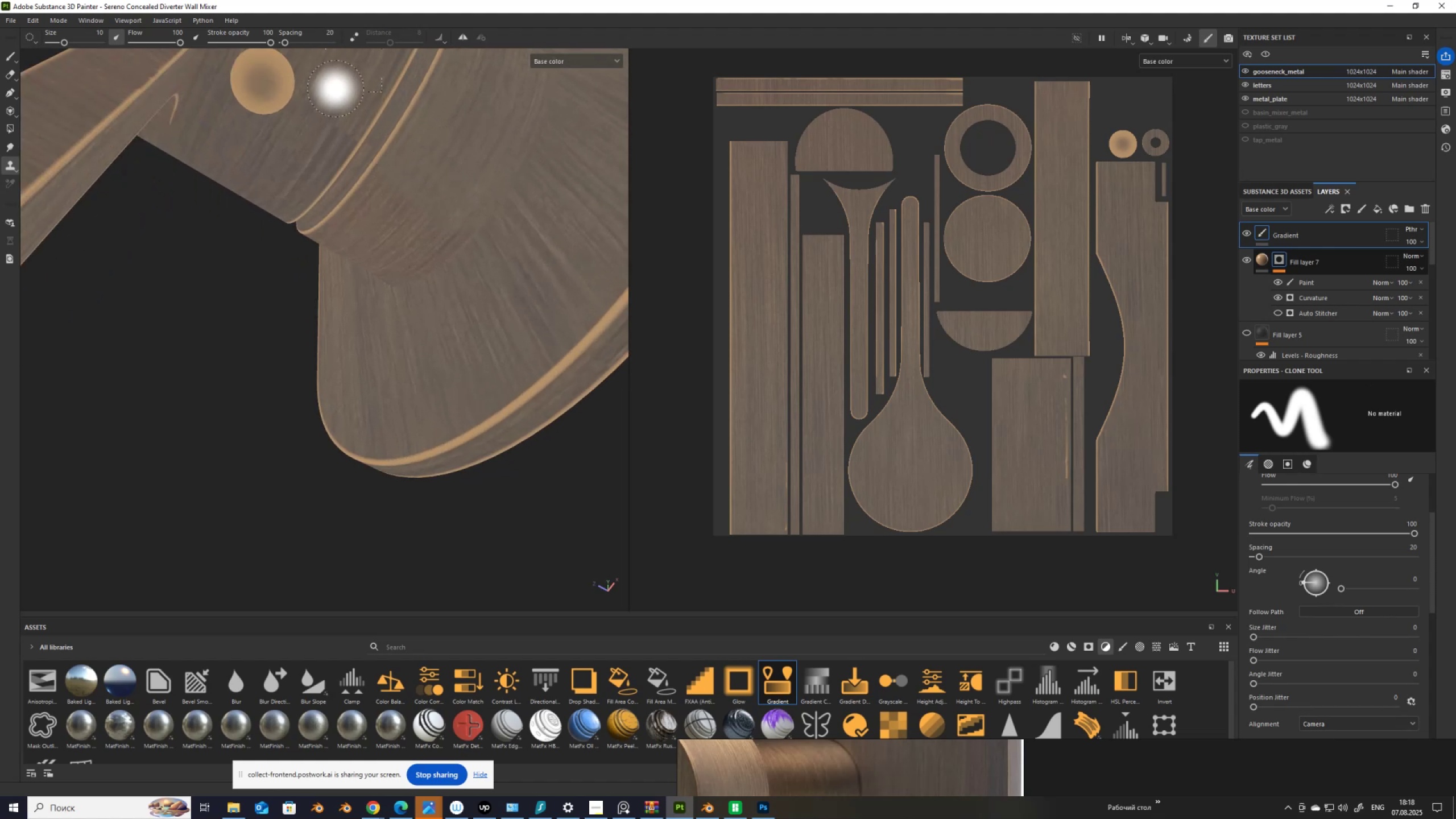 
hold_key(key=V, duration=0.58)
 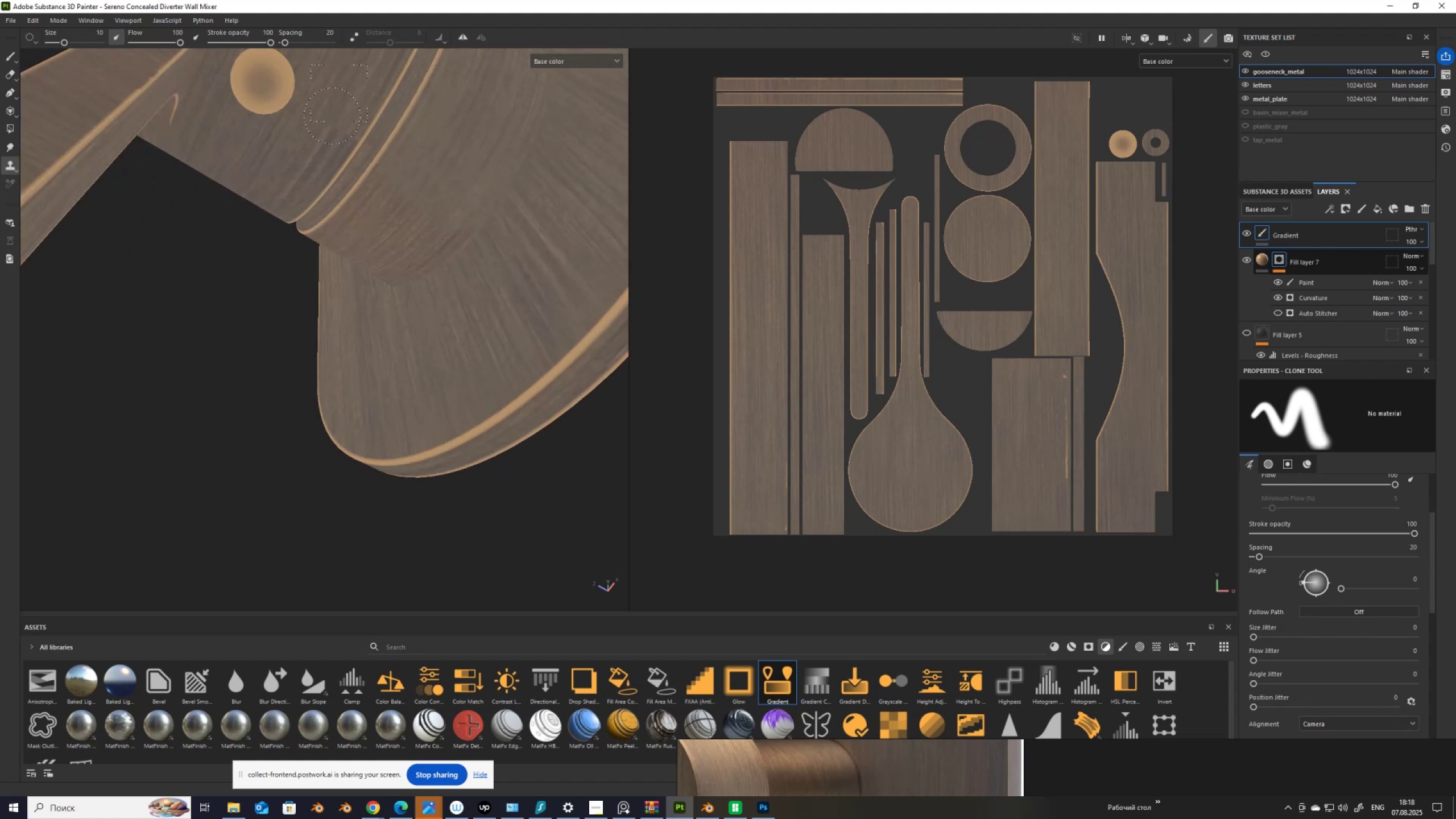 
left_click([333, 84])
 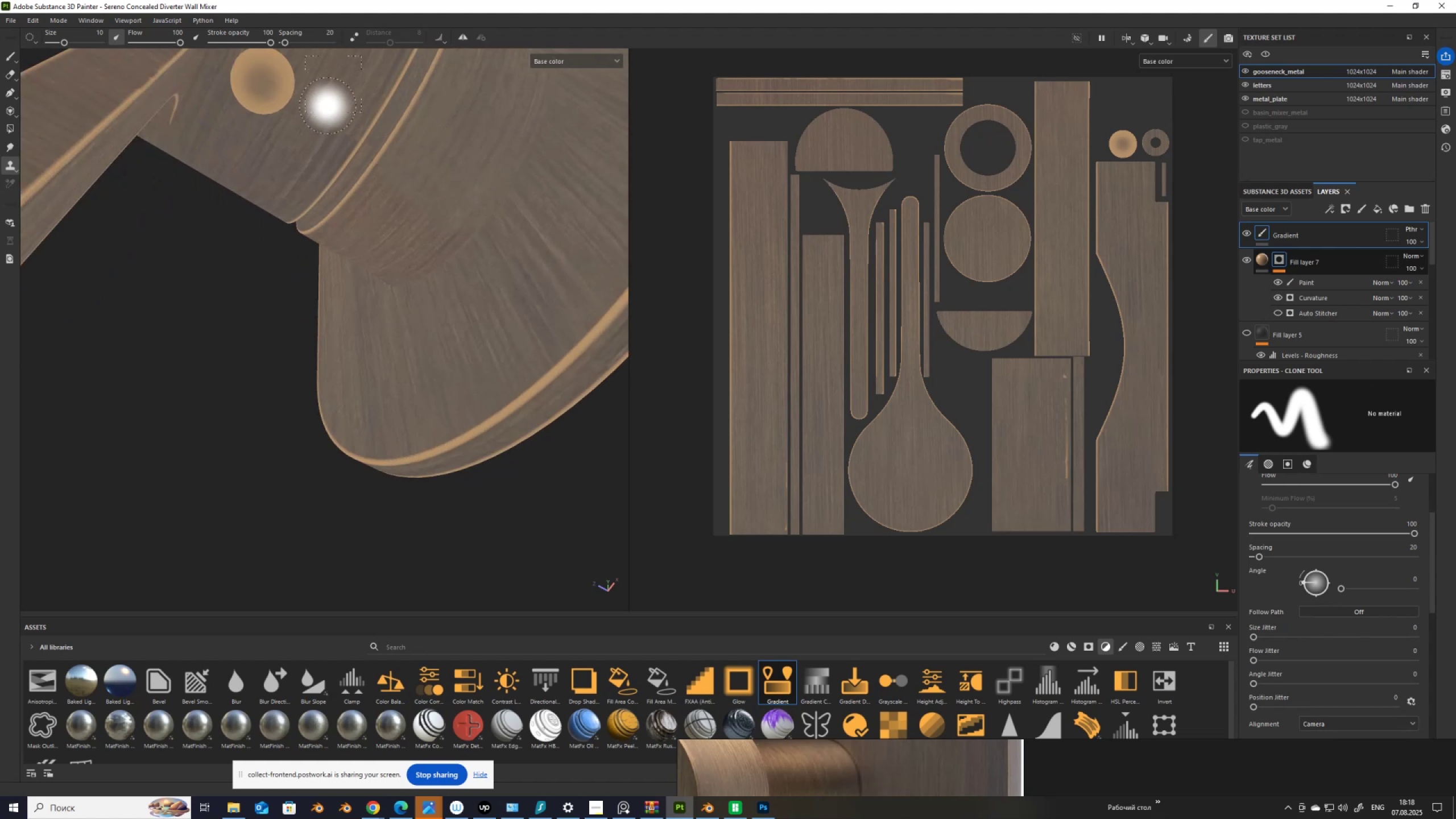 
left_click_drag(start_coordinate=[326, 107], to_coordinate=[330, 137])
 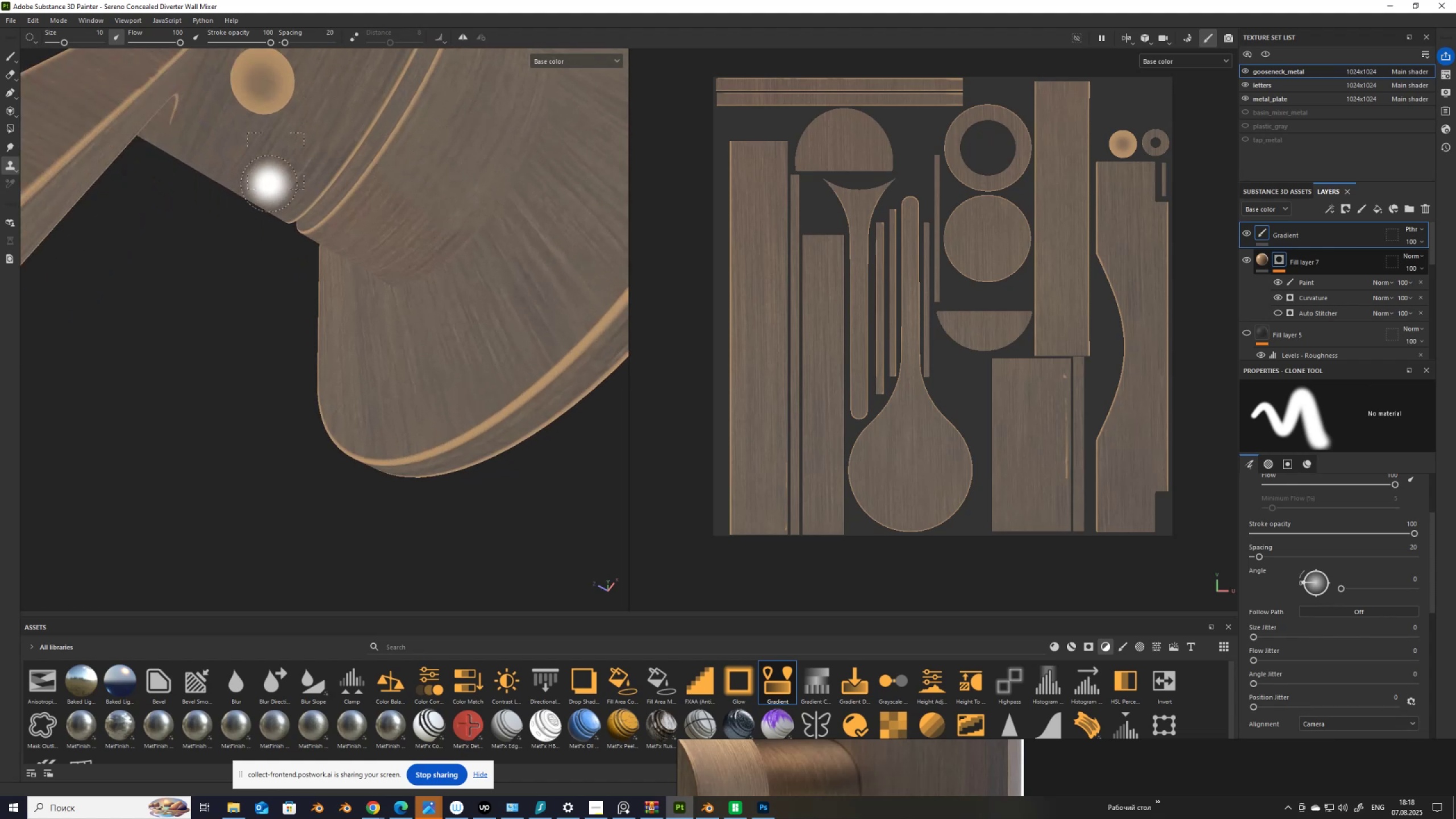 
scroll: coordinate [383, 321], scroll_direction: none, amount: 0.0
 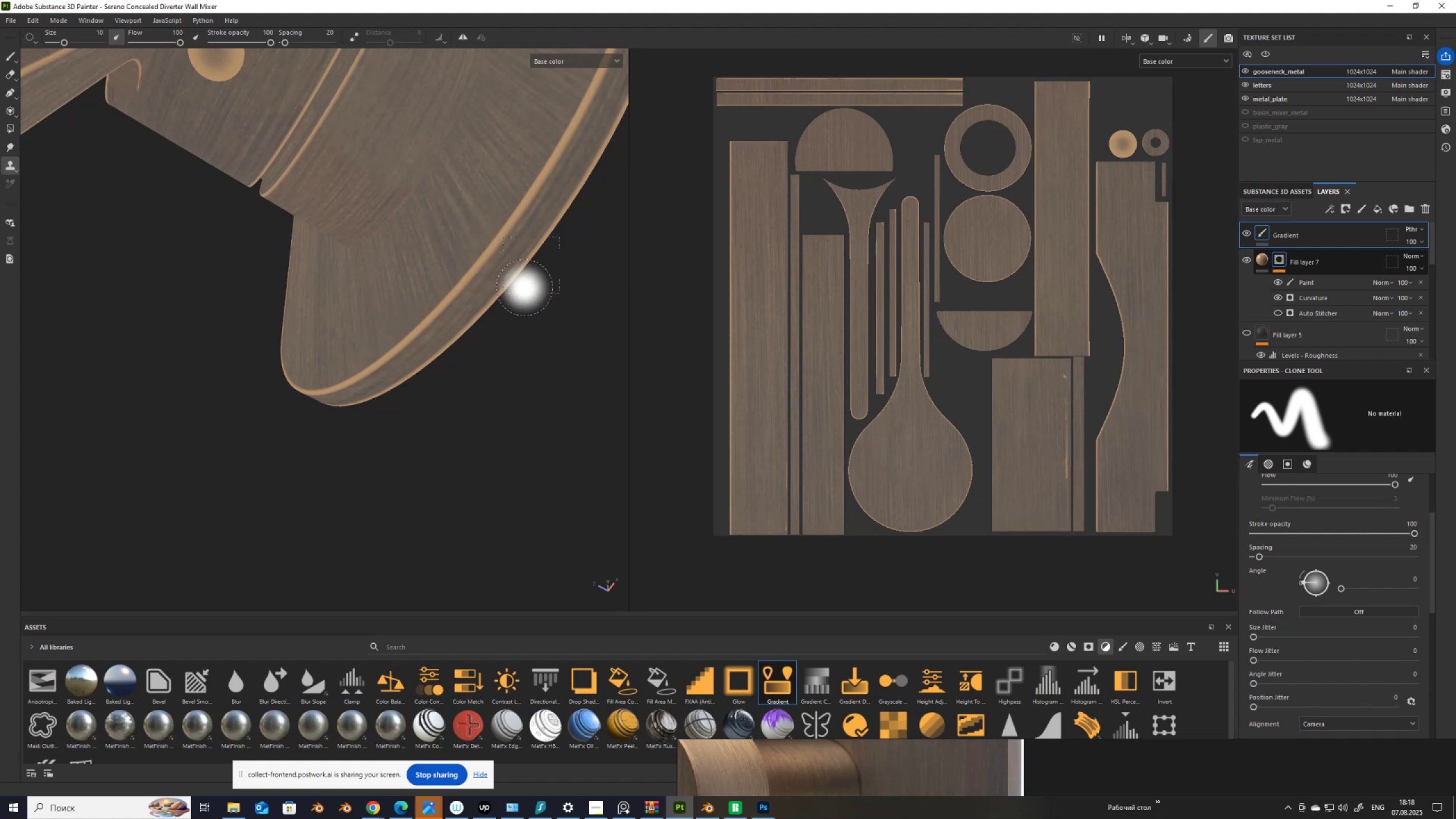 
key(BracketLeft)
 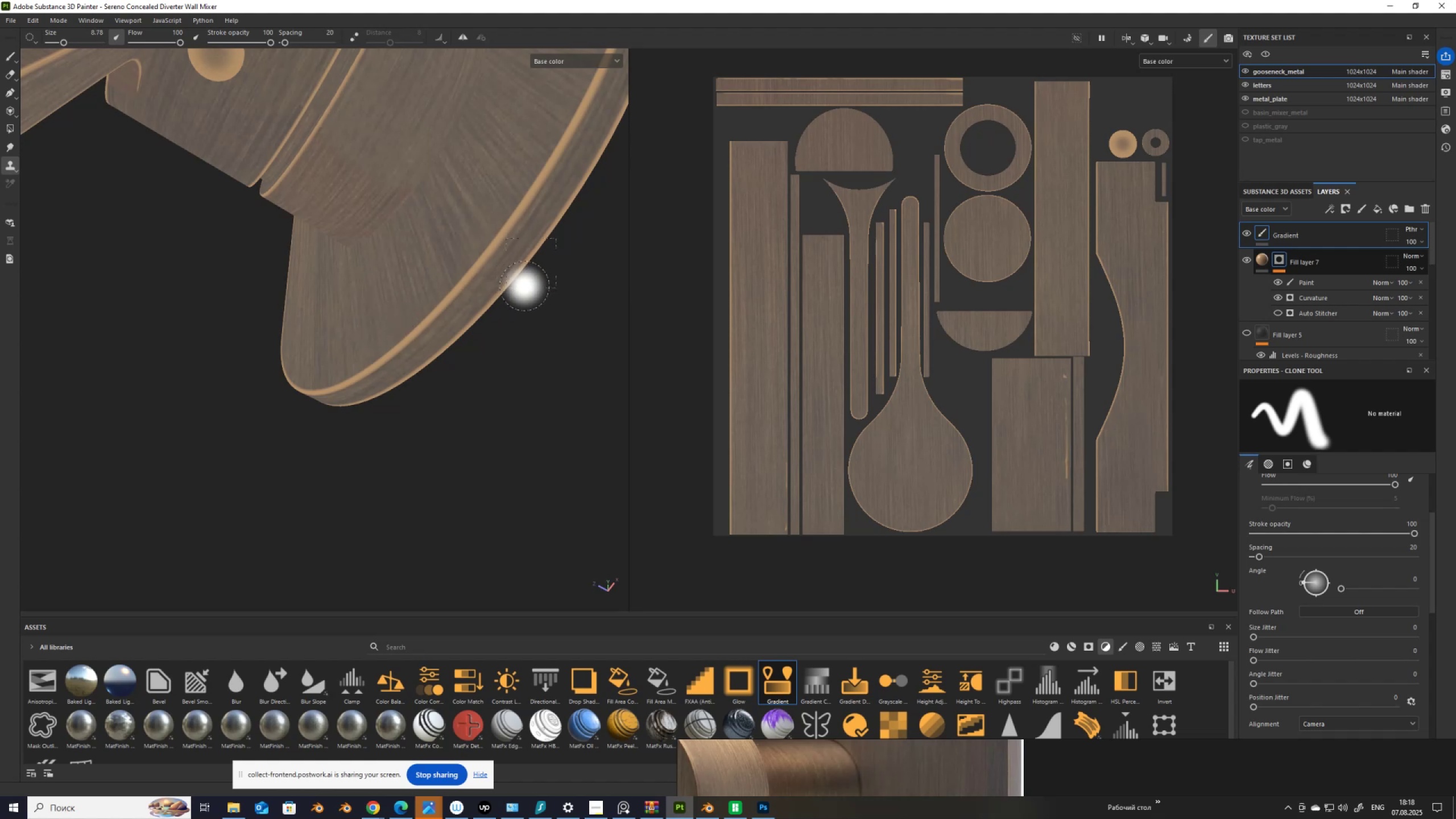 
key(BracketLeft)
 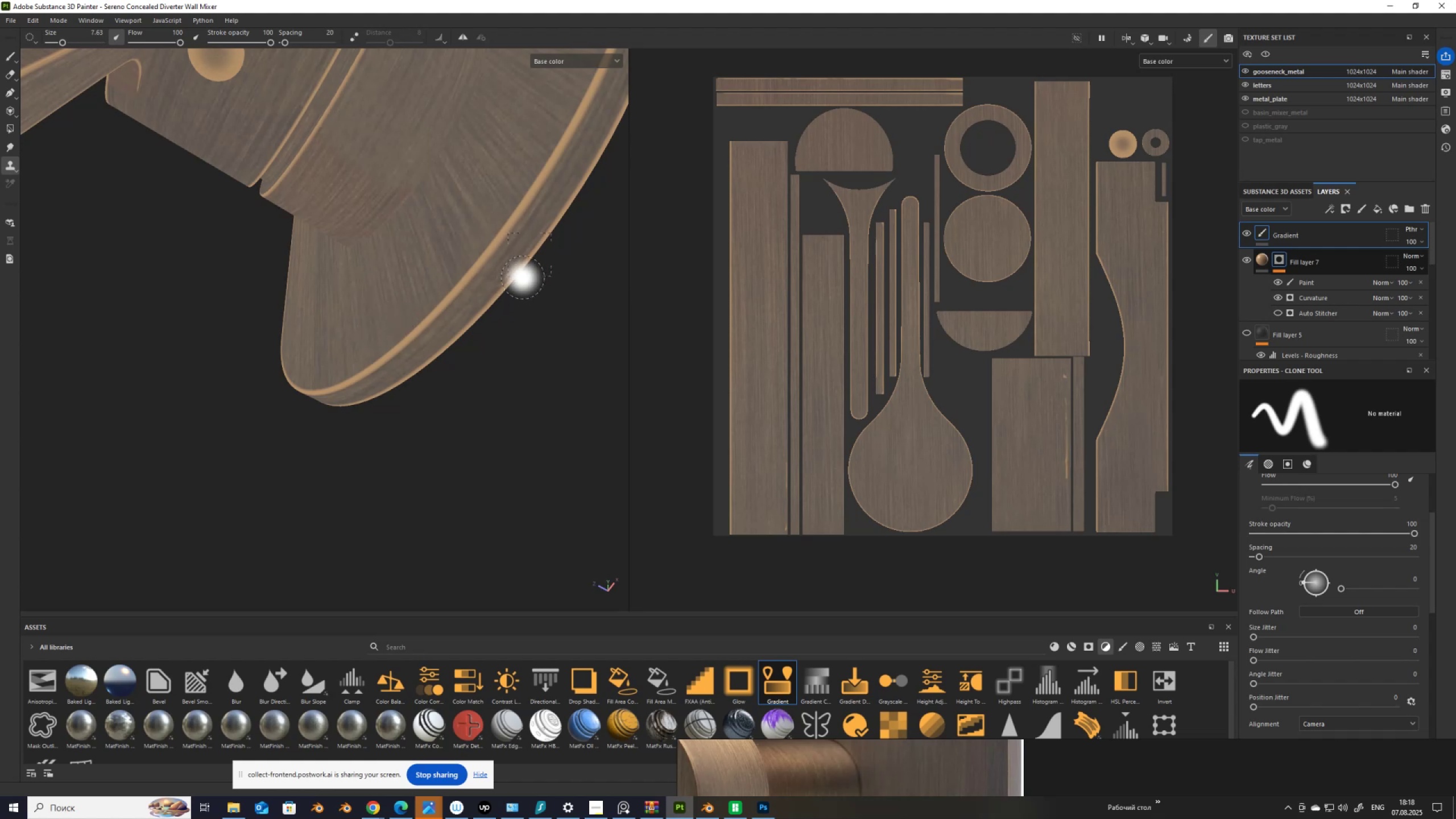 
key(BracketLeft)
 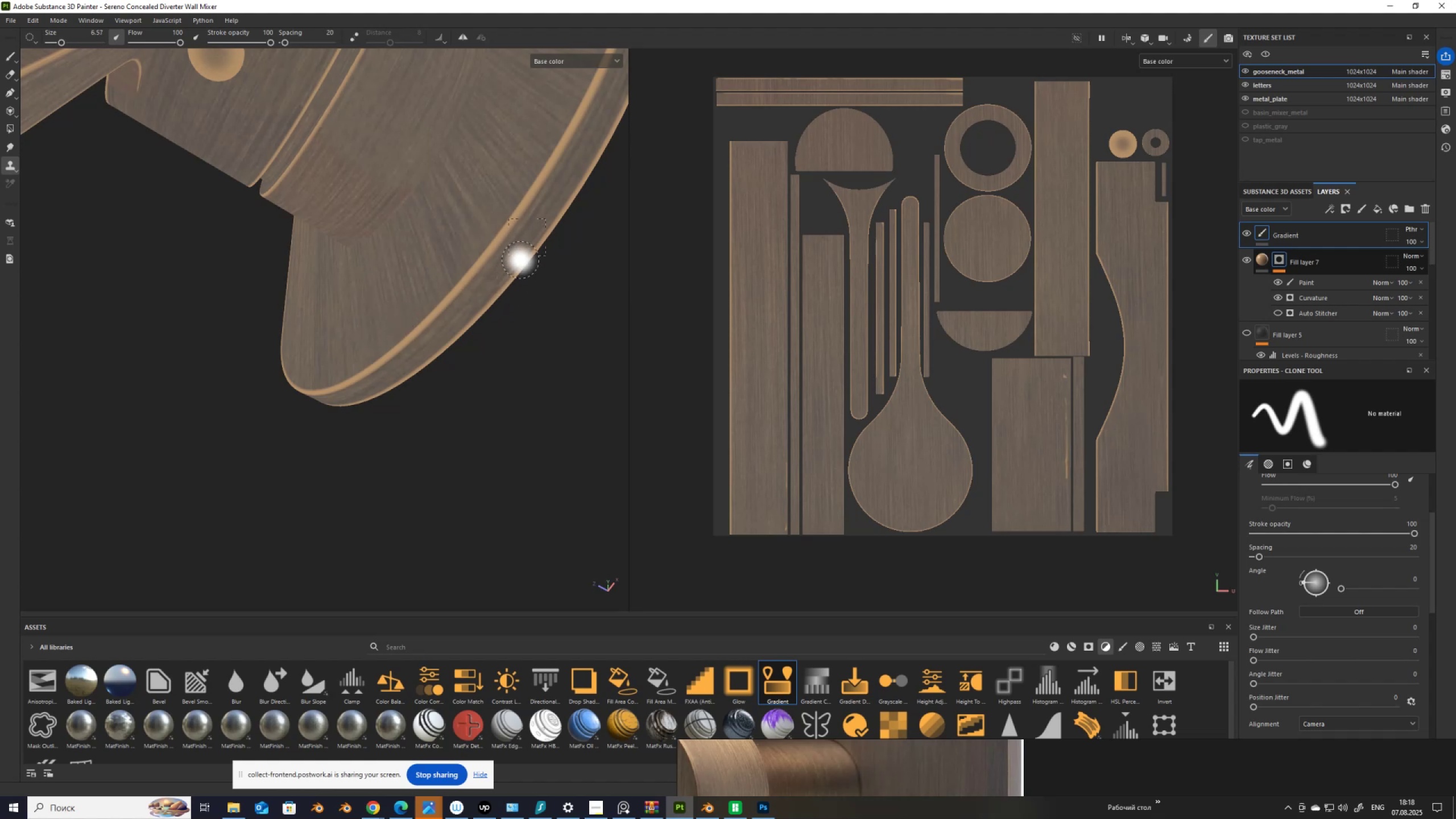 
key(BracketLeft)
 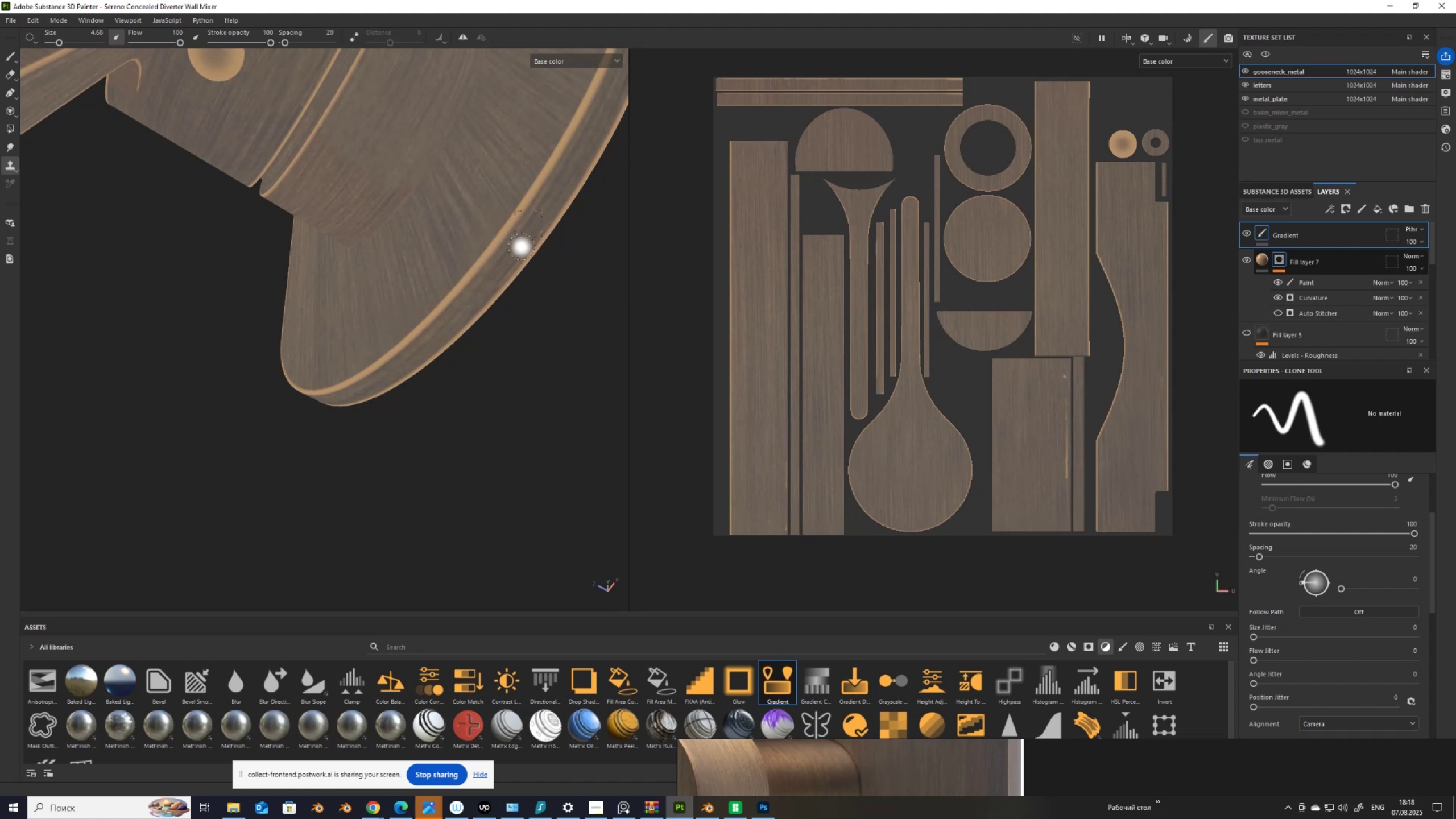 
hold_key(key=V, duration=0.52)
 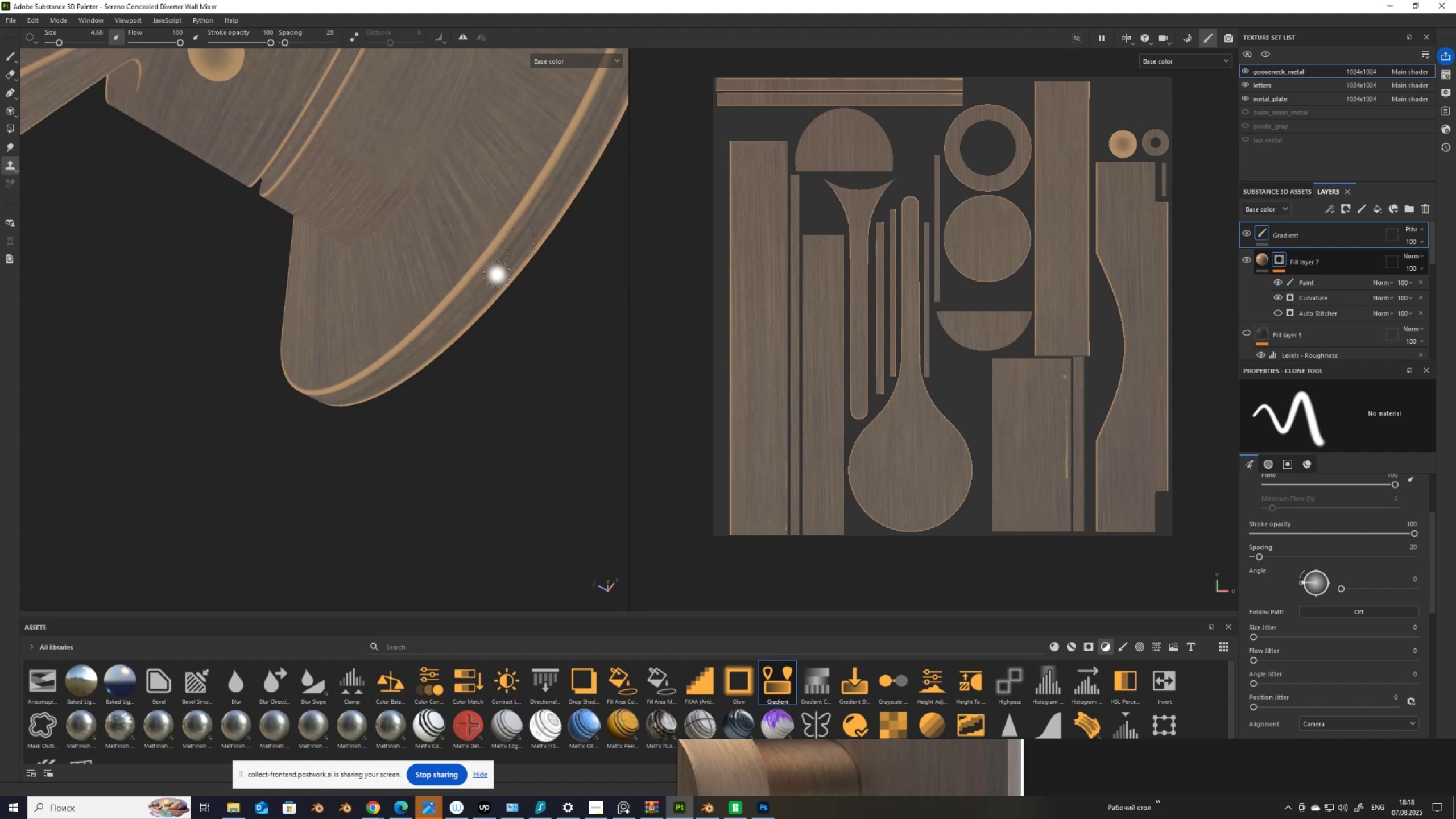 
left_click([520, 242])
 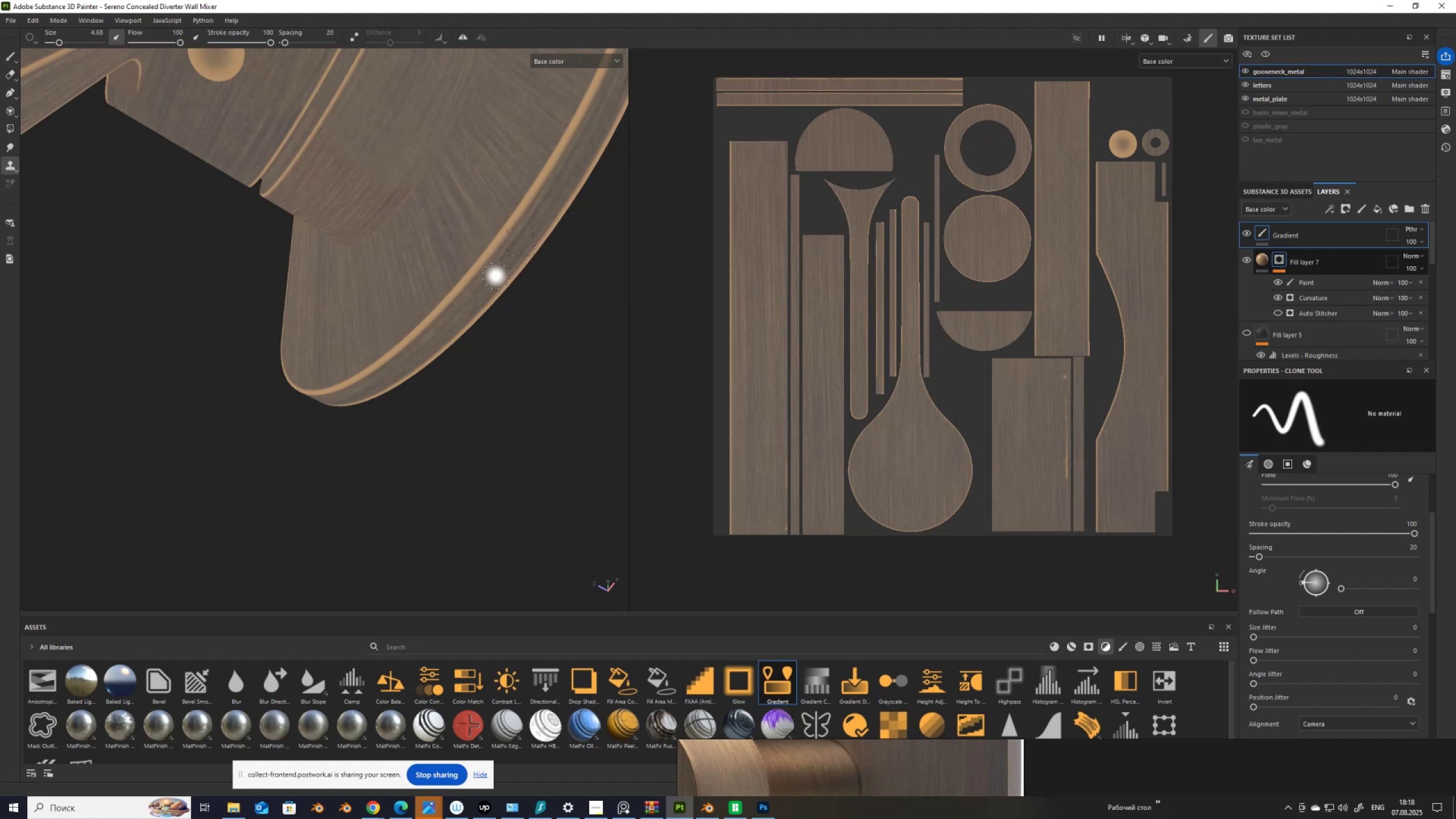 
left_click_drag(start_coordinate=[497, 275], to_coordinate=[490, 289])
 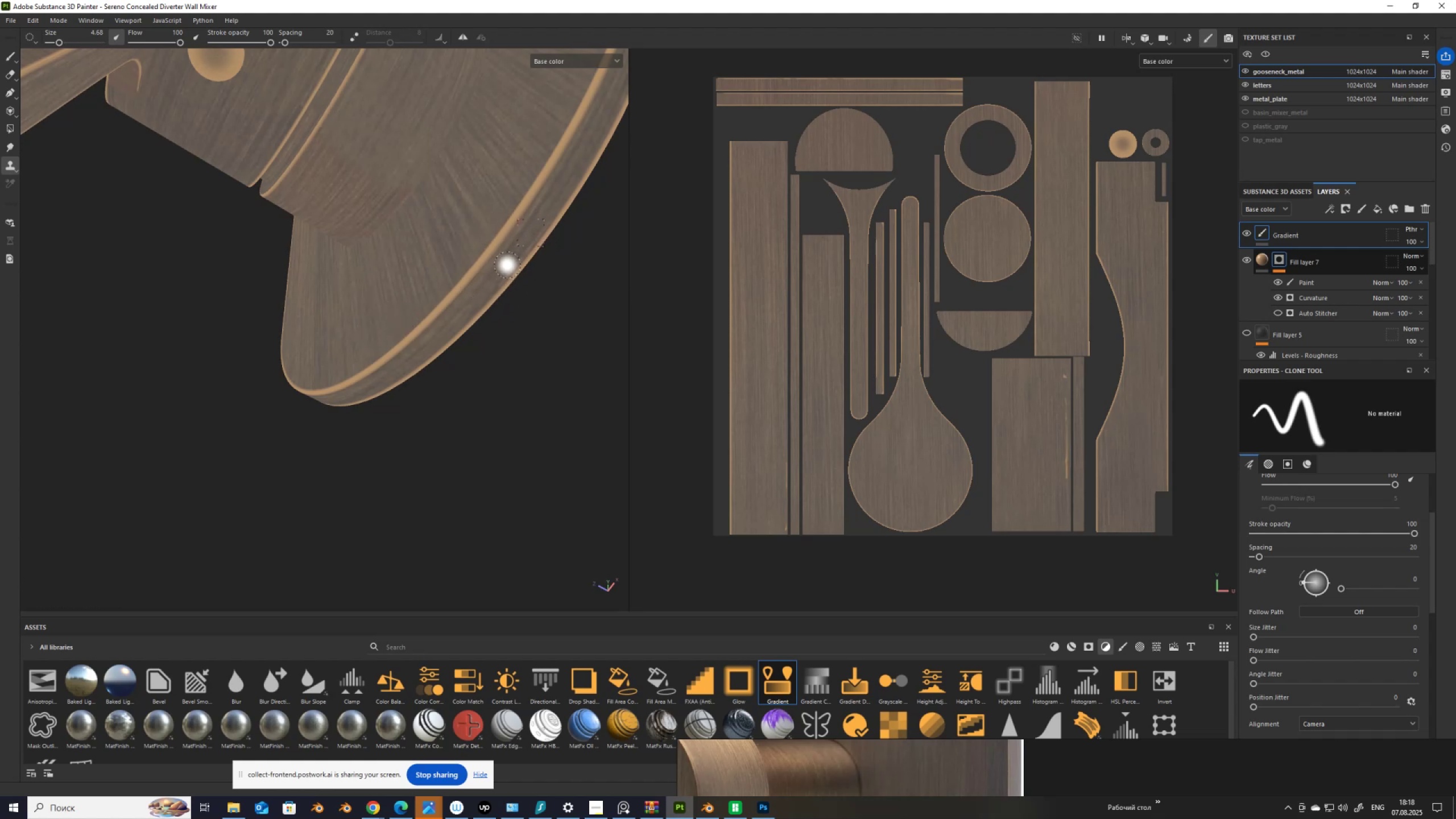 
scroll: coordinate [268, 297], scroll_direction: down, amount: 8.0
 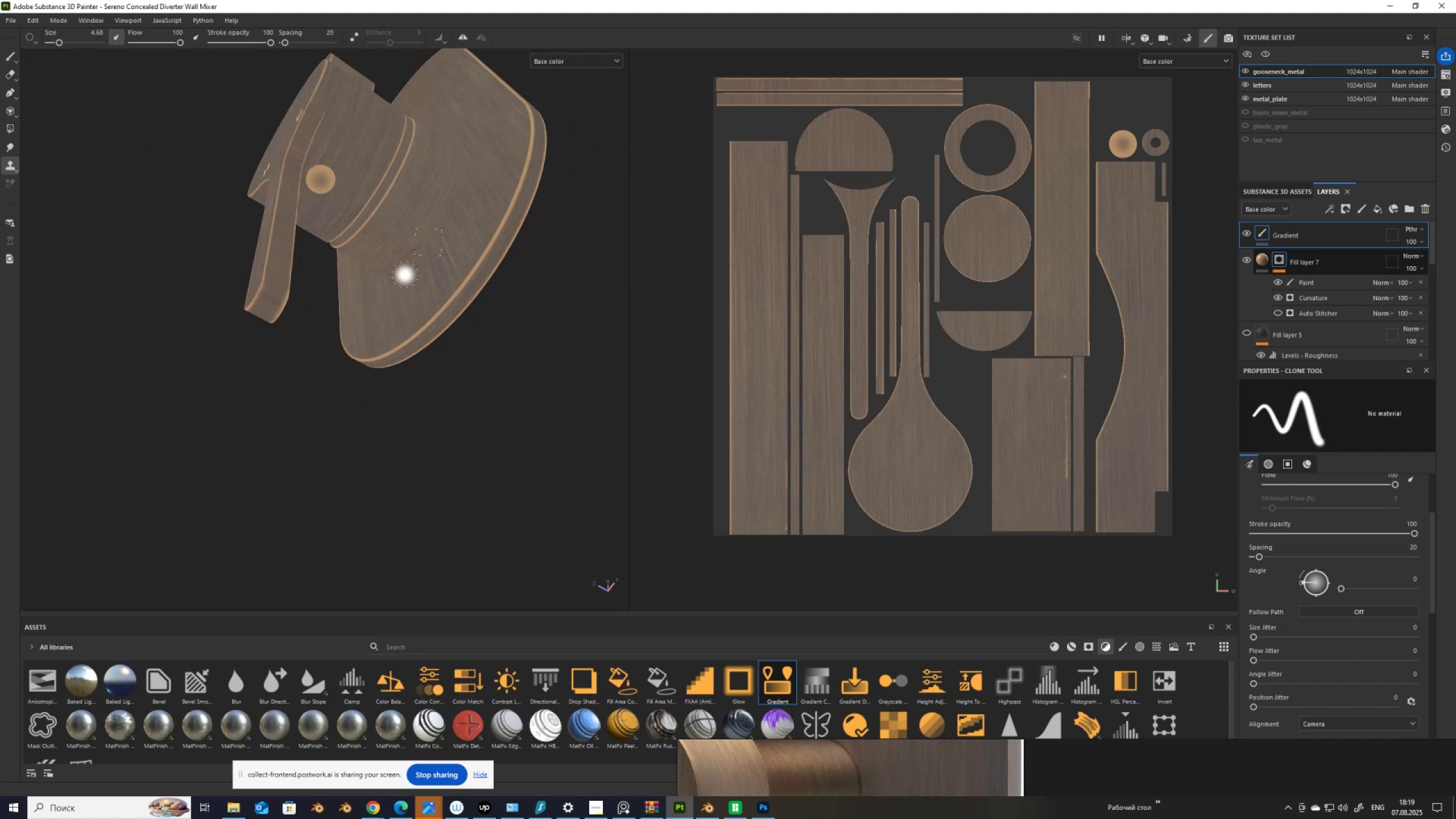 
scroll: coordinate [309, 89], scroll_direction: up, amount: 11.0
 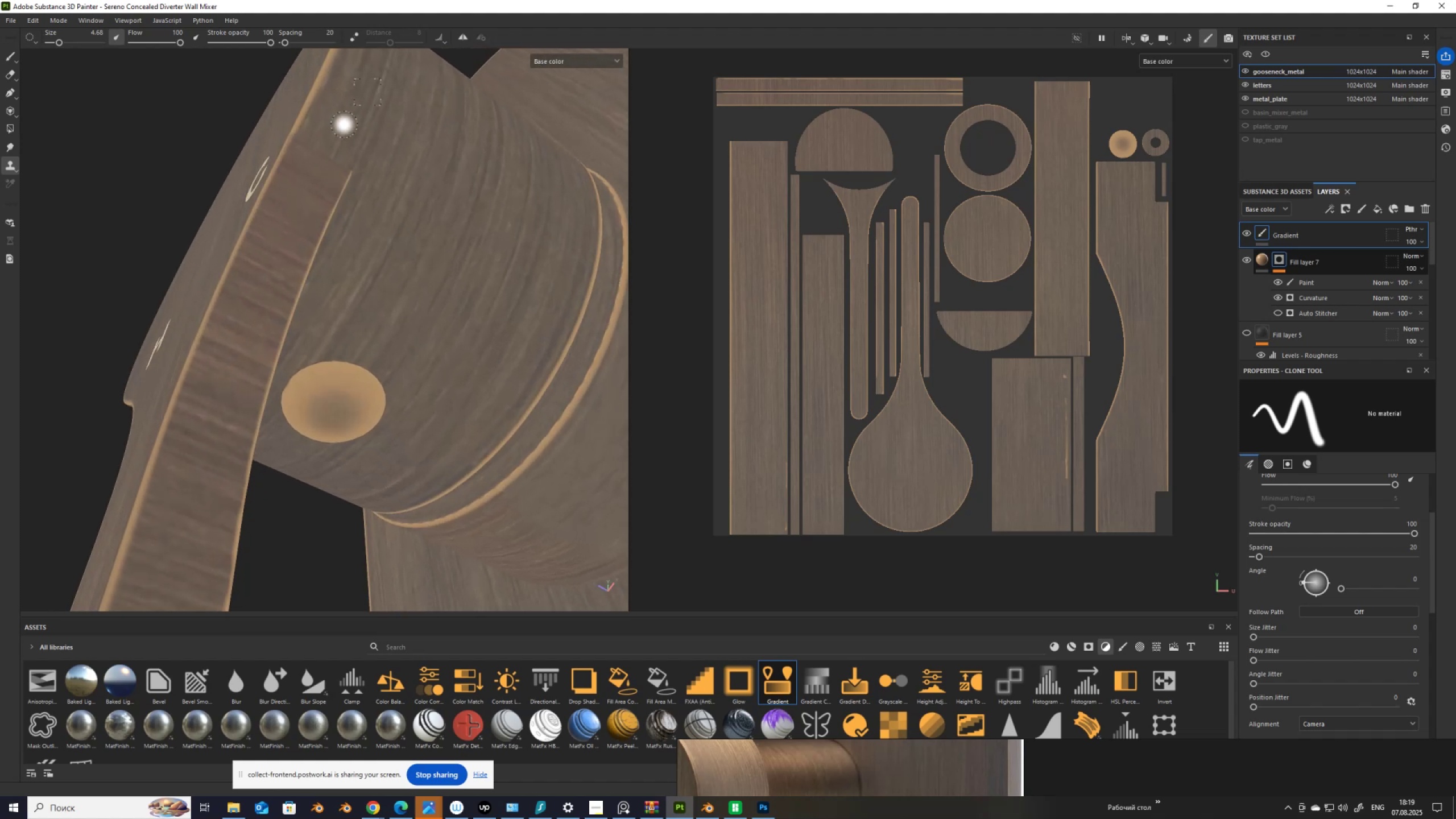 
hold_key(key=V, duration=0.9)
 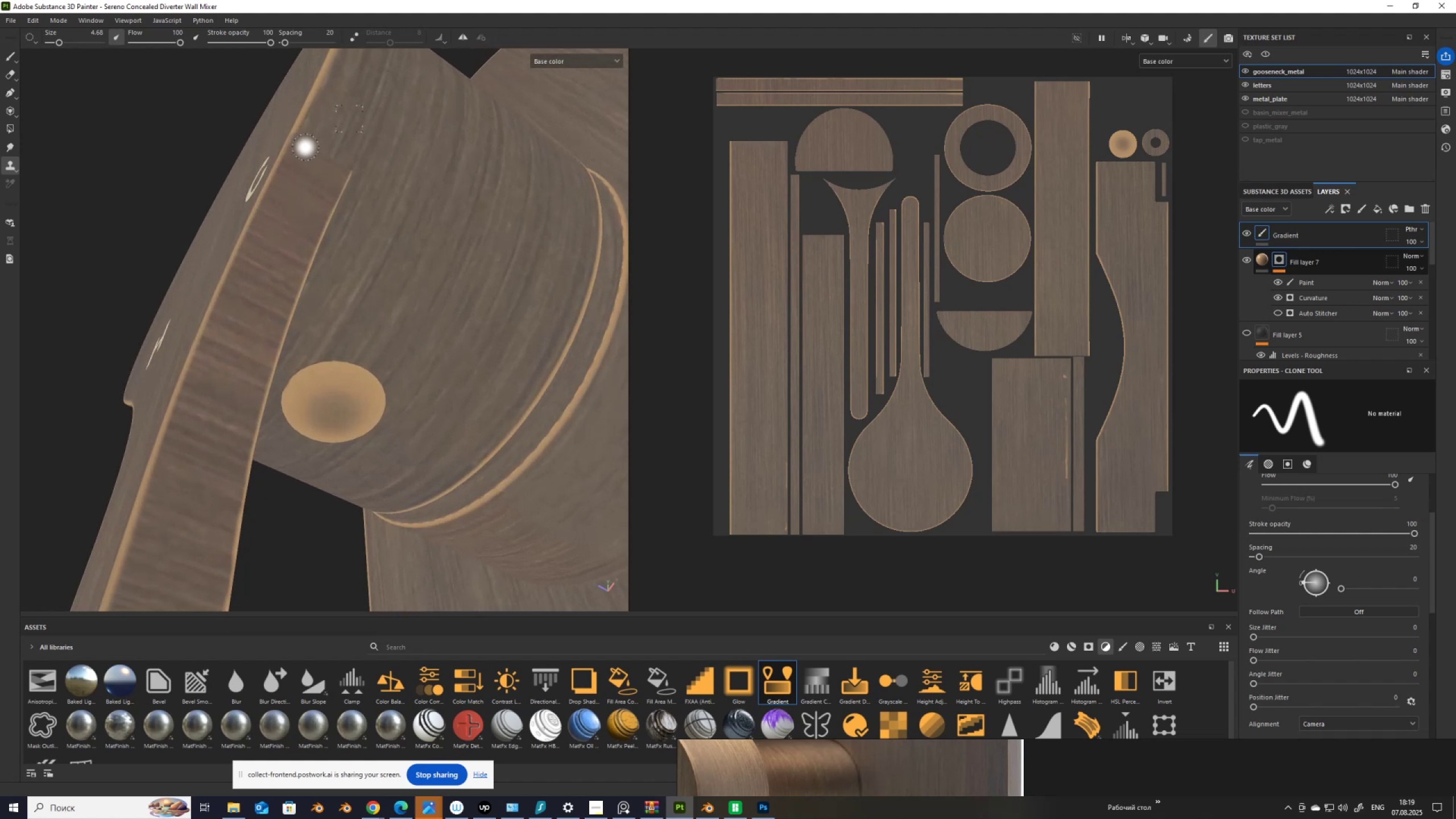 
left_click([349, 119])
 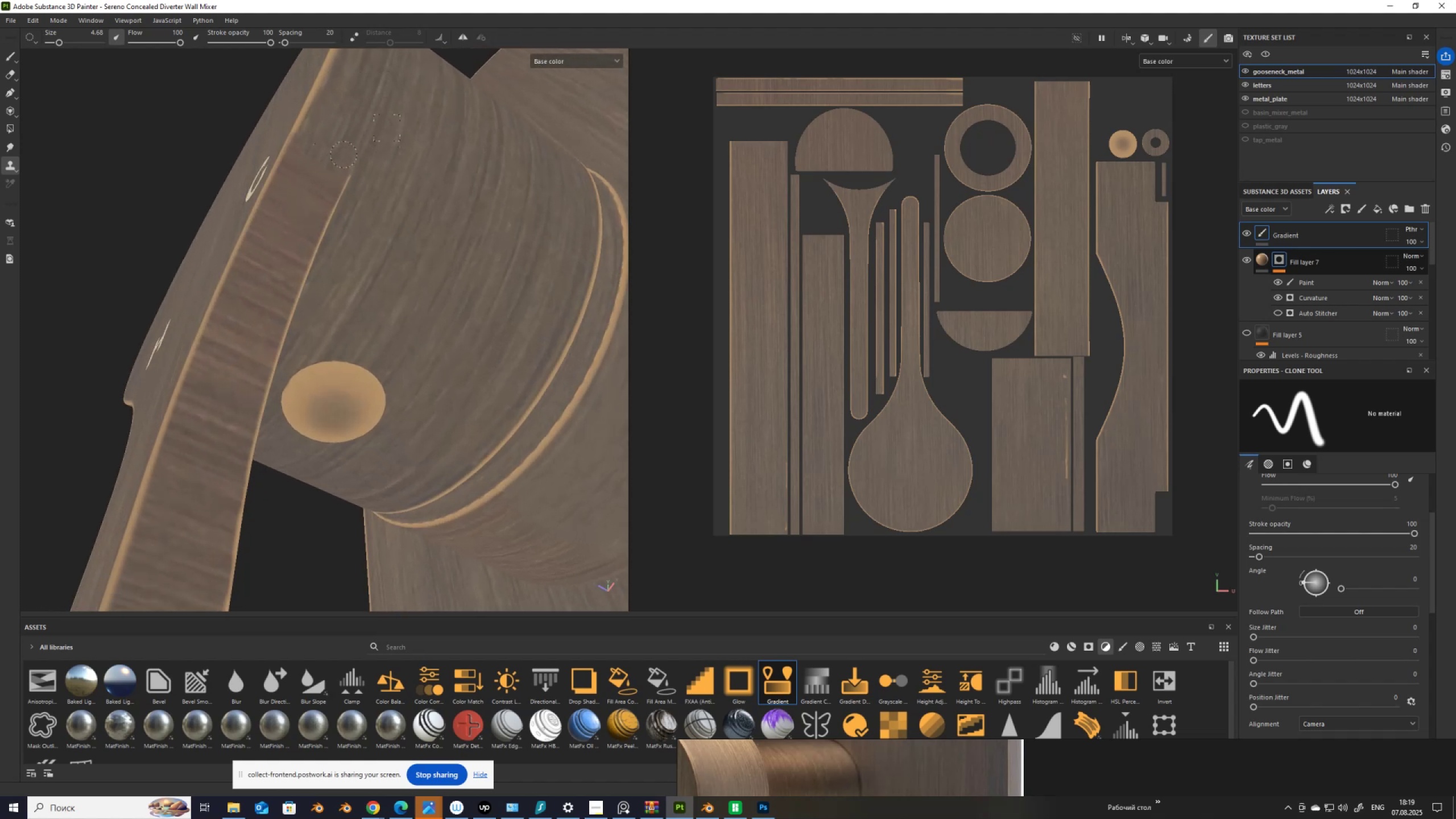 
scroll: coordinate [372, 194], scroll_direction: down, amount: 8.0
 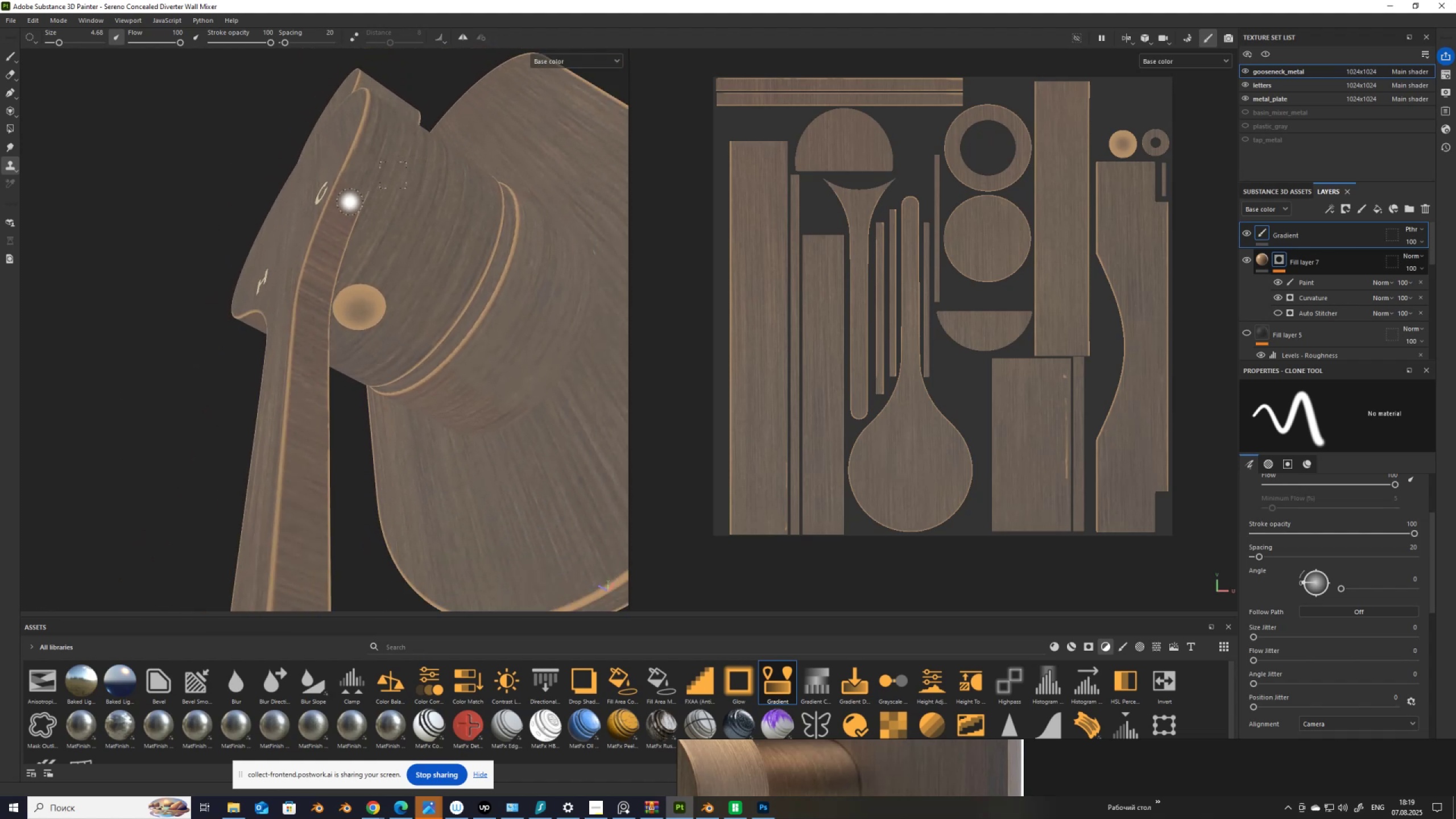 
hold_key(key=AltLeft, duration=1.5)
left_click_drag(start_coordinate=[207, 210], to_coordinate=[545, 316])
 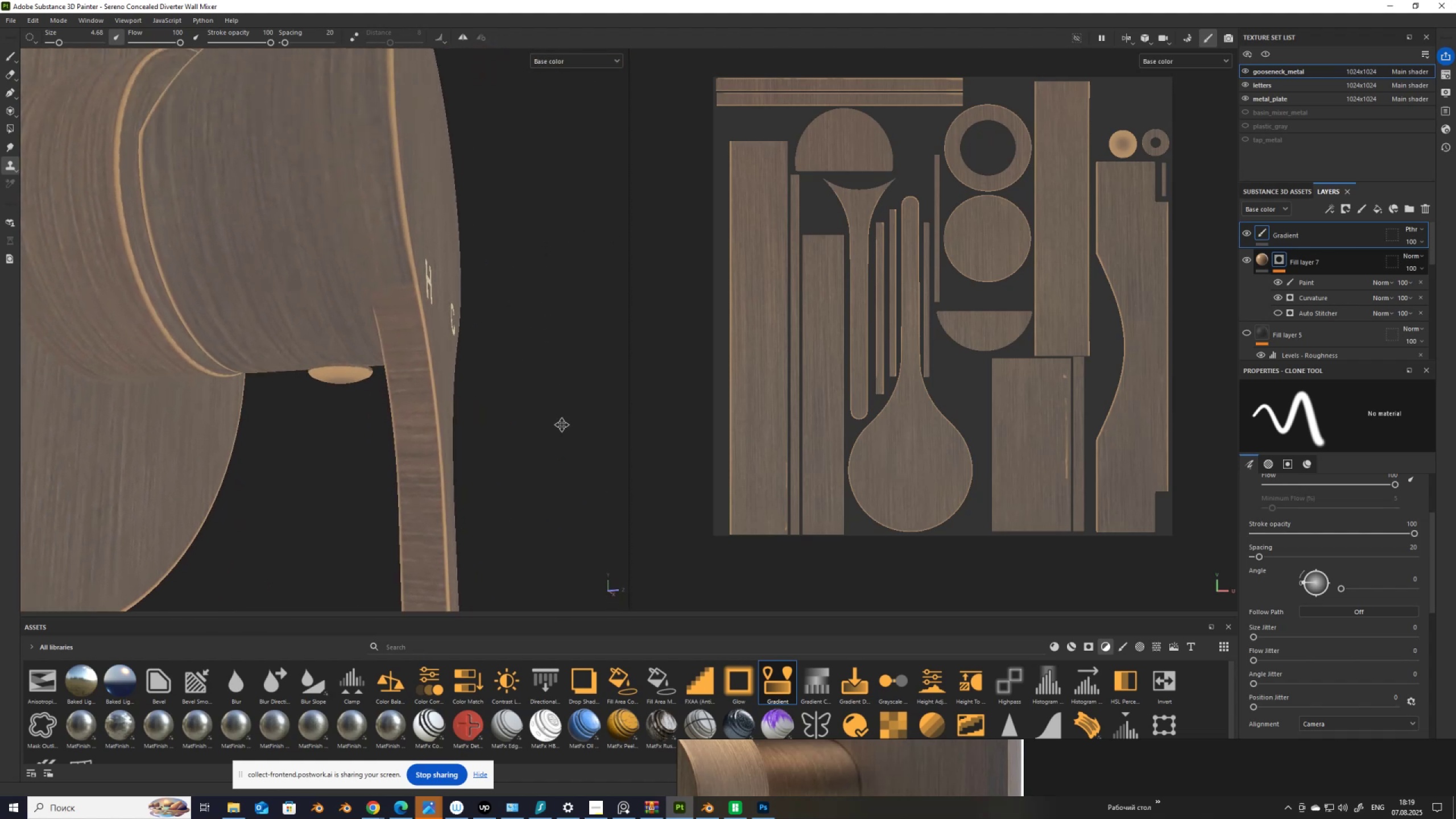 
hold_key(key=AltLeft, duration=0.96)
 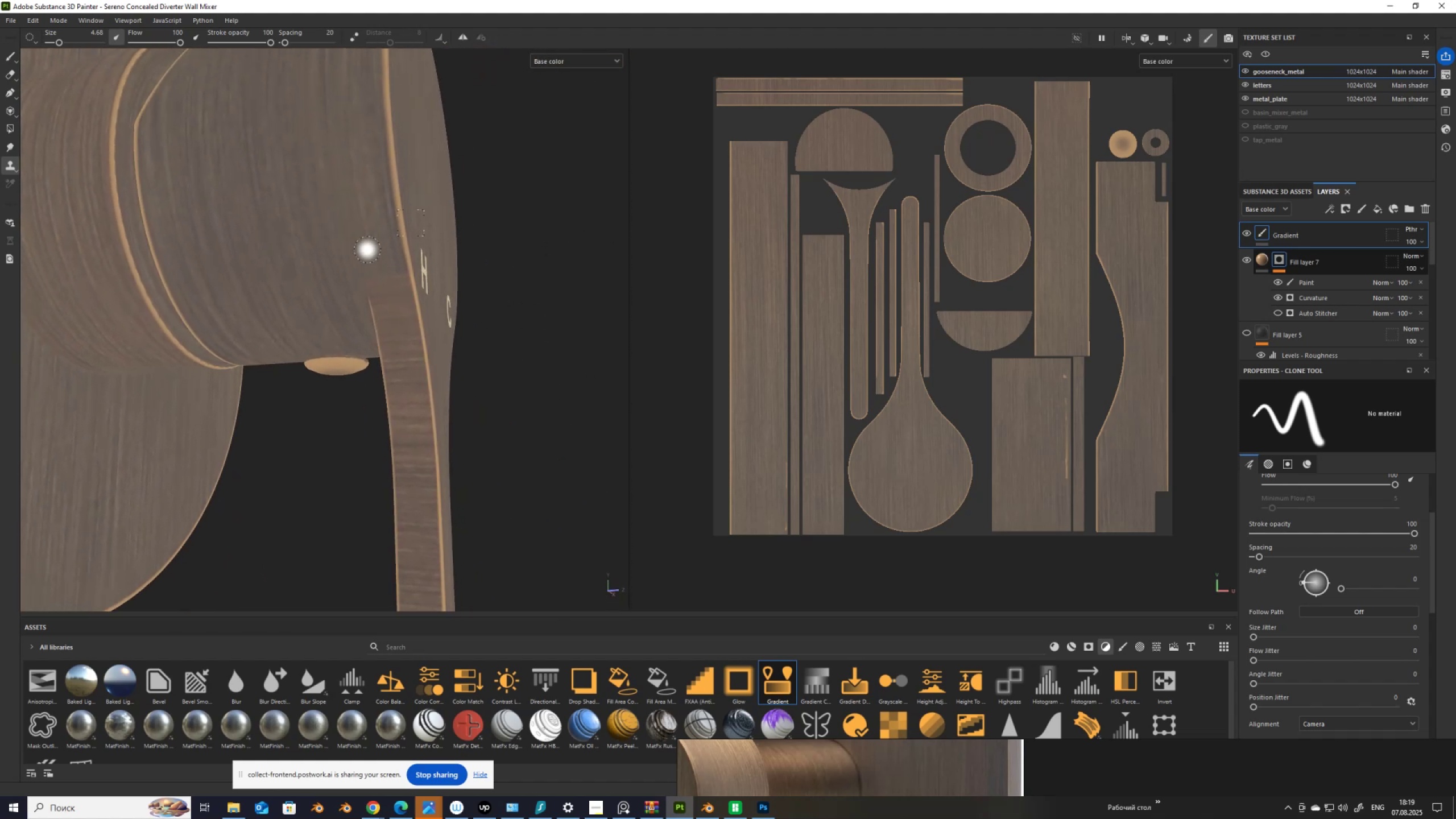 
scroll: coordinate [369, 258], scroll_direction: up, amount: 4.0
 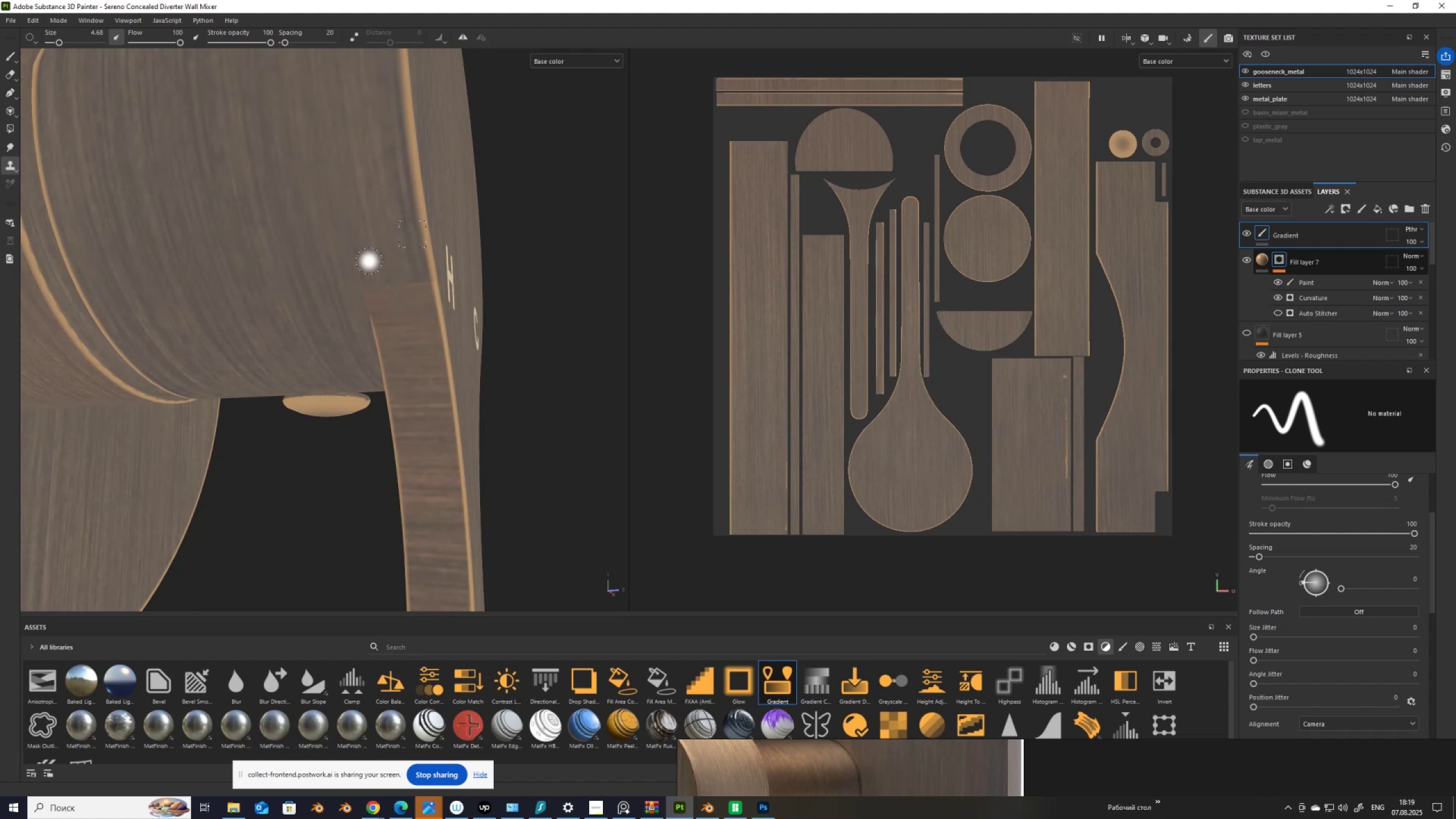 
hold_key(key=V, duration=0.6)
 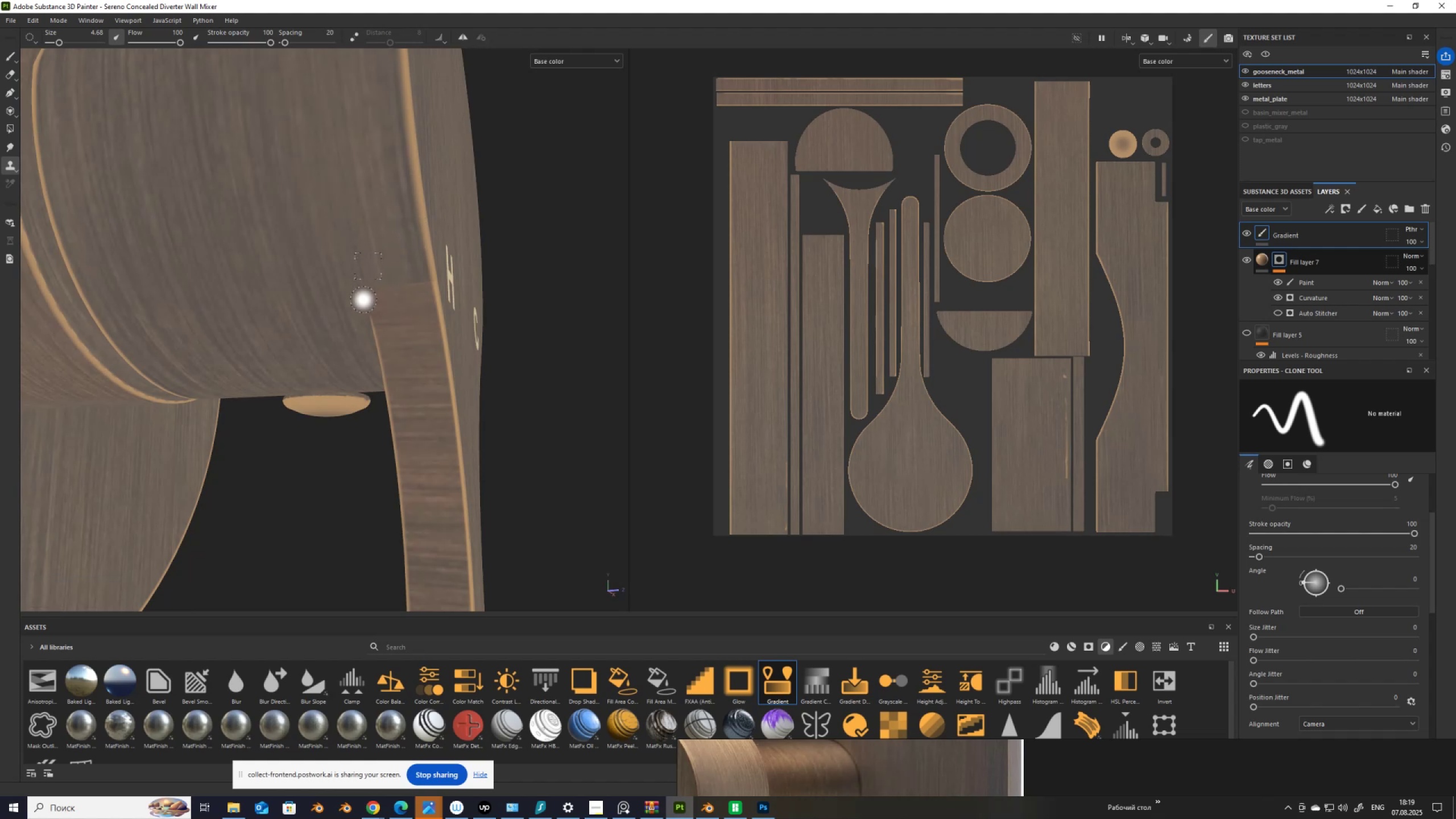 
left_click([368, 266])
 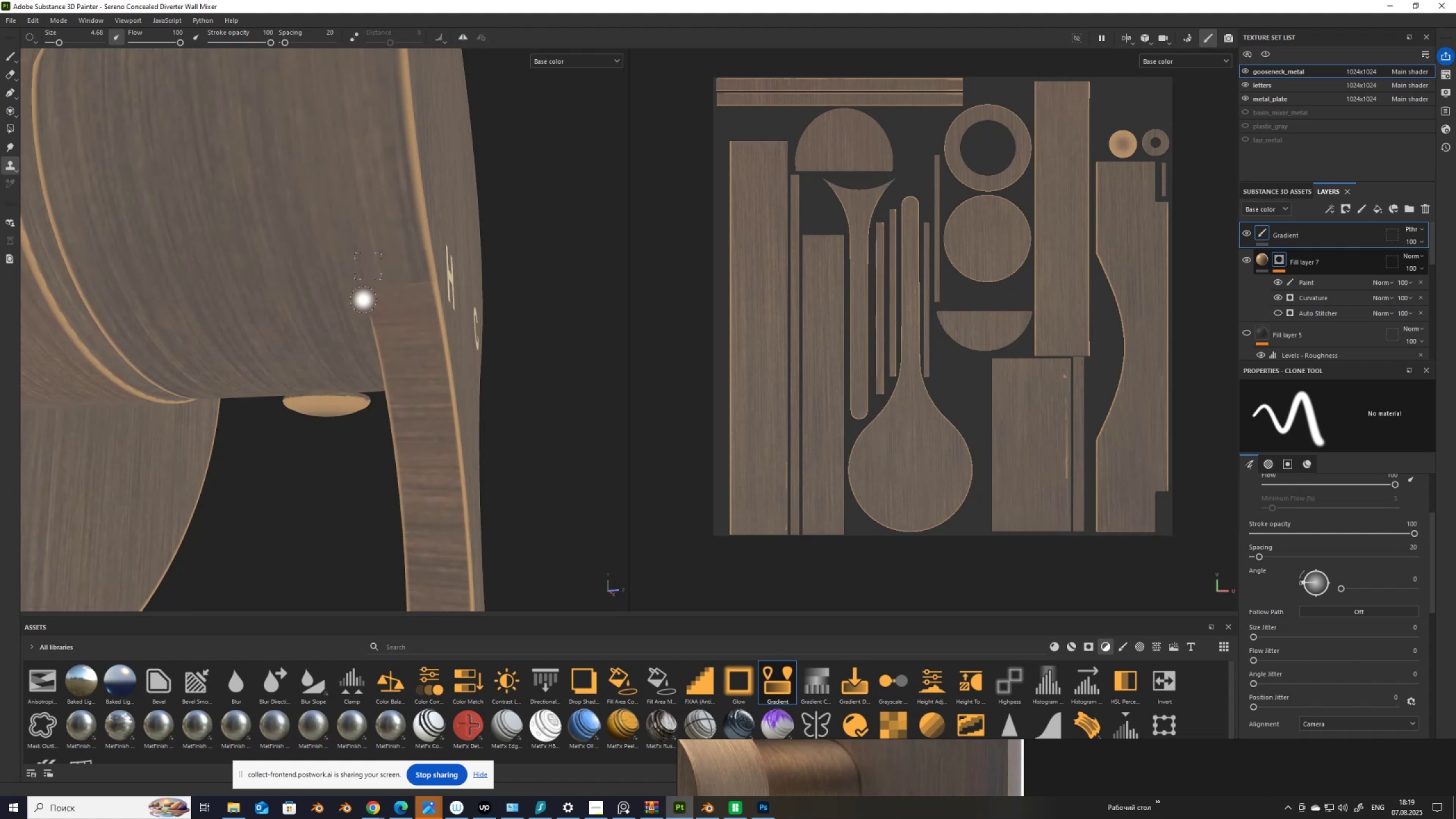 
left_click_drag(start_coordinate=[368, 292], to_coordinate=[423, 286])
 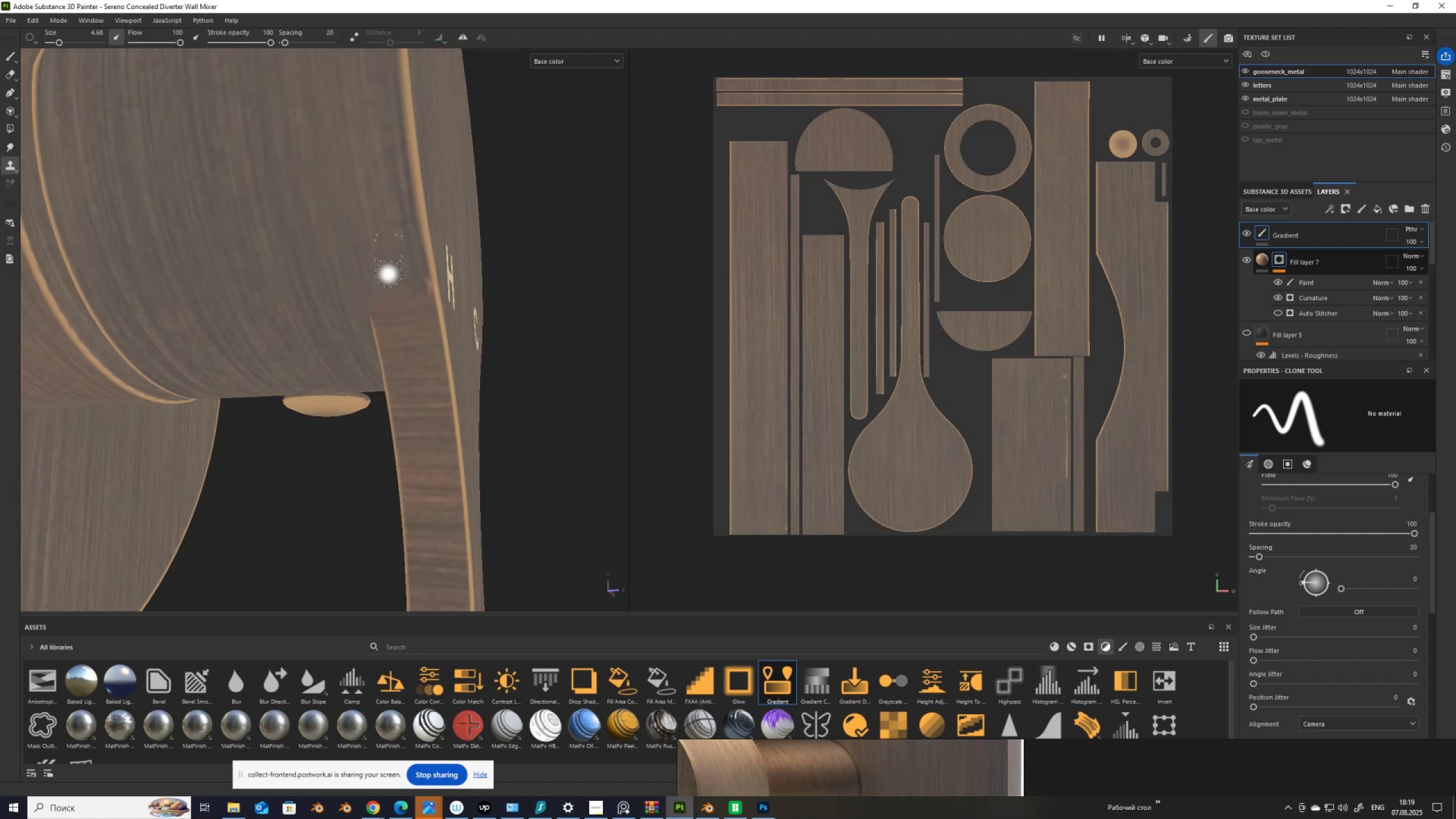 
key(Control+ControlLeft)
 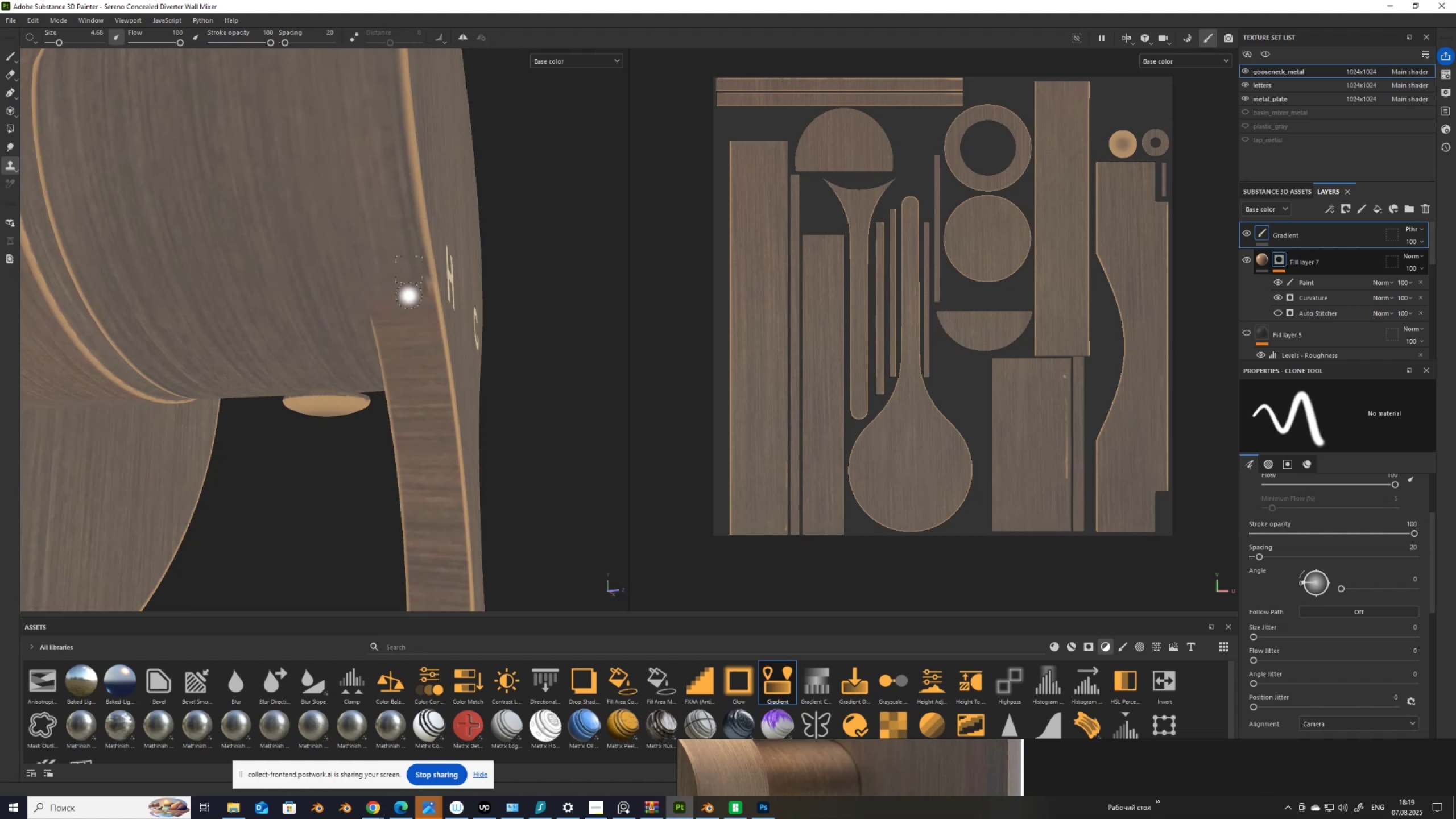 
key(Control+Z)
 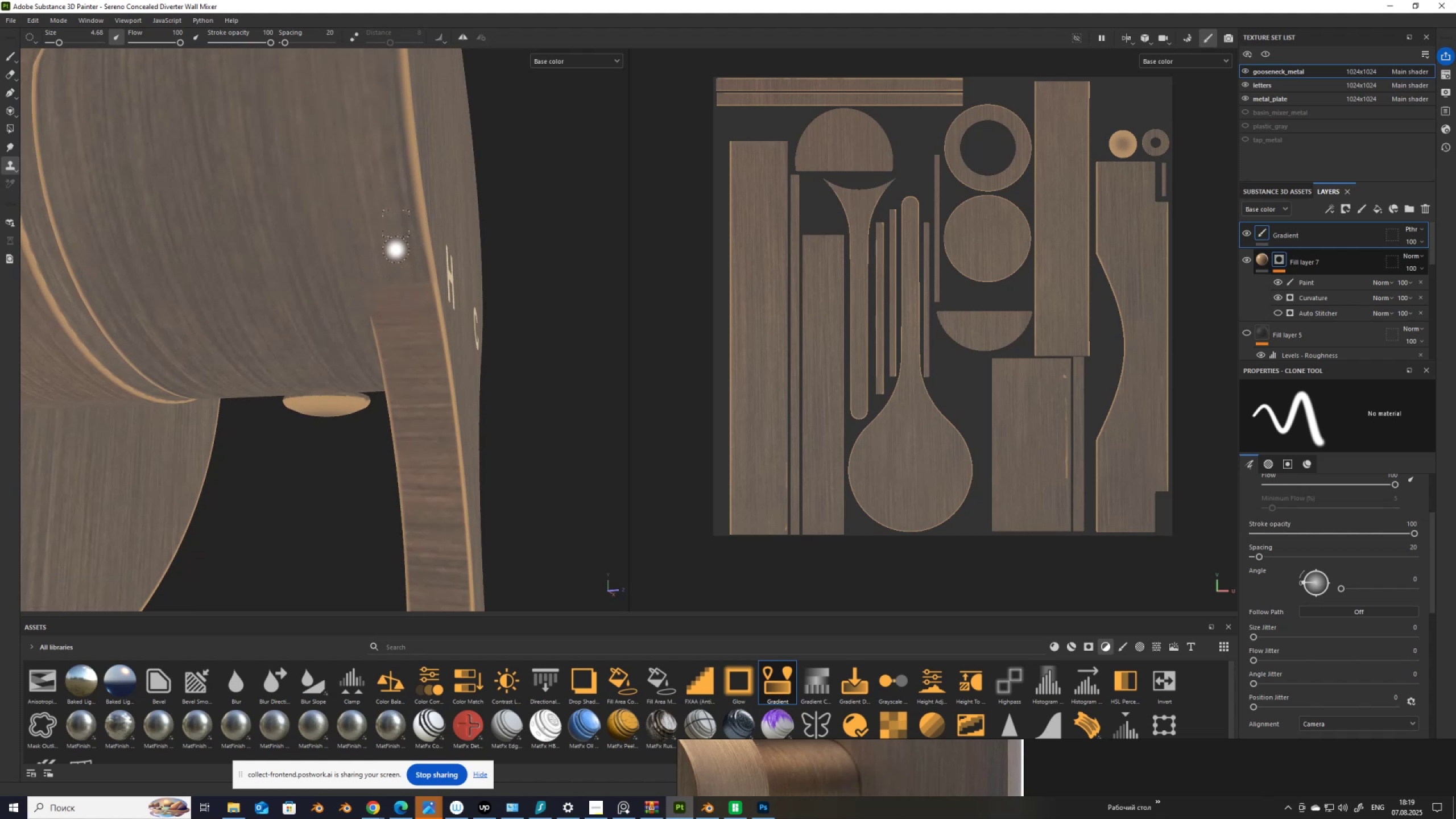 
key(V)
 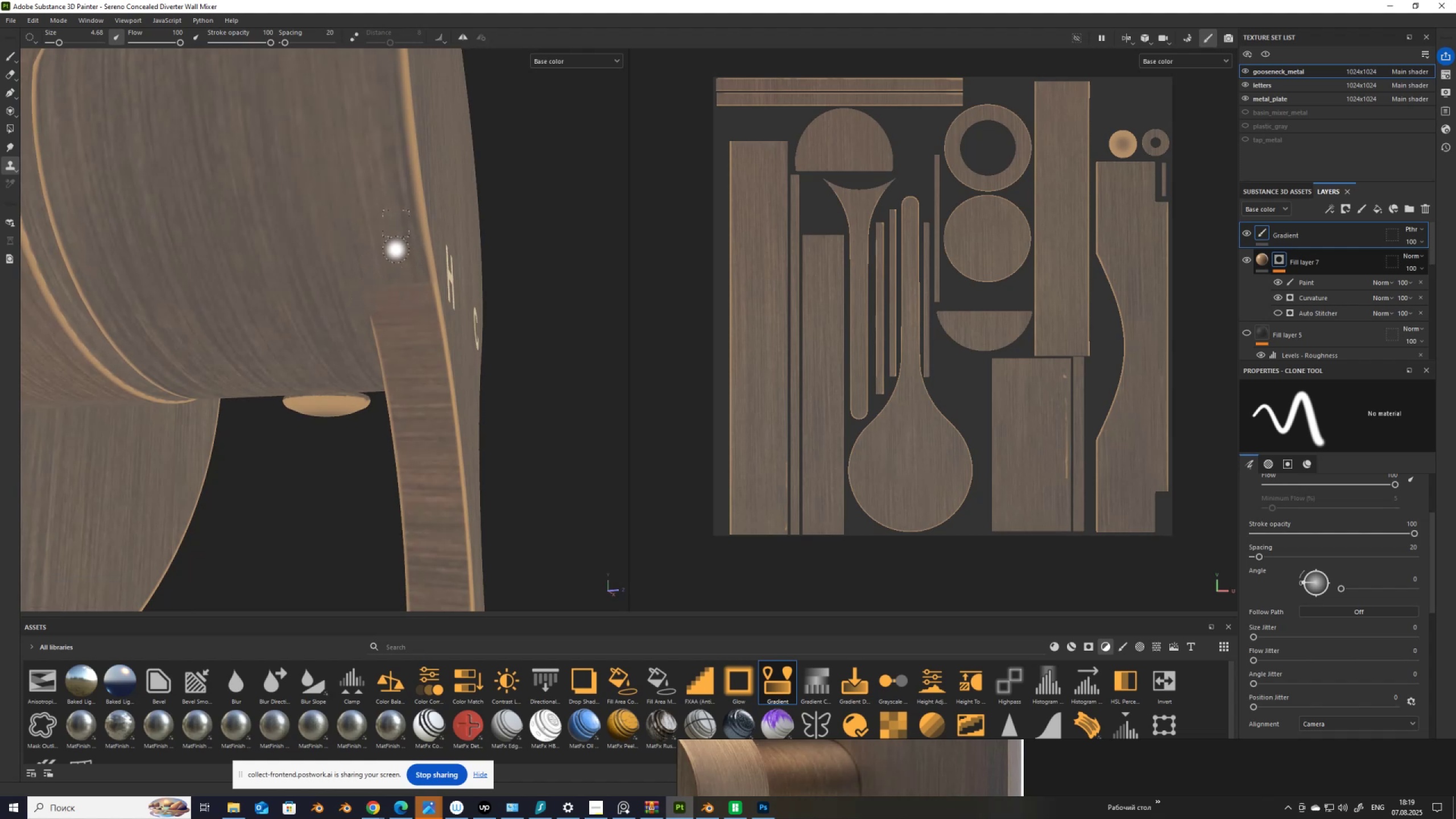 
left_click([396, 250])
 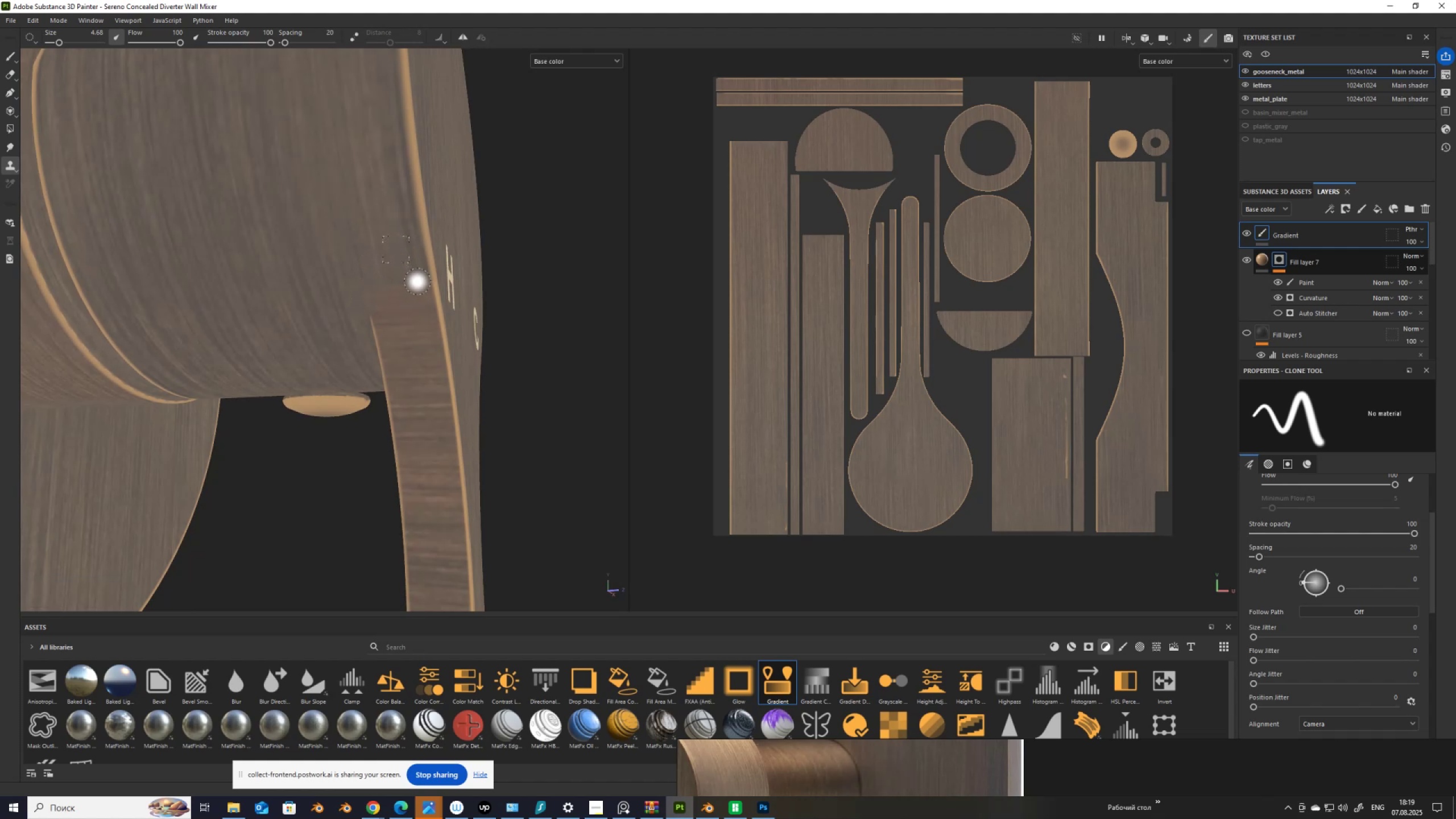 
left_click_drag(start_coordinate=[419, 283], to_coordinate=[347, 303])
 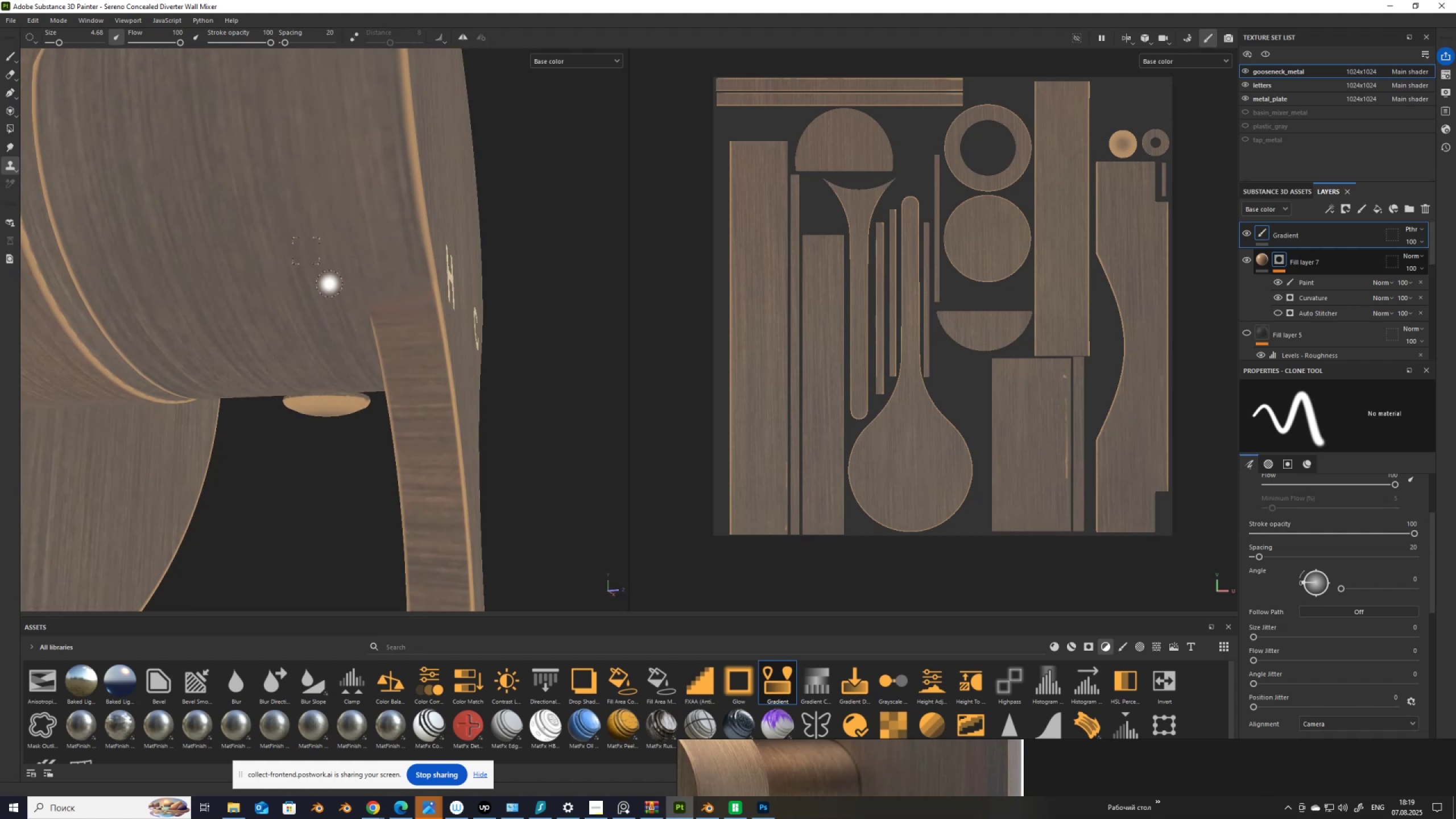 
scroll: coordinate [419, 224], scroll_direction: down, amount: 21.0
 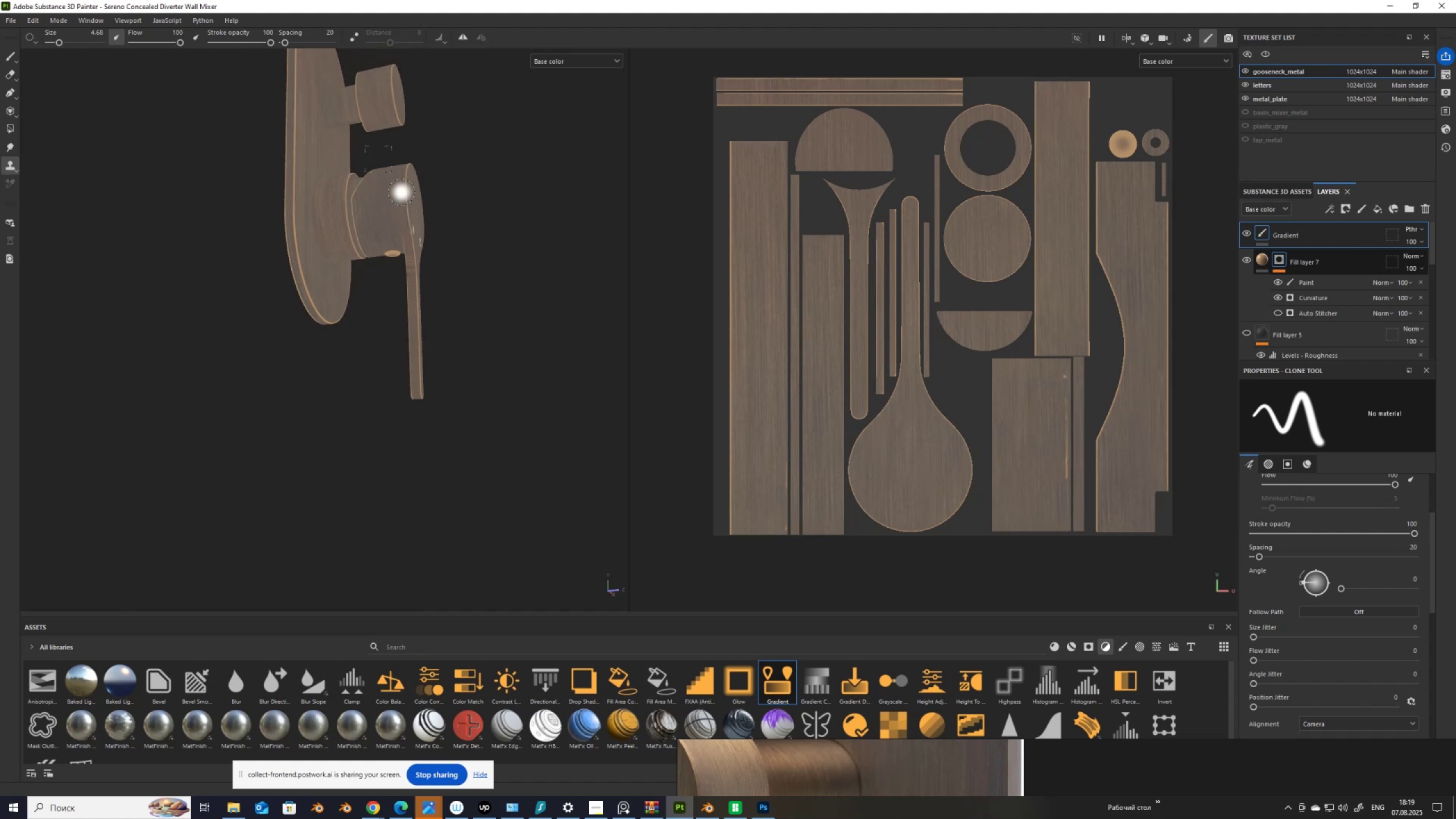 
scroll: coordinate [378, 106], scroll_direction: up, amount: 10.0
 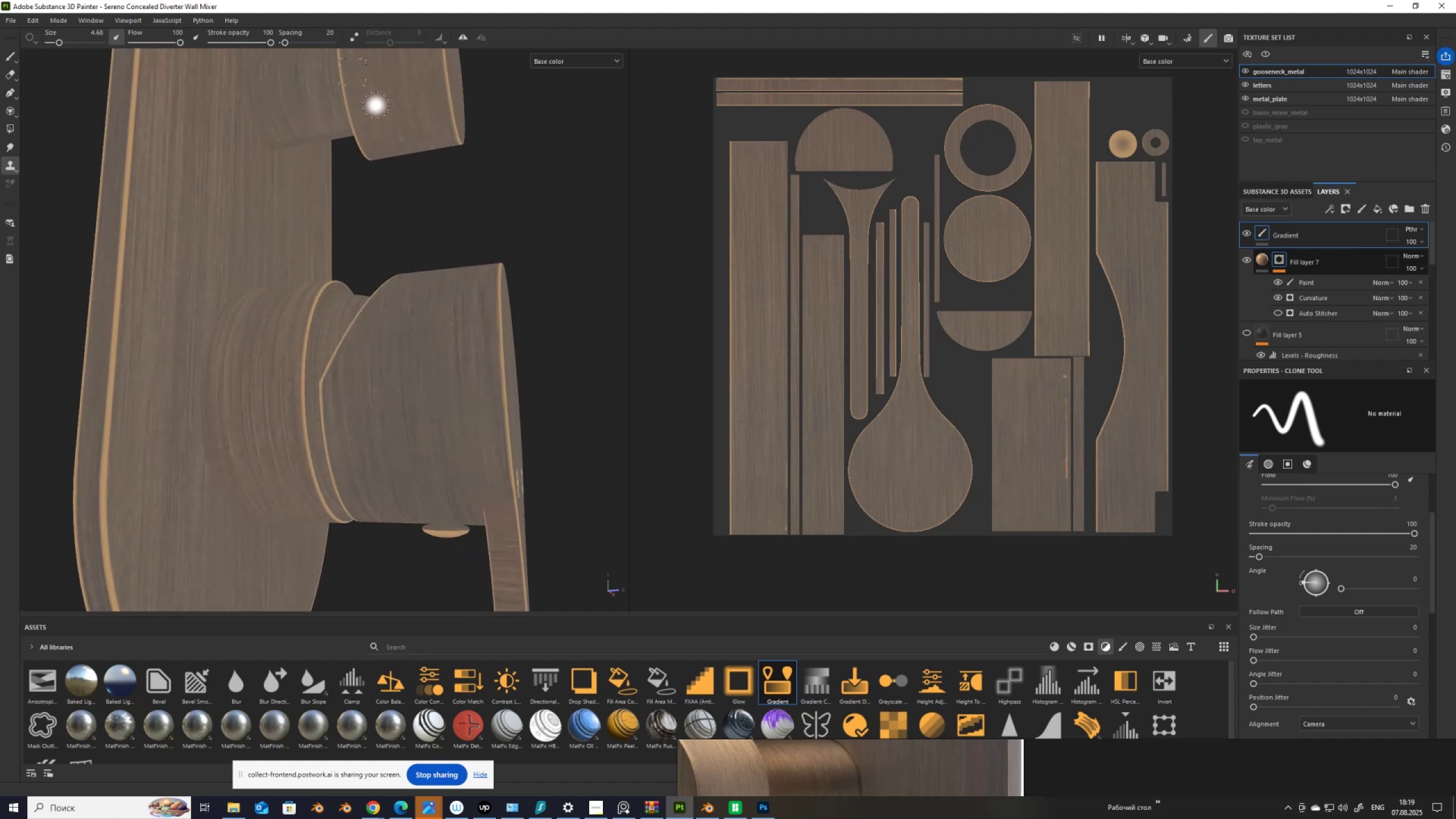 
hold_key(key=AltLeft, duration=0.45)
hold_key(key=ControlLeft, duration=0.42)
right_click([377, 105])
 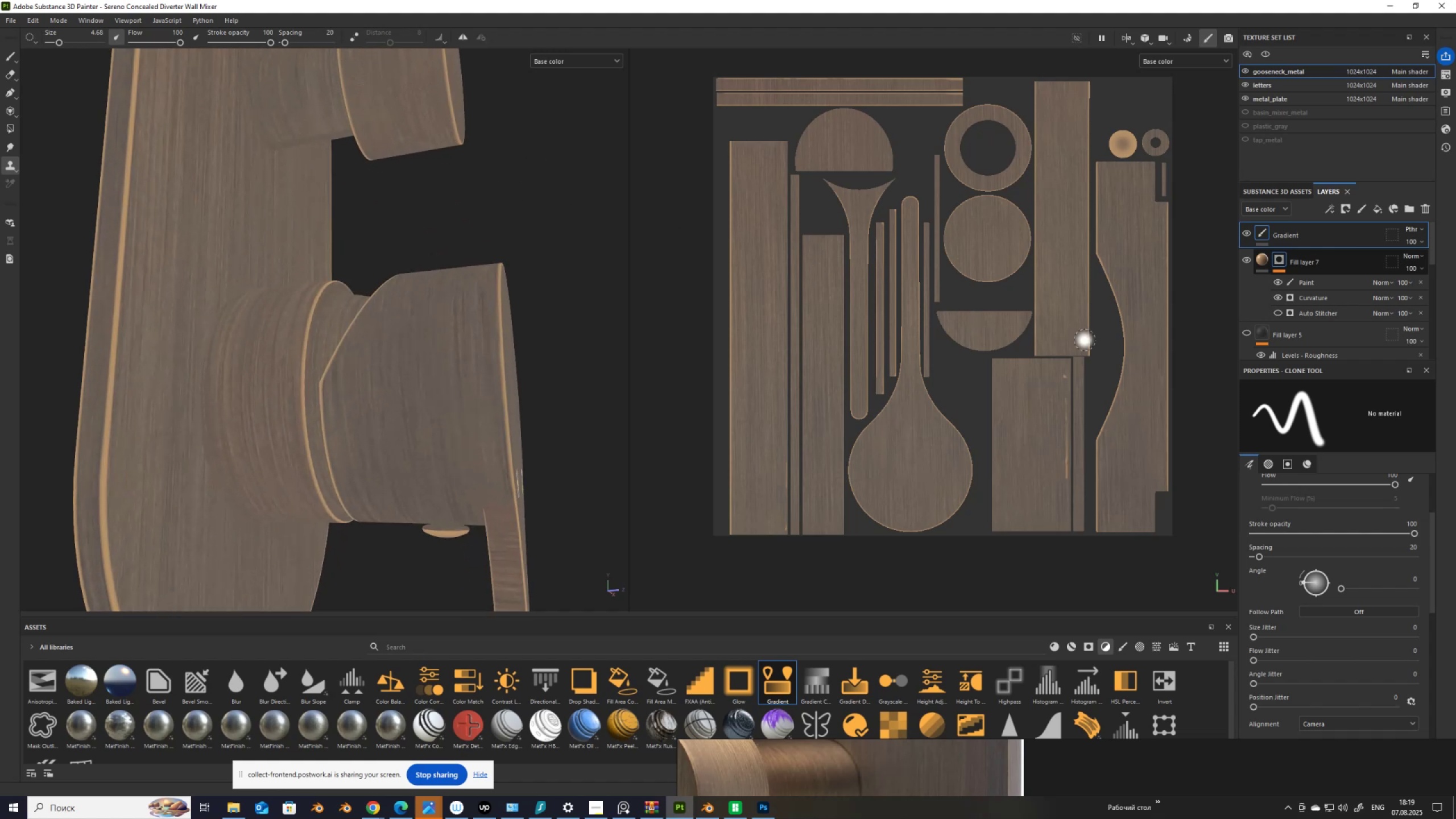 
left_click([1294, 98])
 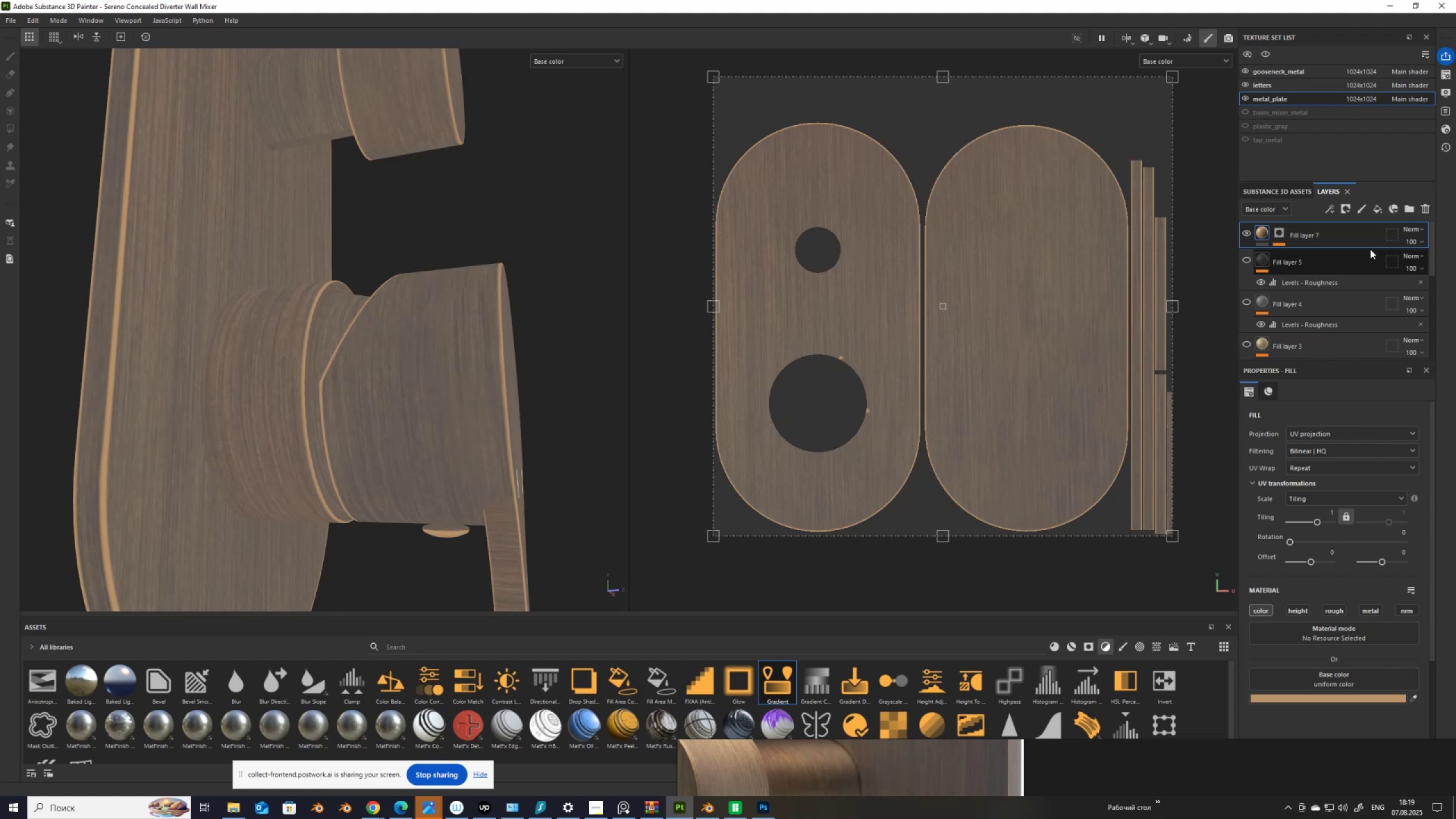 
scroll: coordinate [368, 222], scroll_direction: down, amount: 8.0
 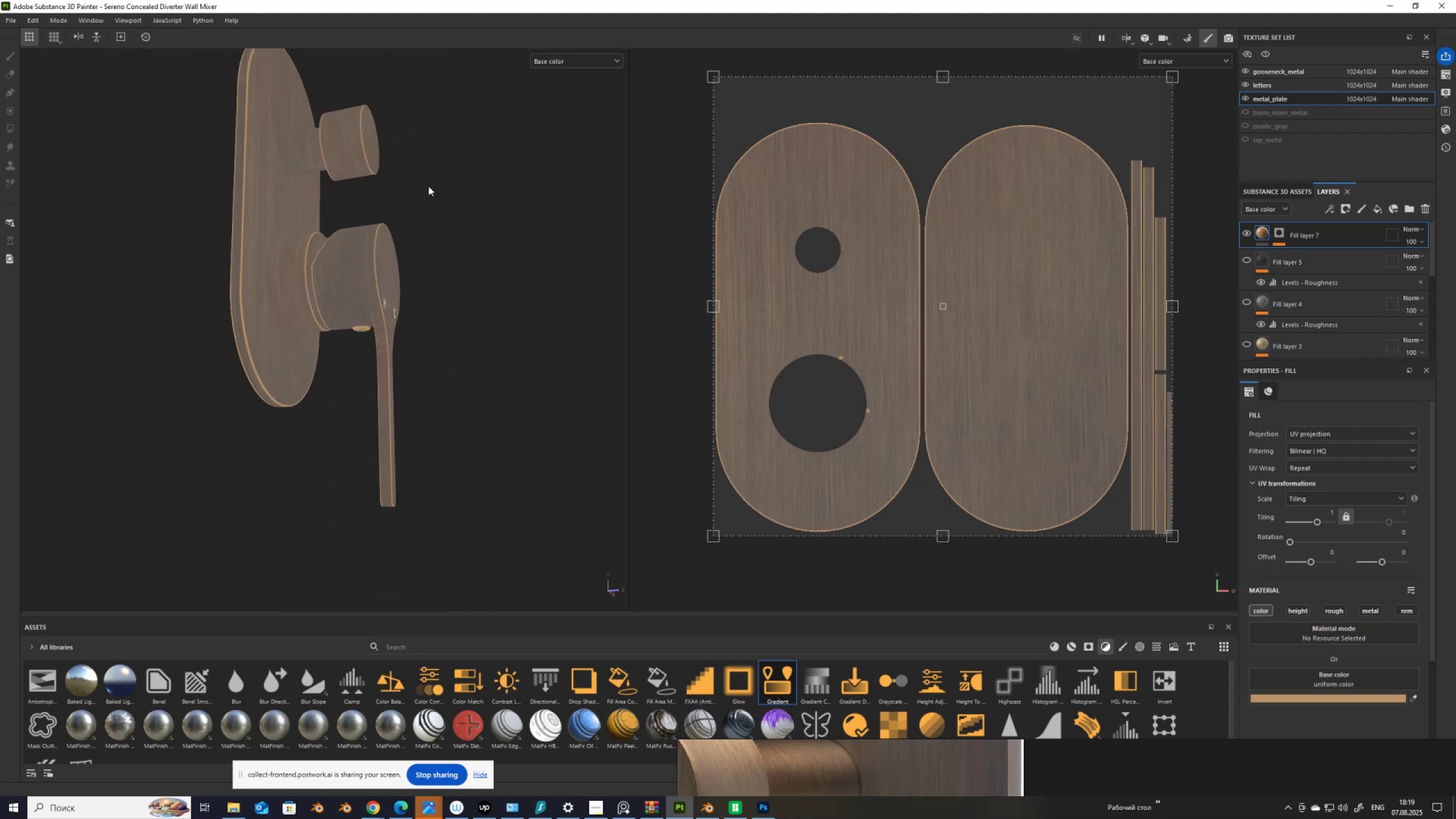 
left_click_drag(start_coordinate=[430, 183], to_coordinate=[107, 275])
 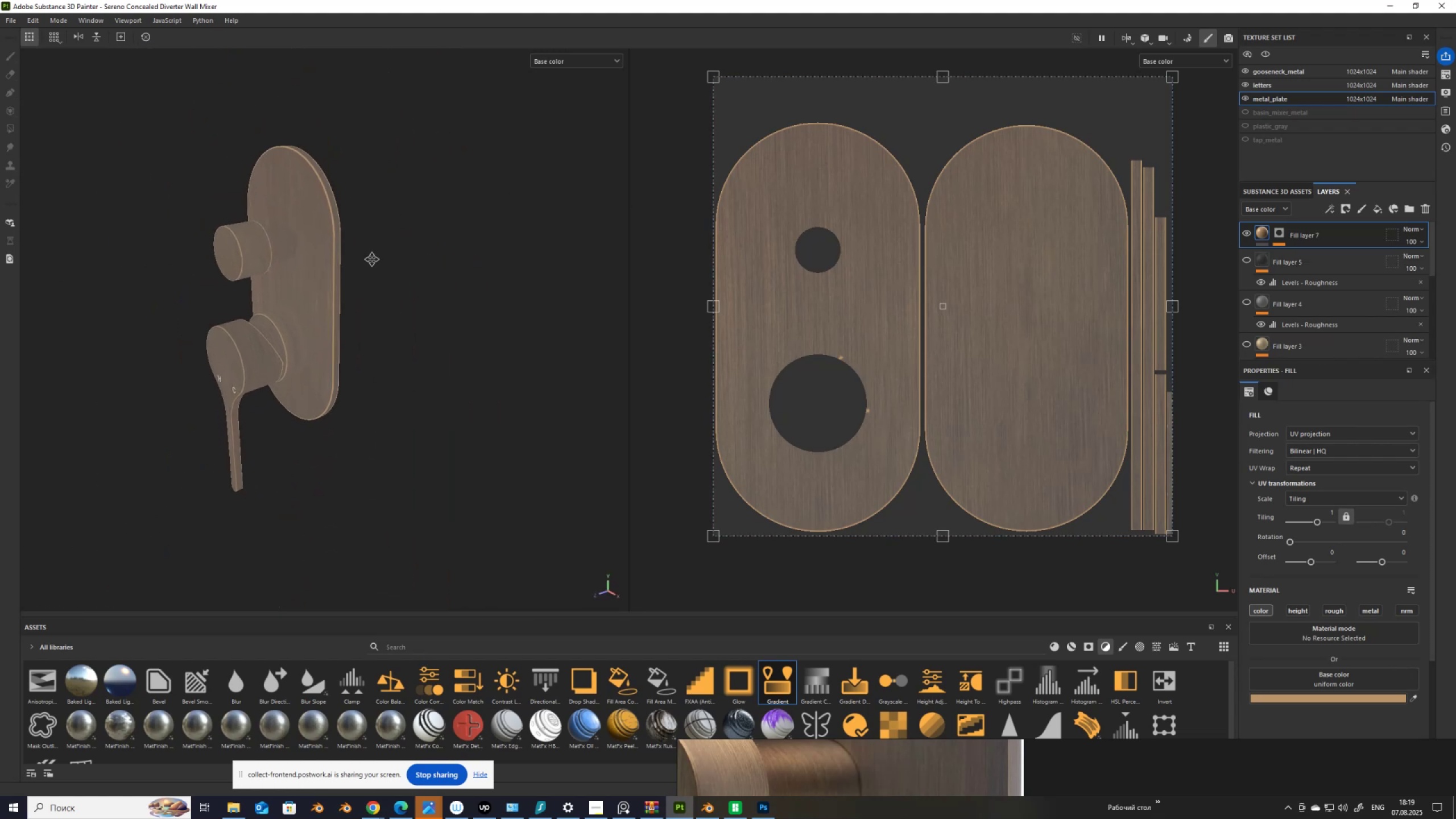 
hold_key(key=AltLeft, duration=1.52)
 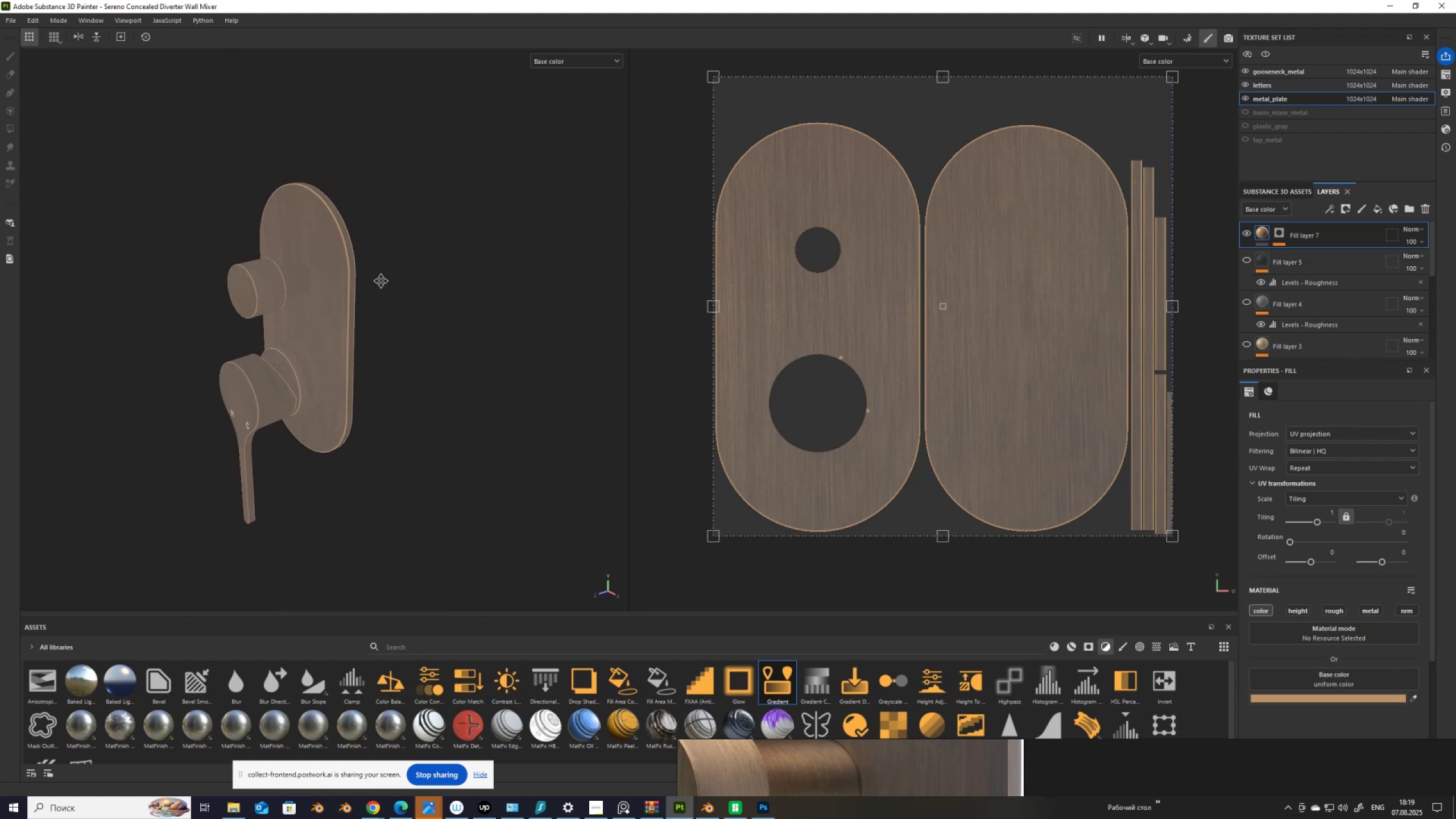 
hold_key(key=AltLeft, duration=0.37)
 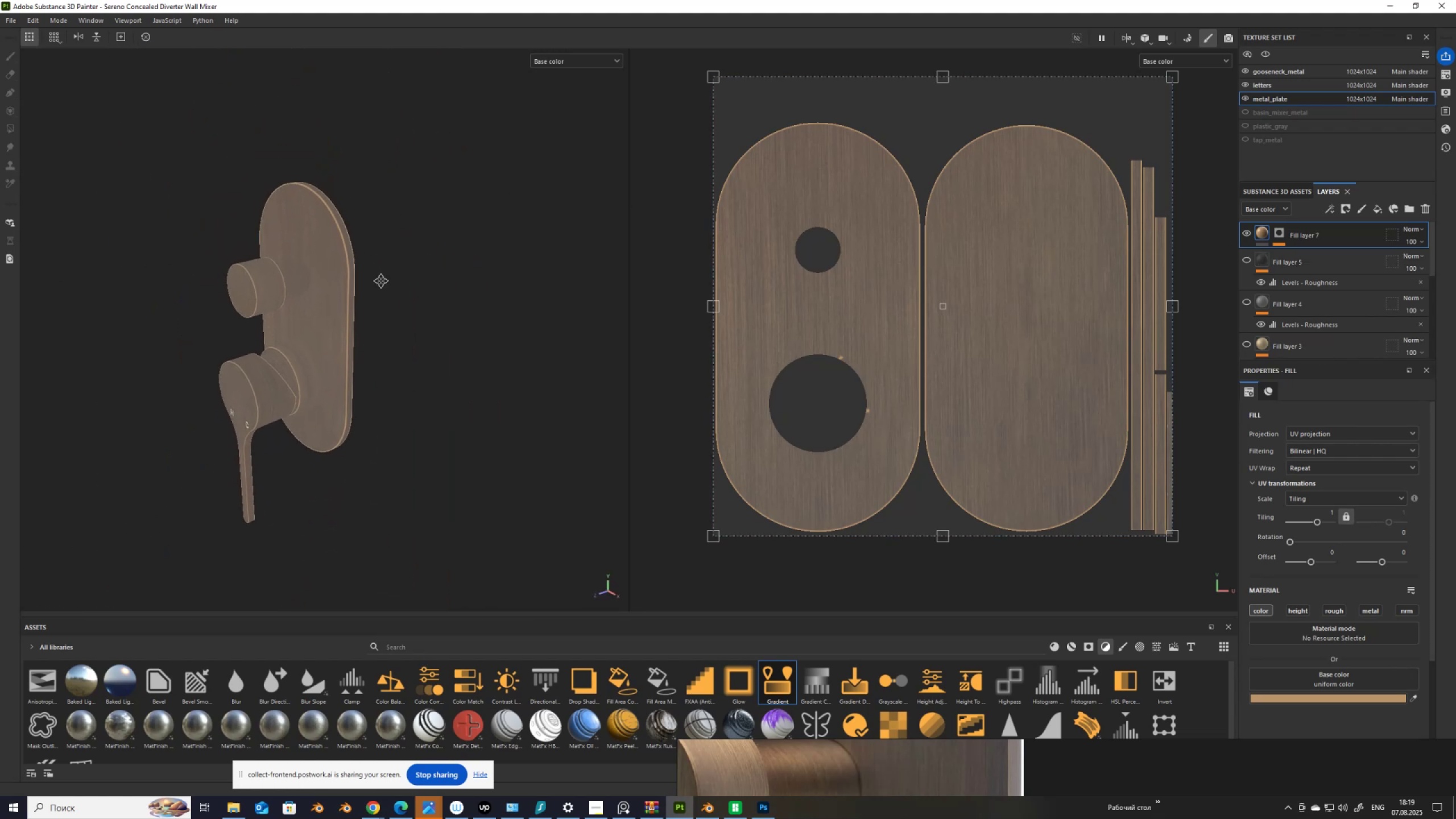 
scroll: coordinate [404, 253], scroll_direction: up, amount: 10.0
 